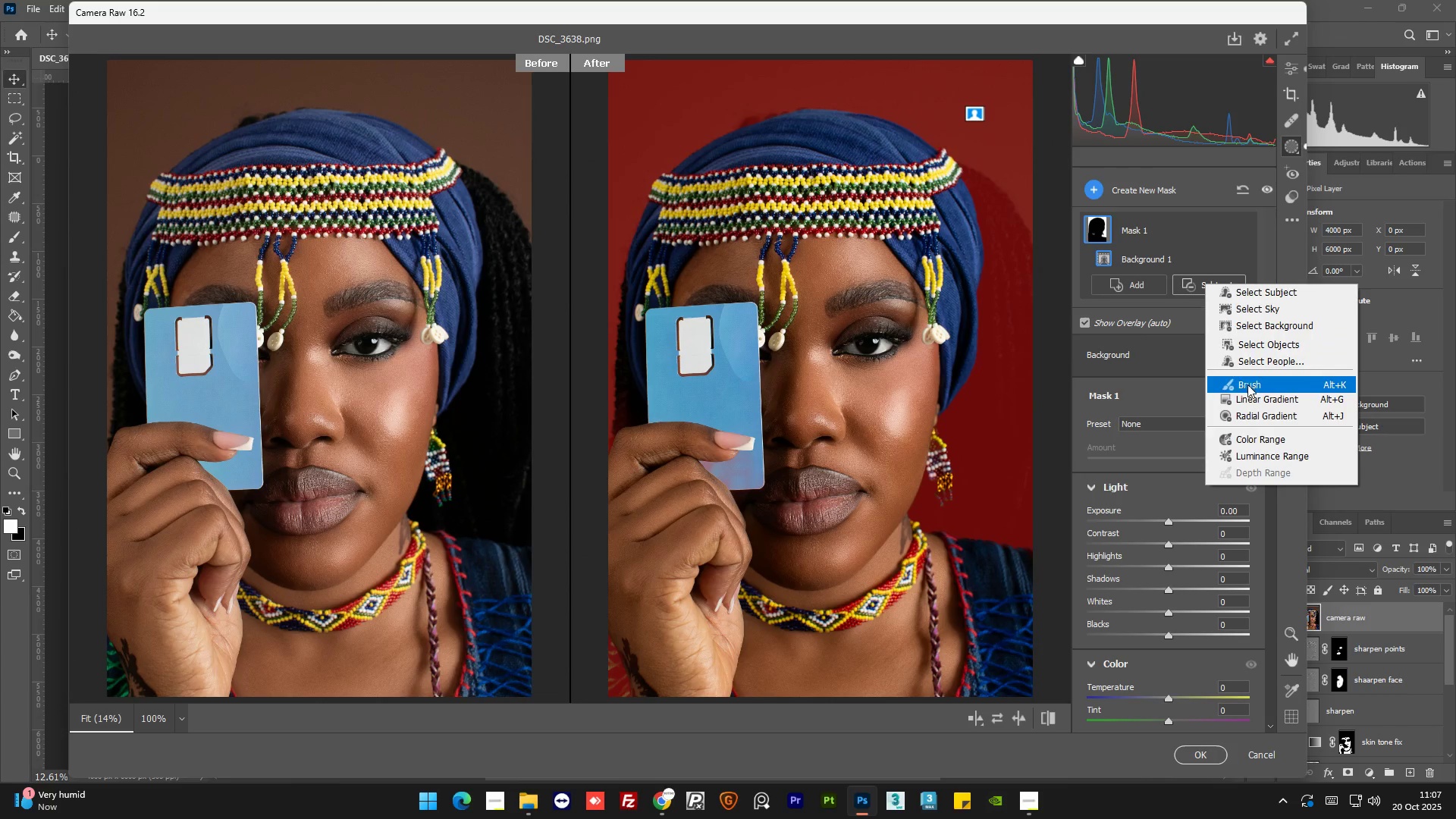 
left_click([1248, 384])
 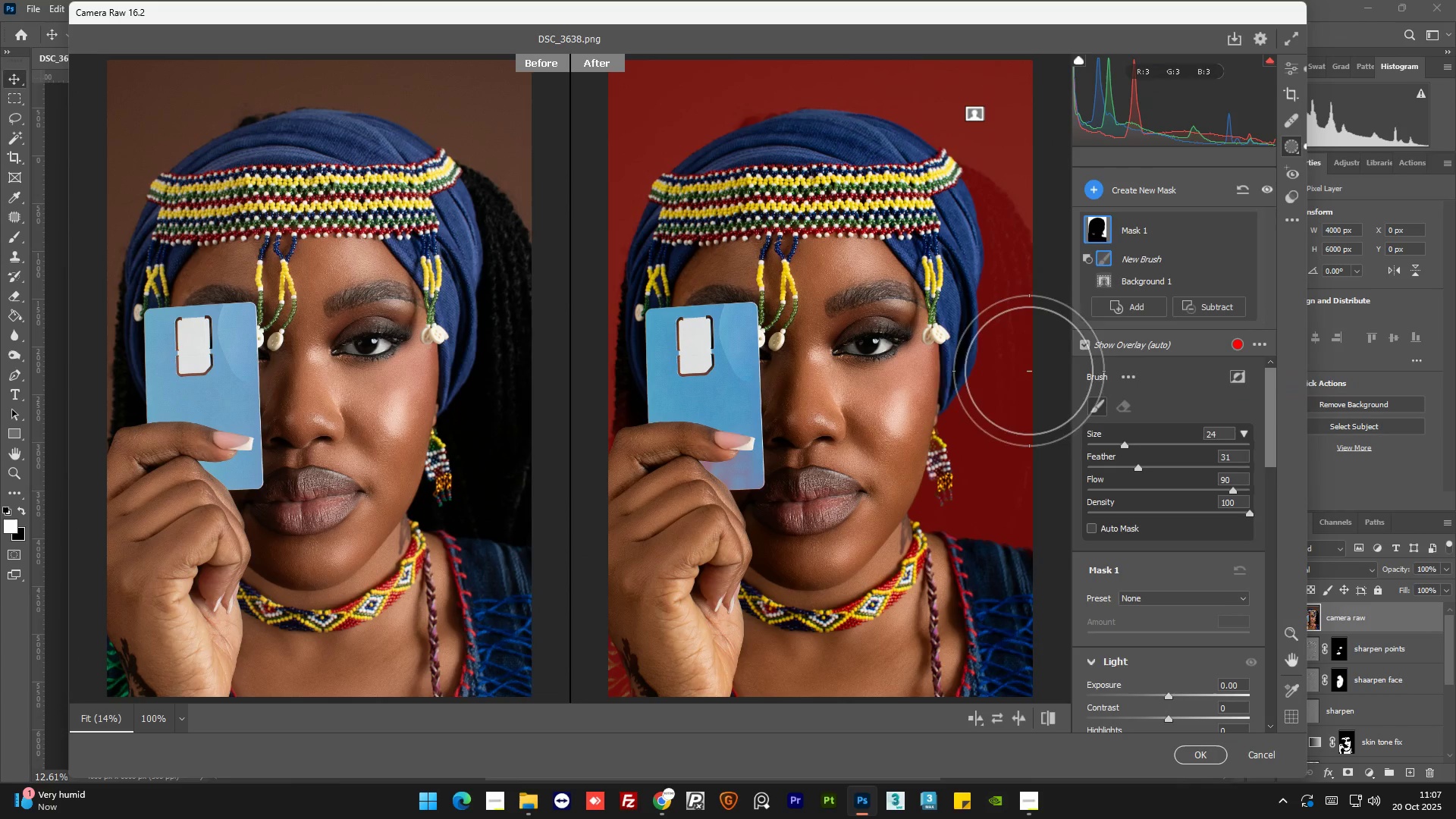 
hold_key(key=AltLeft, duration=1.5)
 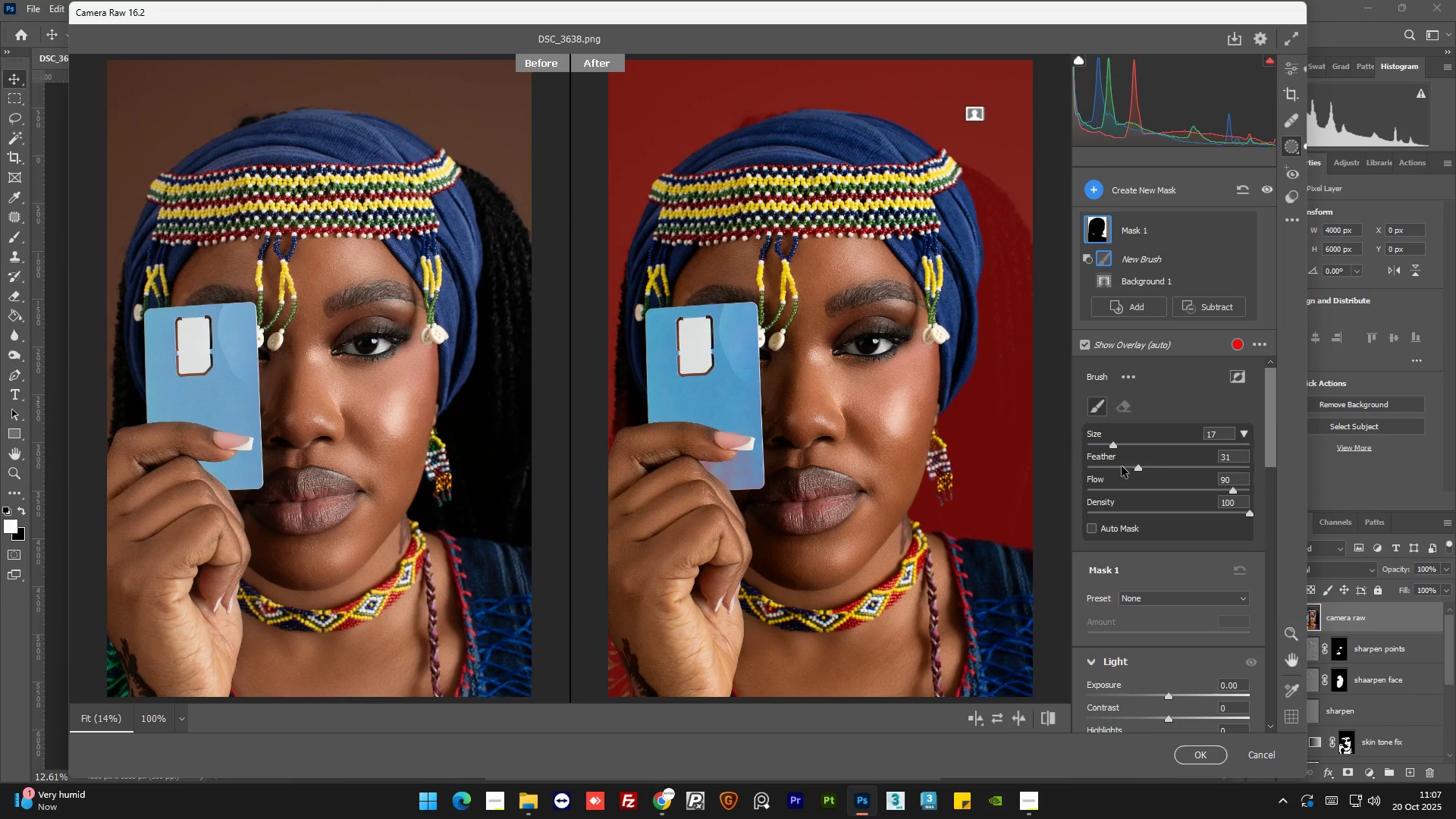 
left_click([1122, 466])
 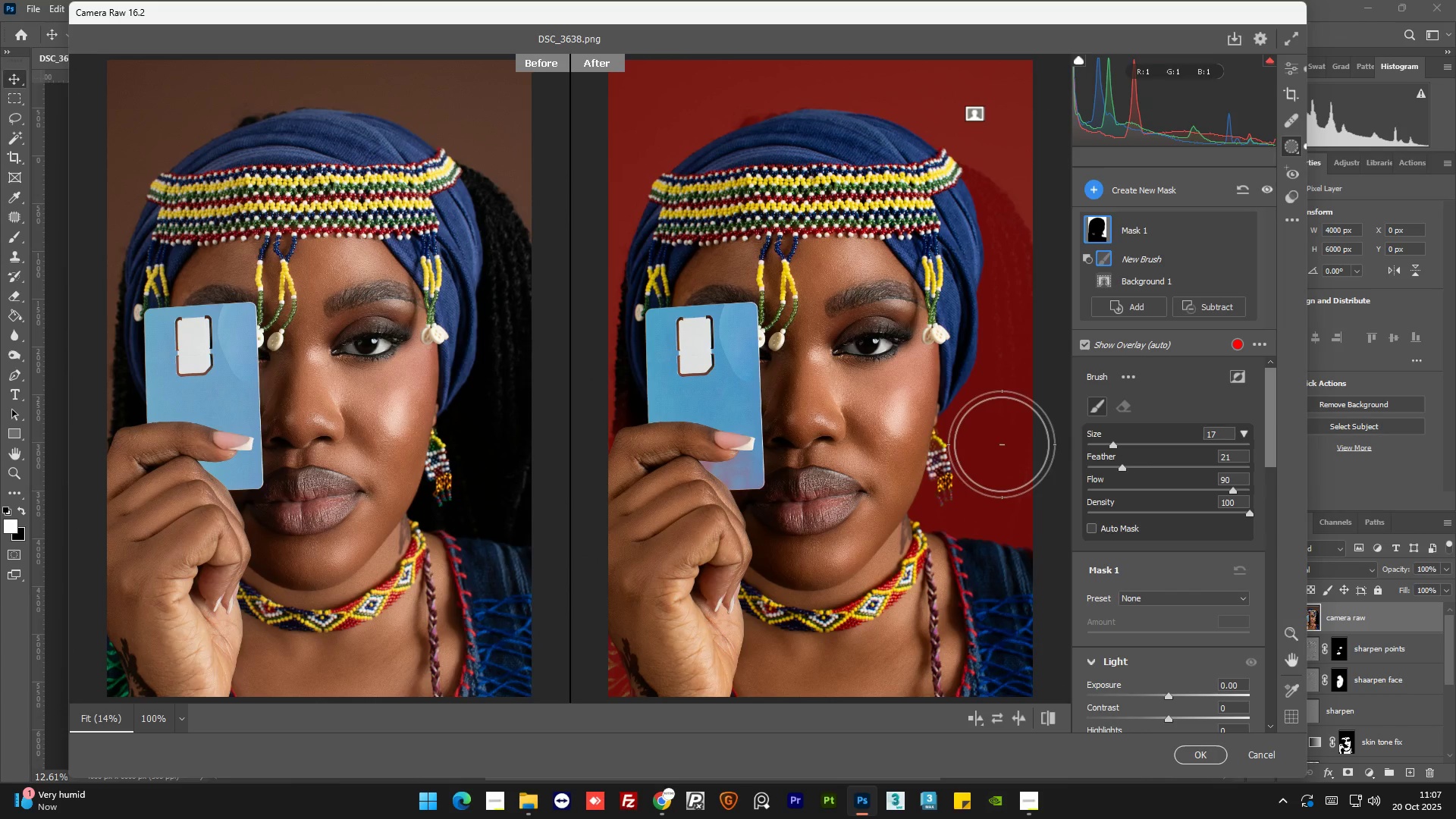 
left_click_drag(start_coordinate=[993, 455], to_coordinate=[984, 275])
 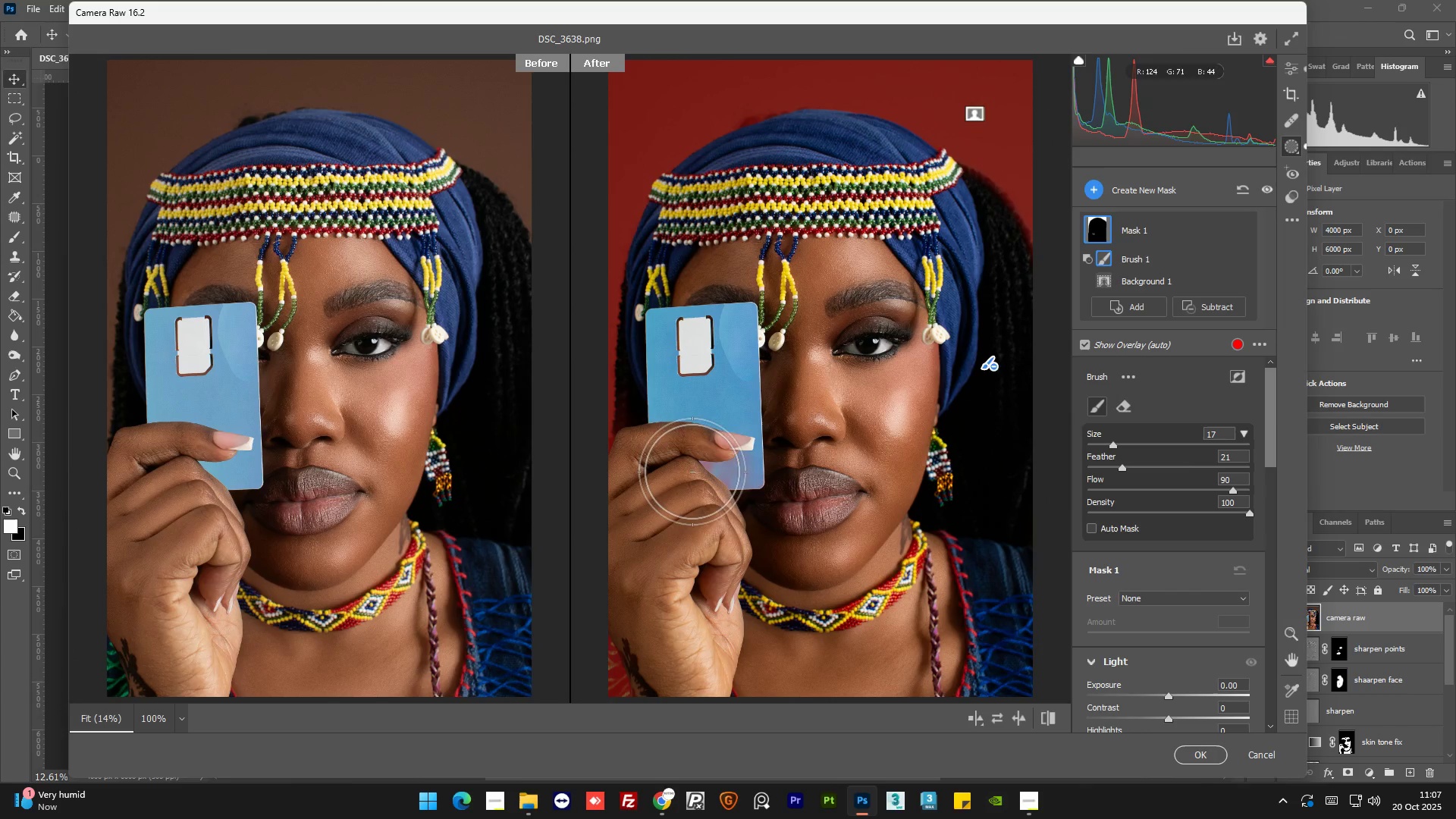 
left_click_drag(start_coordinate=[690, 481], to_coordinate=[816, 417])
 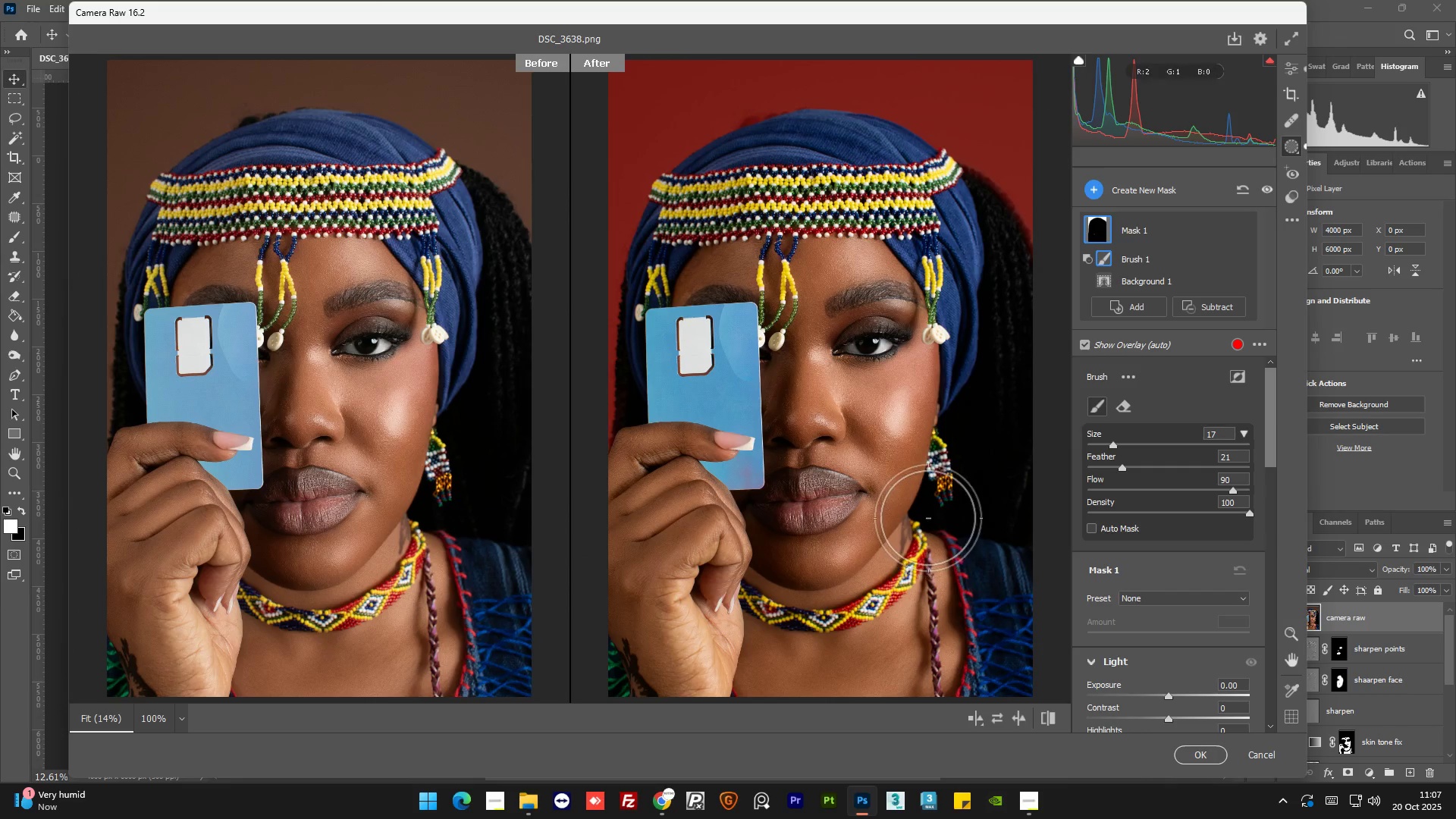 
left_click_drag(start_coordinate=[928, 518], to_coordinate=[965, 503])
 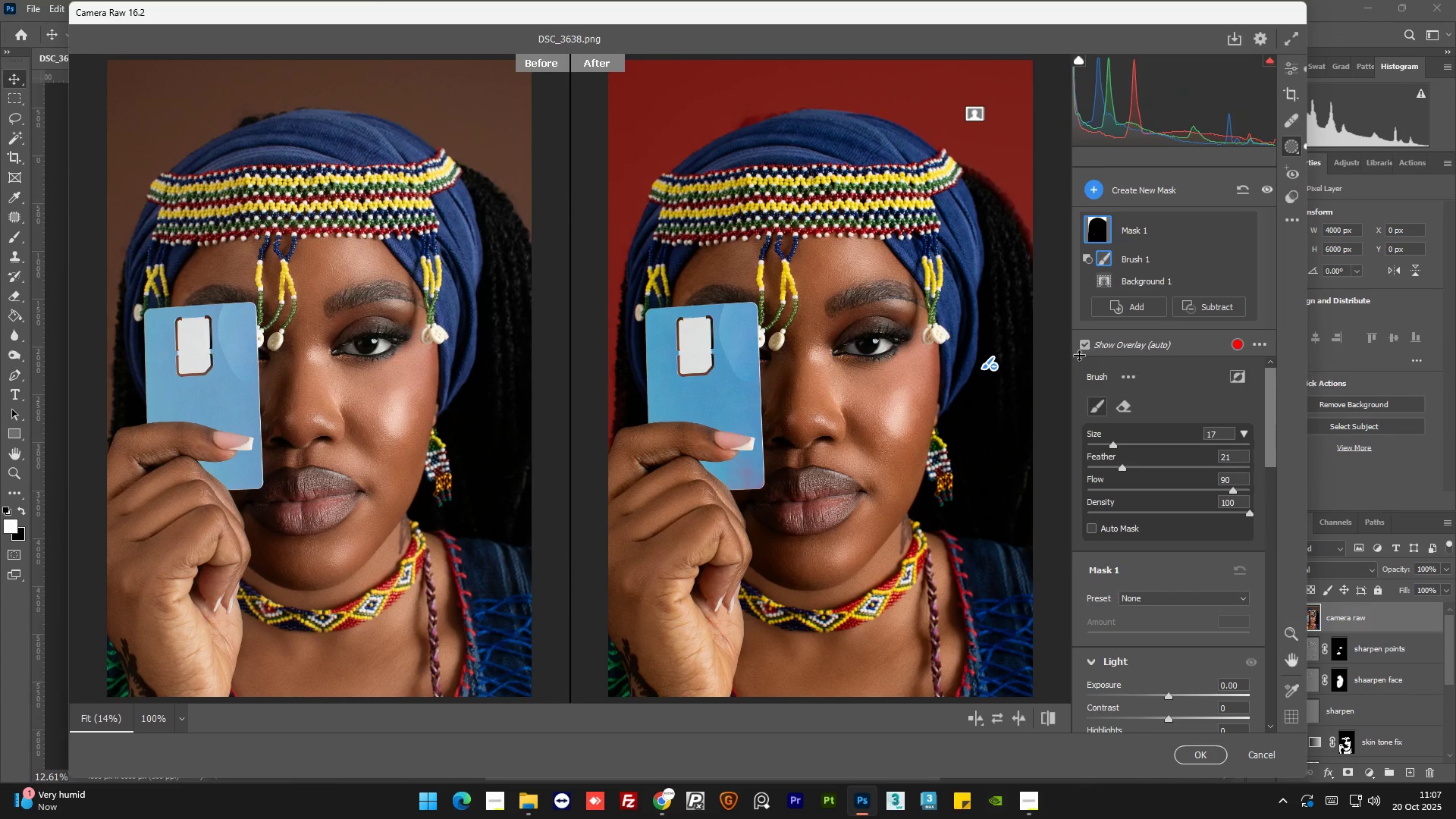 
left_click([1087, 347])
 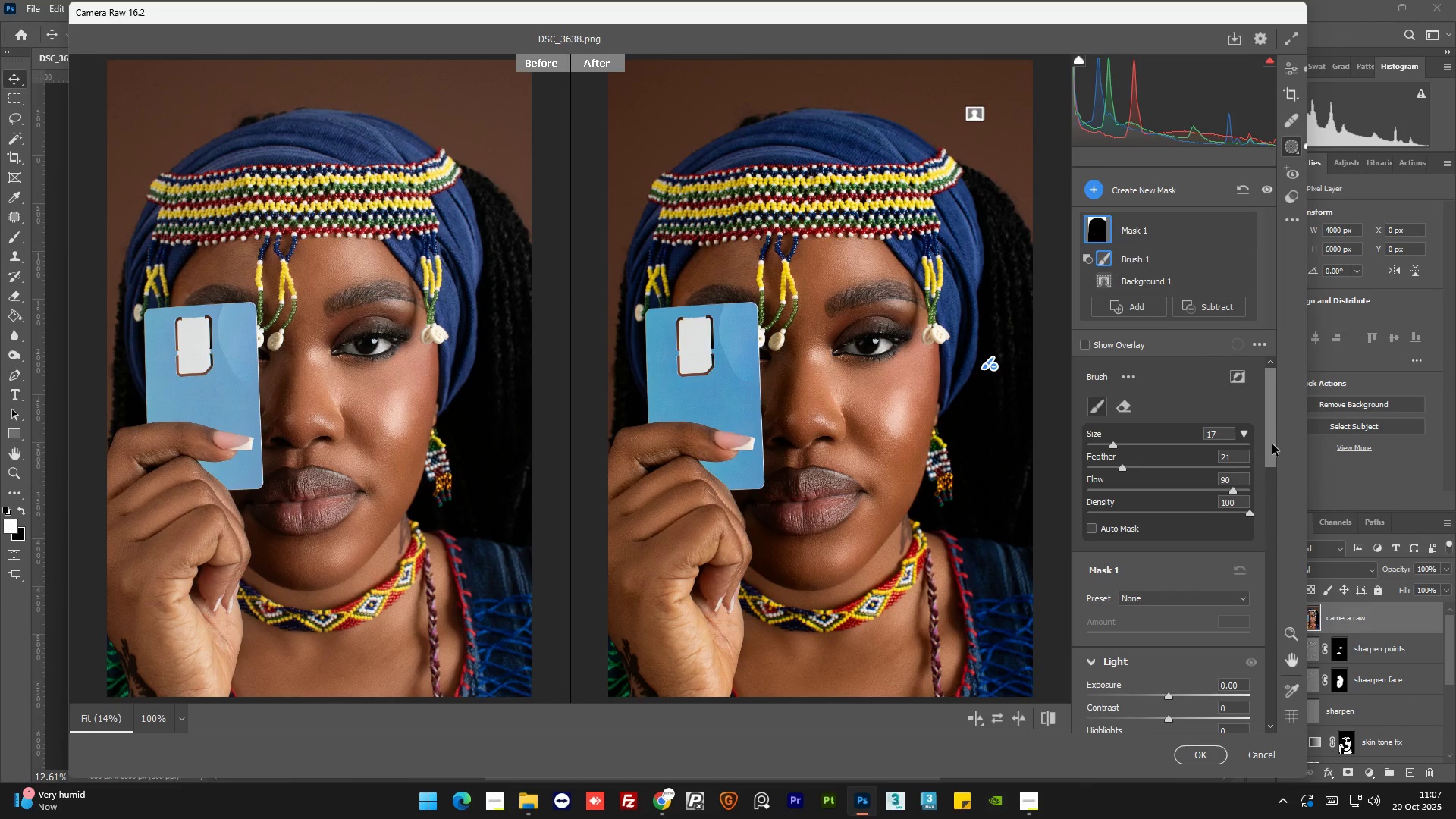 
left_click_drag(start_coordinate=[1273, 442], to_coordinate=[1276, 498])
 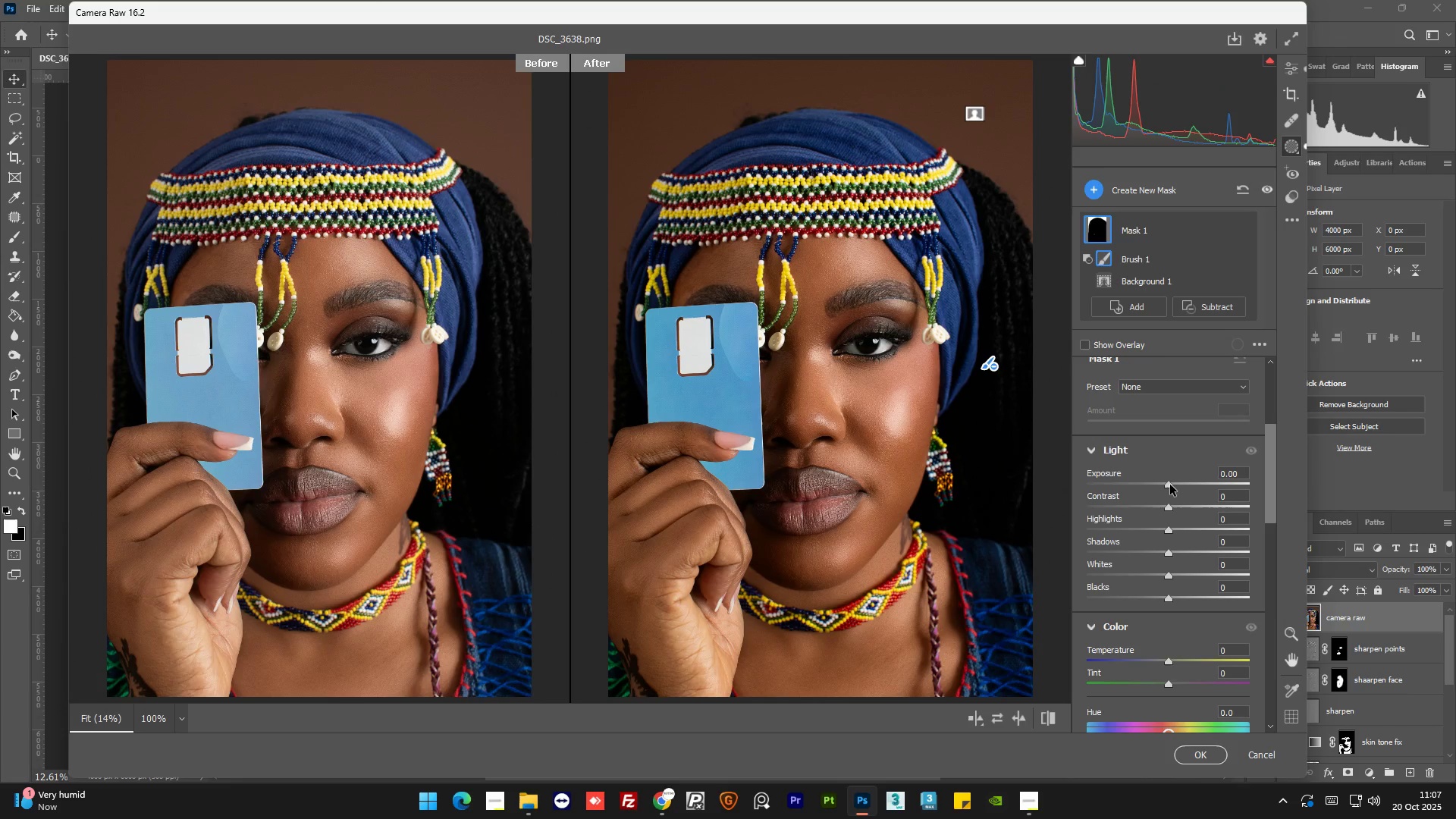 
left_click_drag(start_coordinate=[1169, 485], to_coordinate=[1164, 485])
 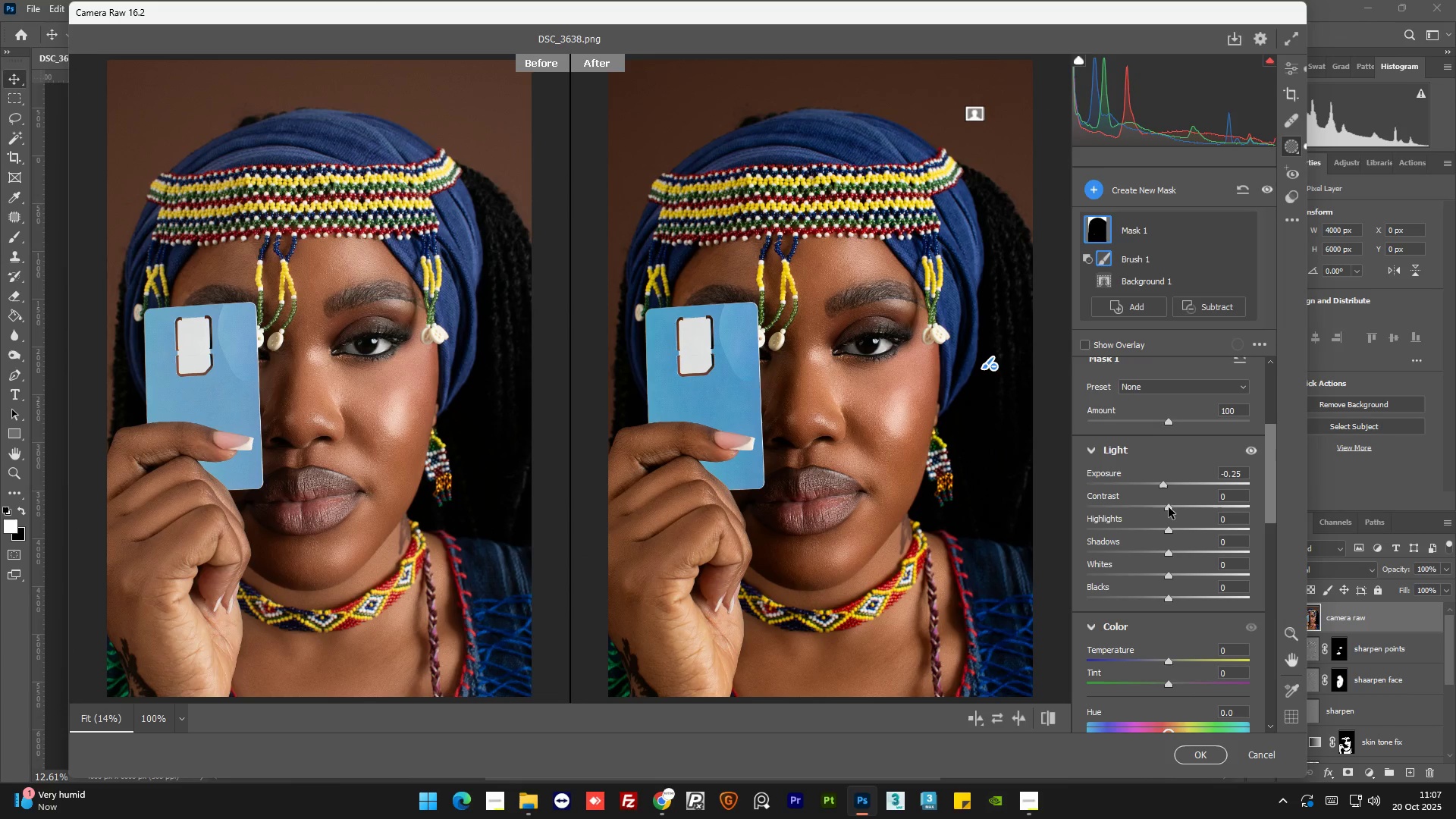 
left_click_drag(start_coordinate=[1169, 508], to_coordinate=[1157, 510])
 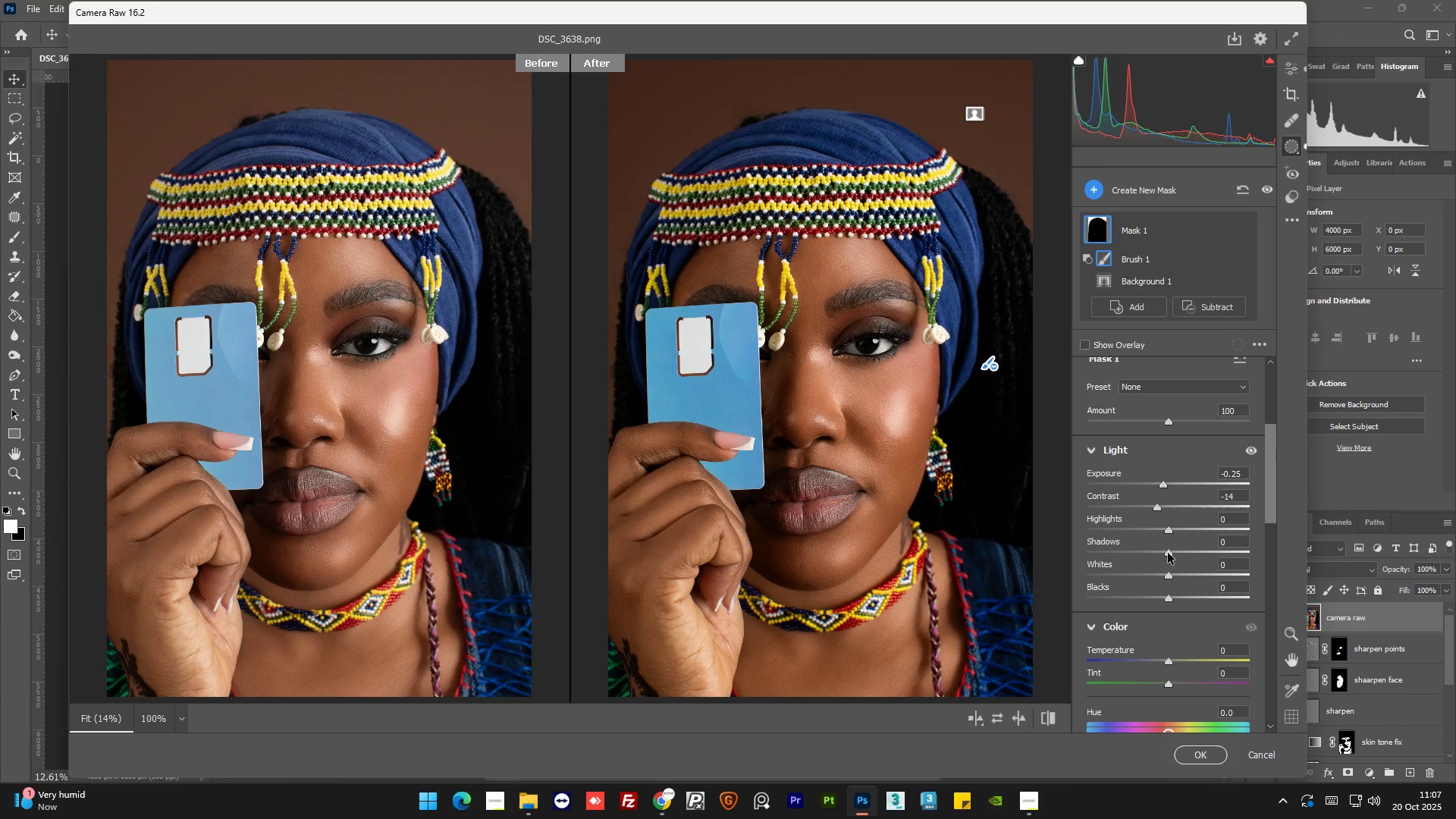 
left_click_drag(start_coordinate=[1166, 553], to_coordinate=[1154, 554])
 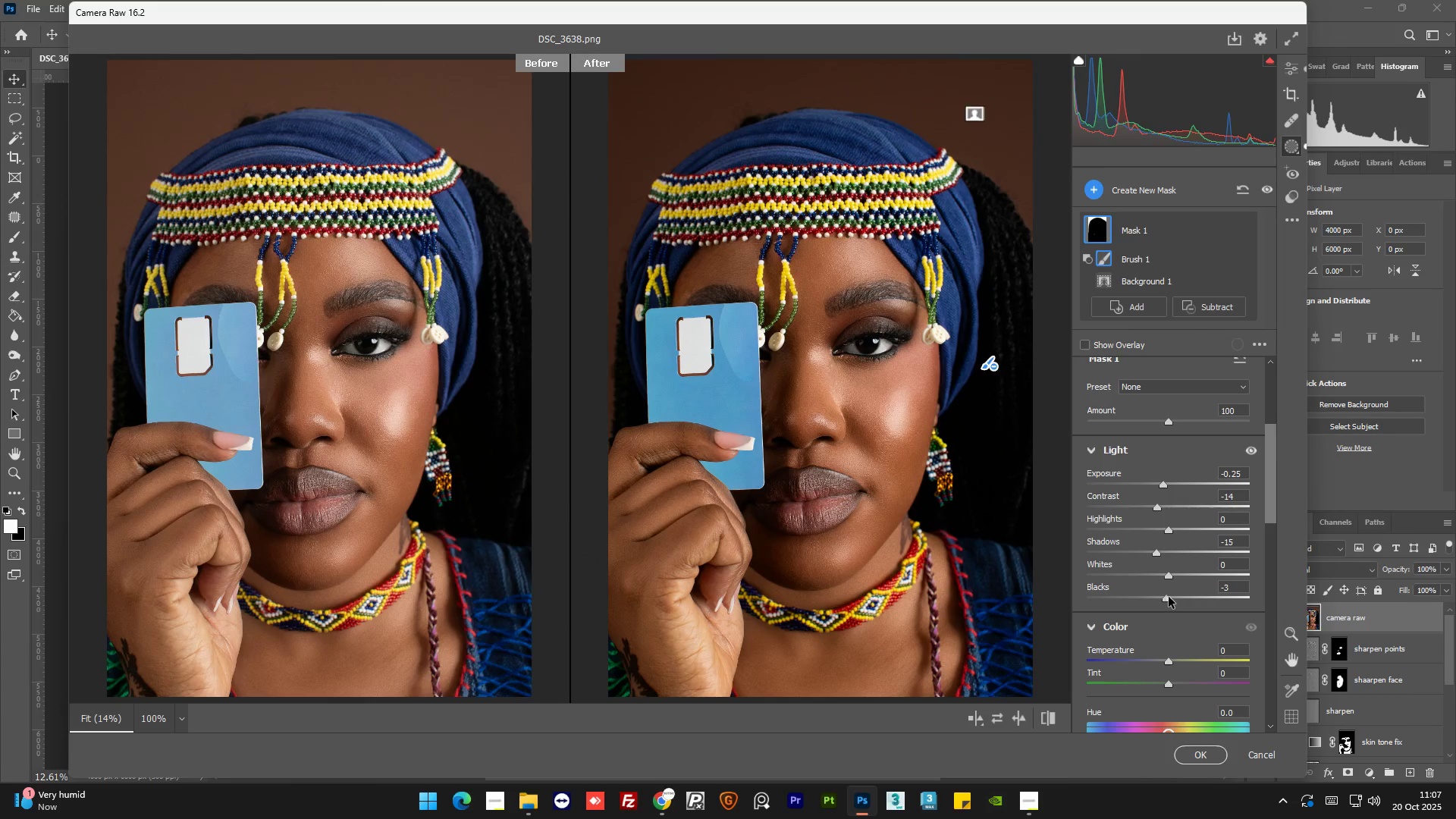 
left_click_drag(start_coordinate=[1269, 494], to_coordinate=[1274, 532])
 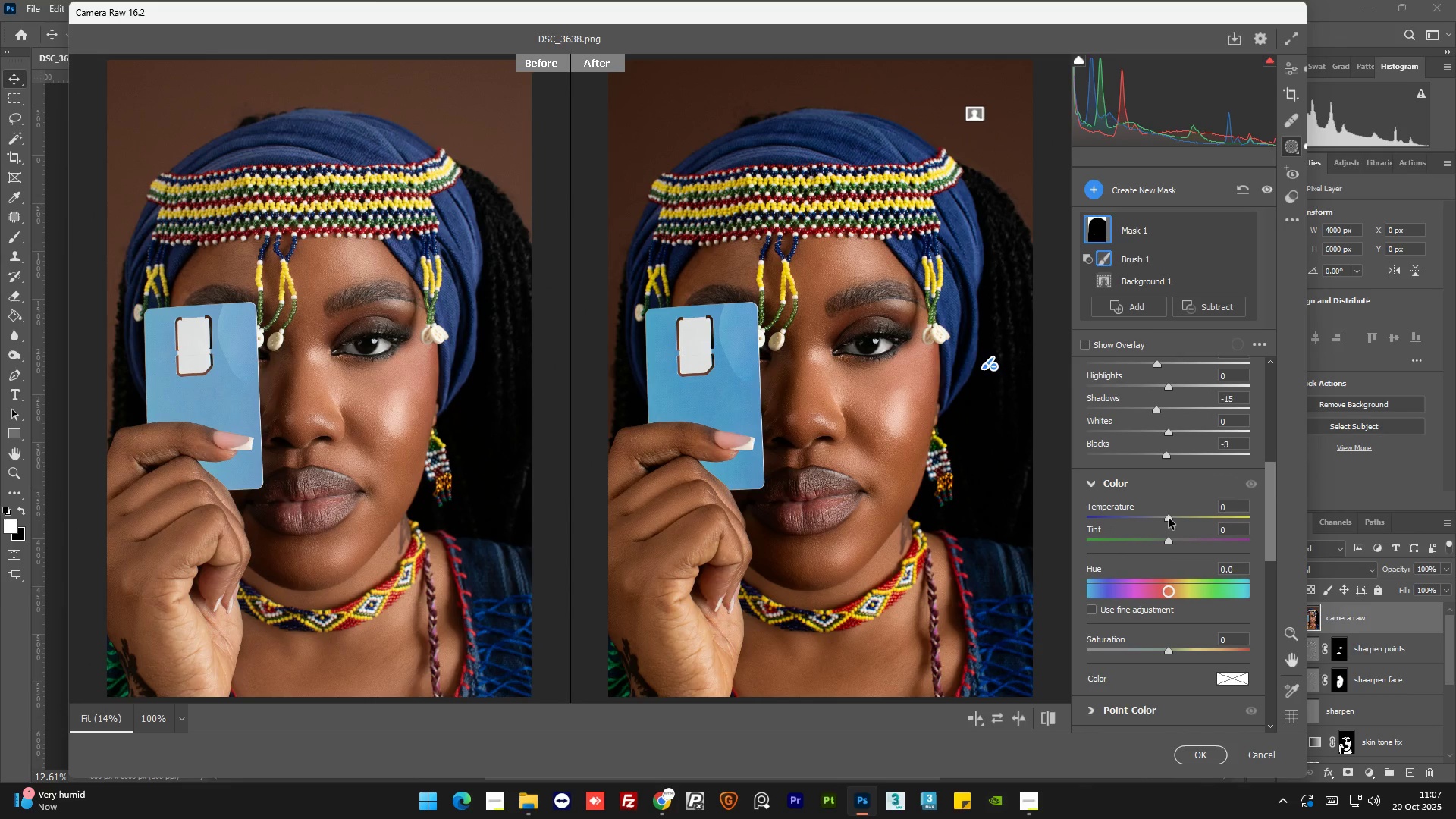 
left_click_drag(start_coordinate=[1169, 517], to_coordinate=[1155, 519])
 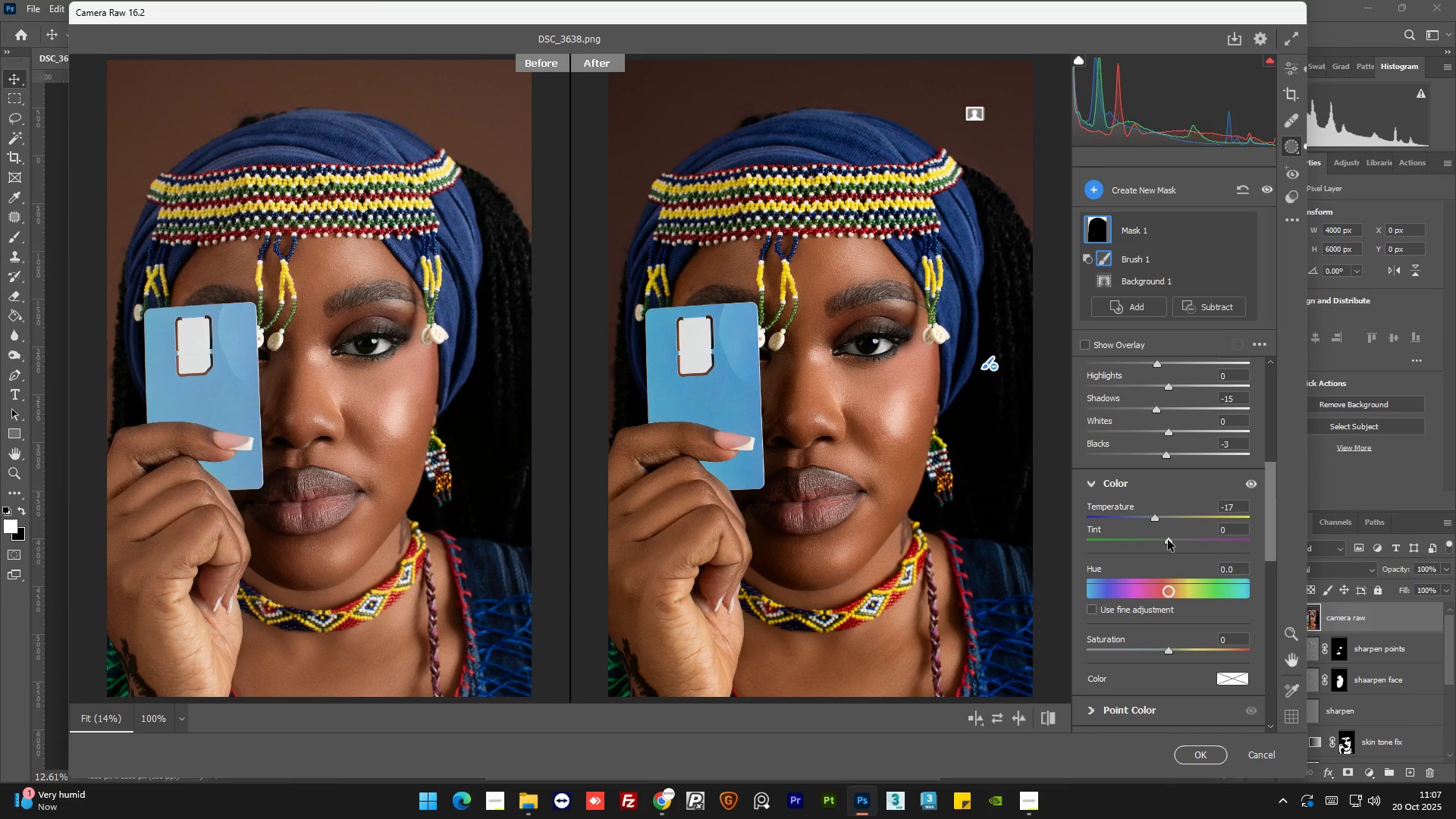 
left_click_drag(start_coordinate=[1168, 541], to_coordinate=[1161, 541])
 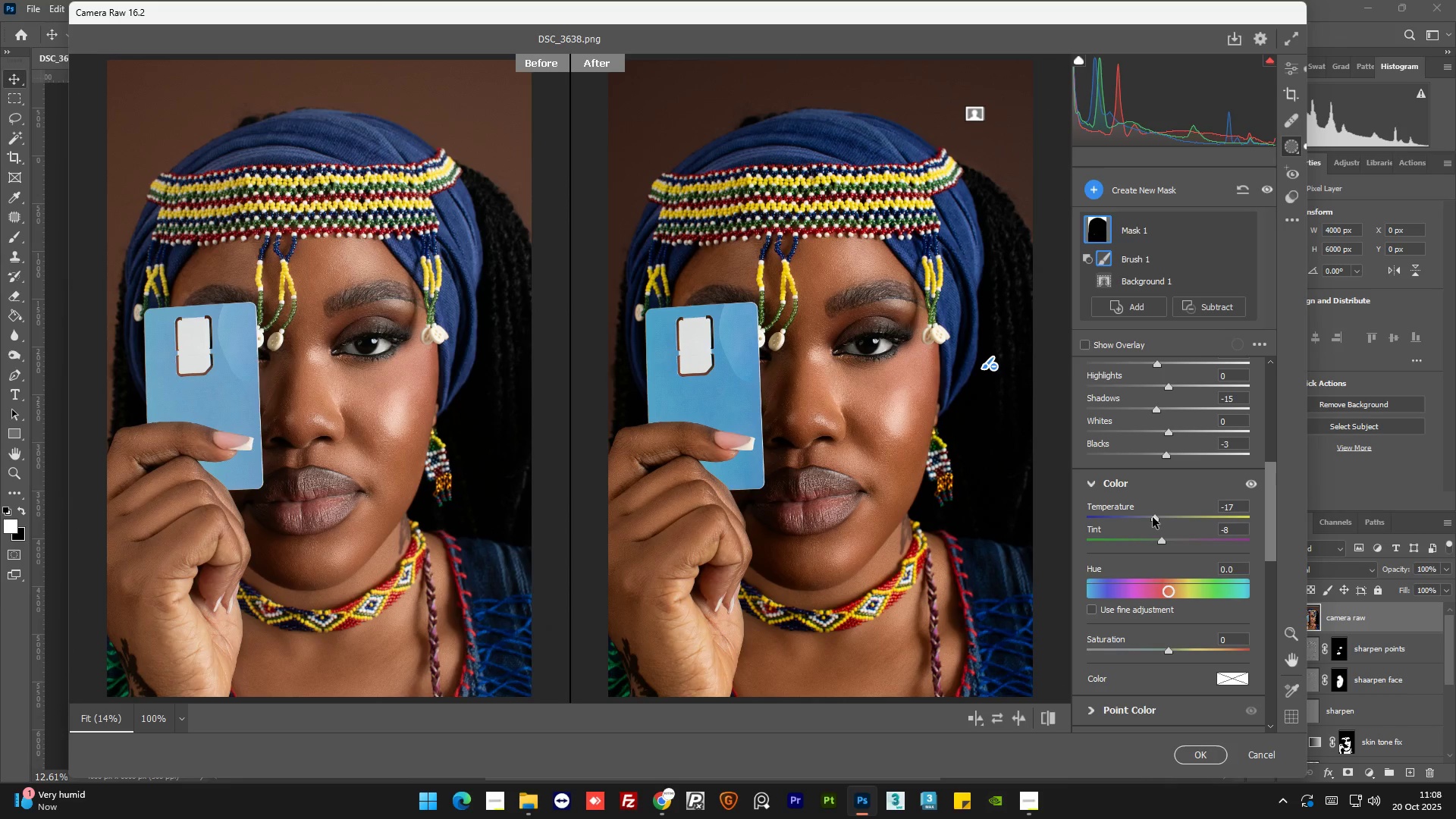 
left_click_drag(start_coordinate=[1154, 517], to_coordinate=[1159, 518])
 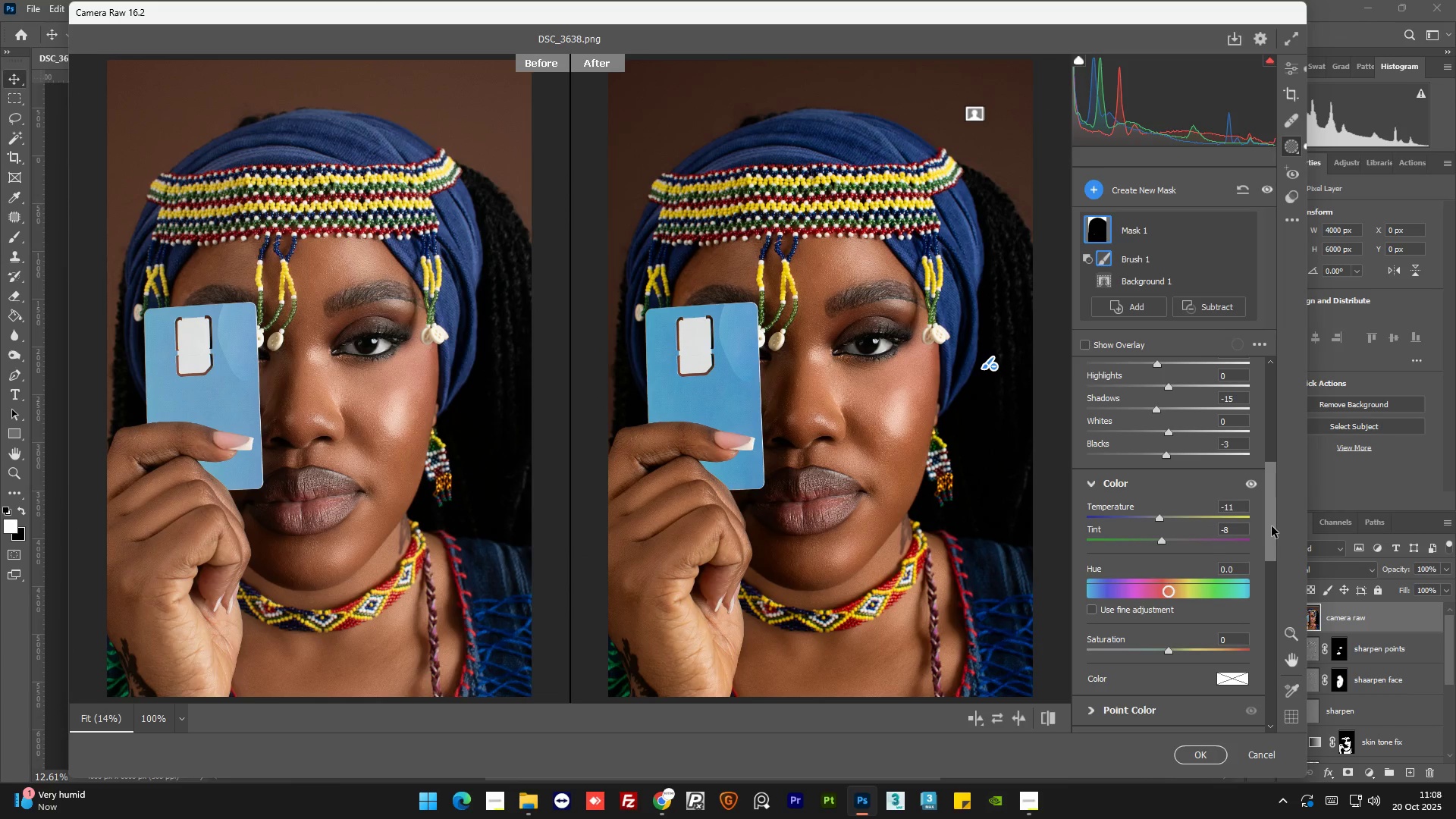 
left_click_drag(start_coordinate=[1273, 526], to_coordinate=[1272, 573])
 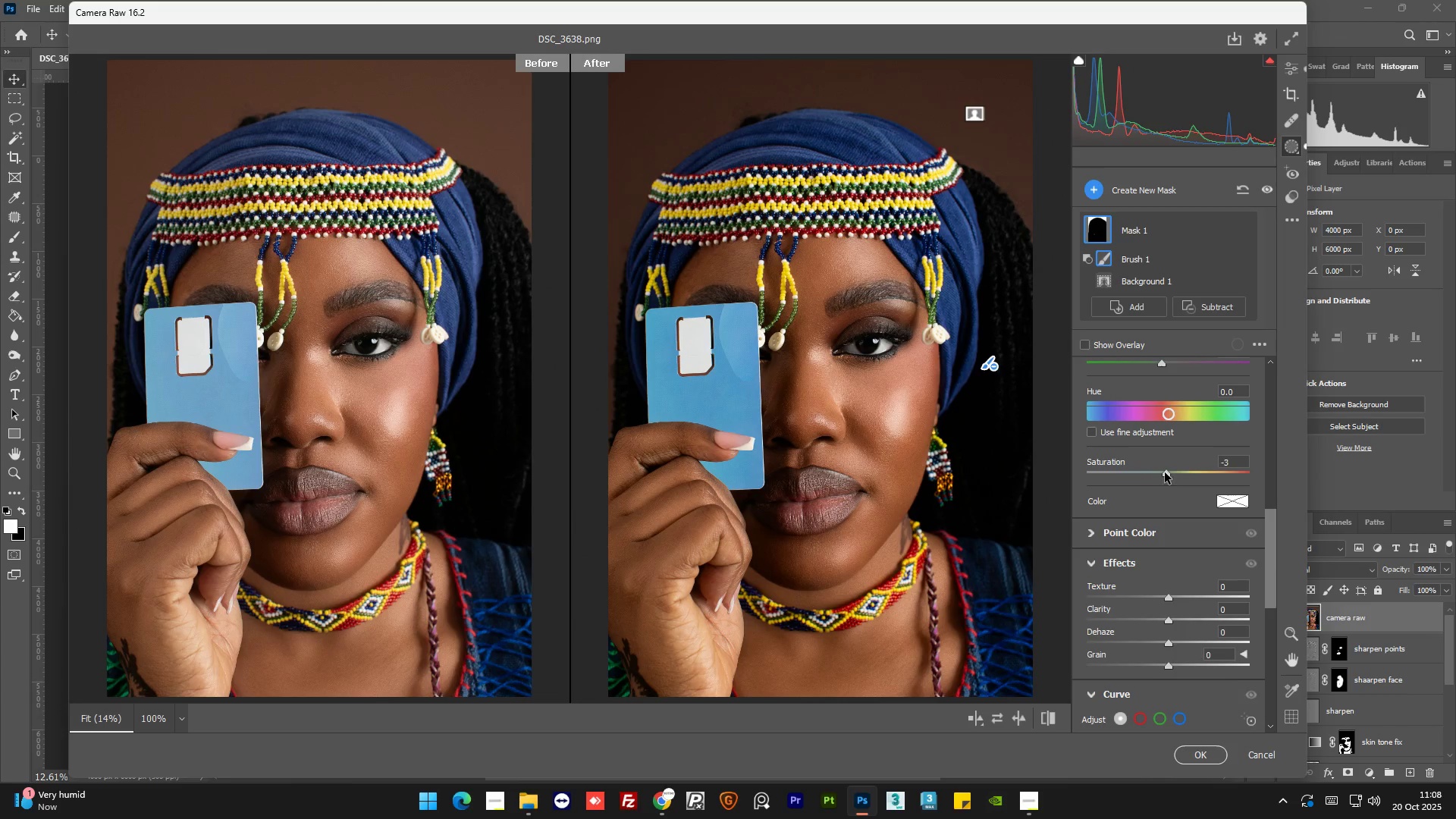 
wait(5.19)
 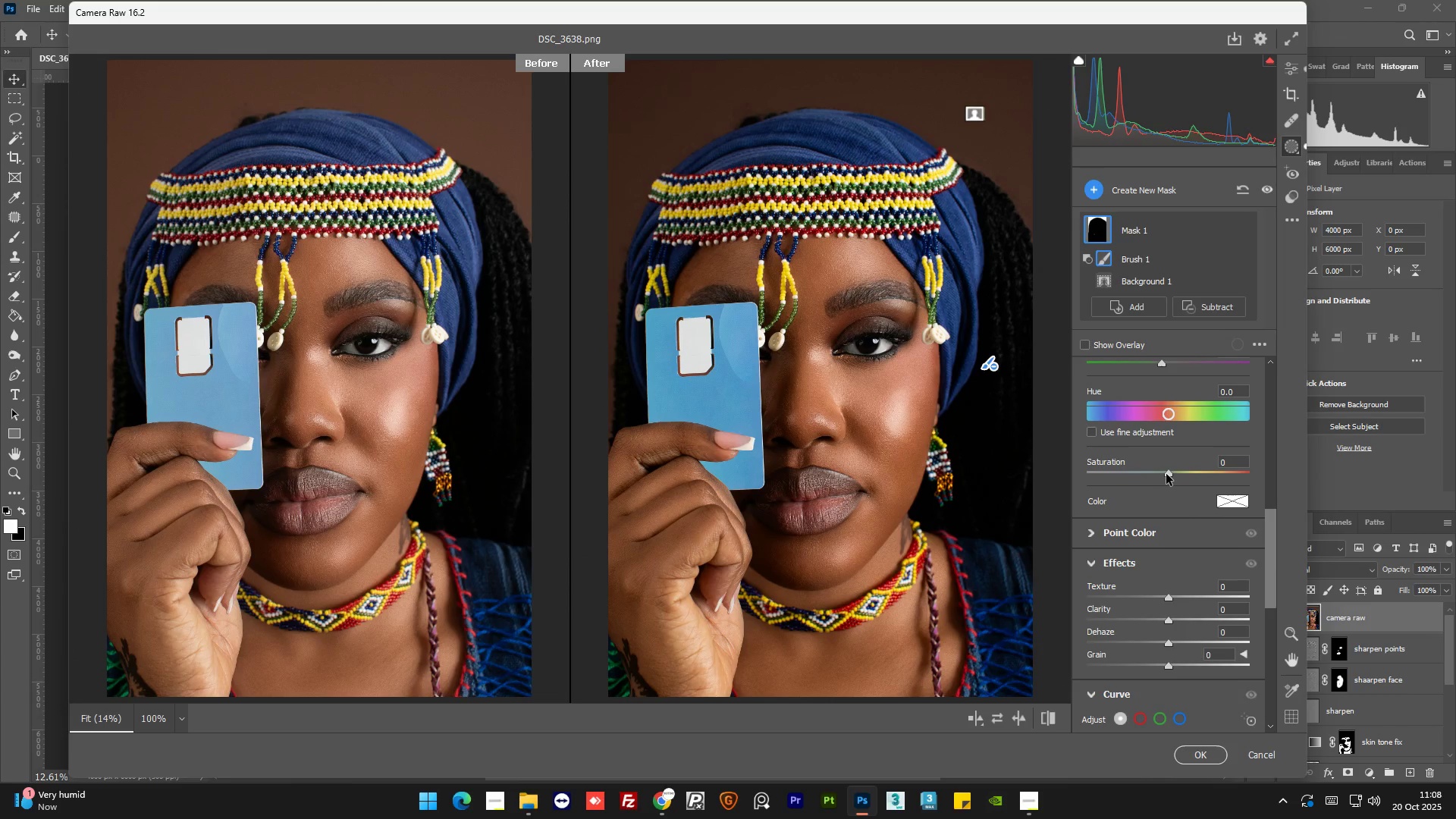 
left_click_drag(start_coordinate=[1272, 543], to_coordinate=[1274, 567])
 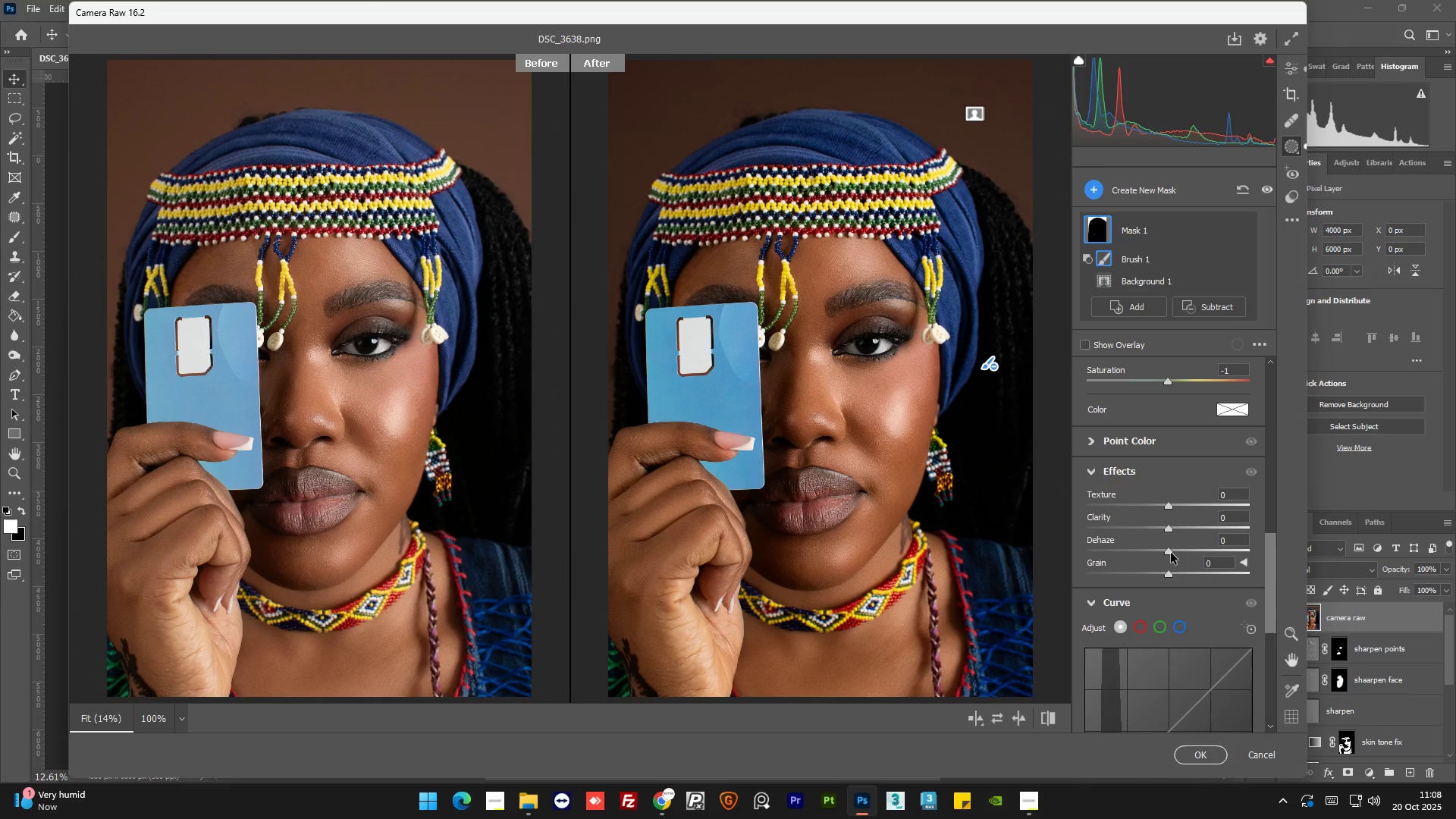 
left_click_drag(start_coordinate=[1168, 552], to_coordinate=[1178, 552])
 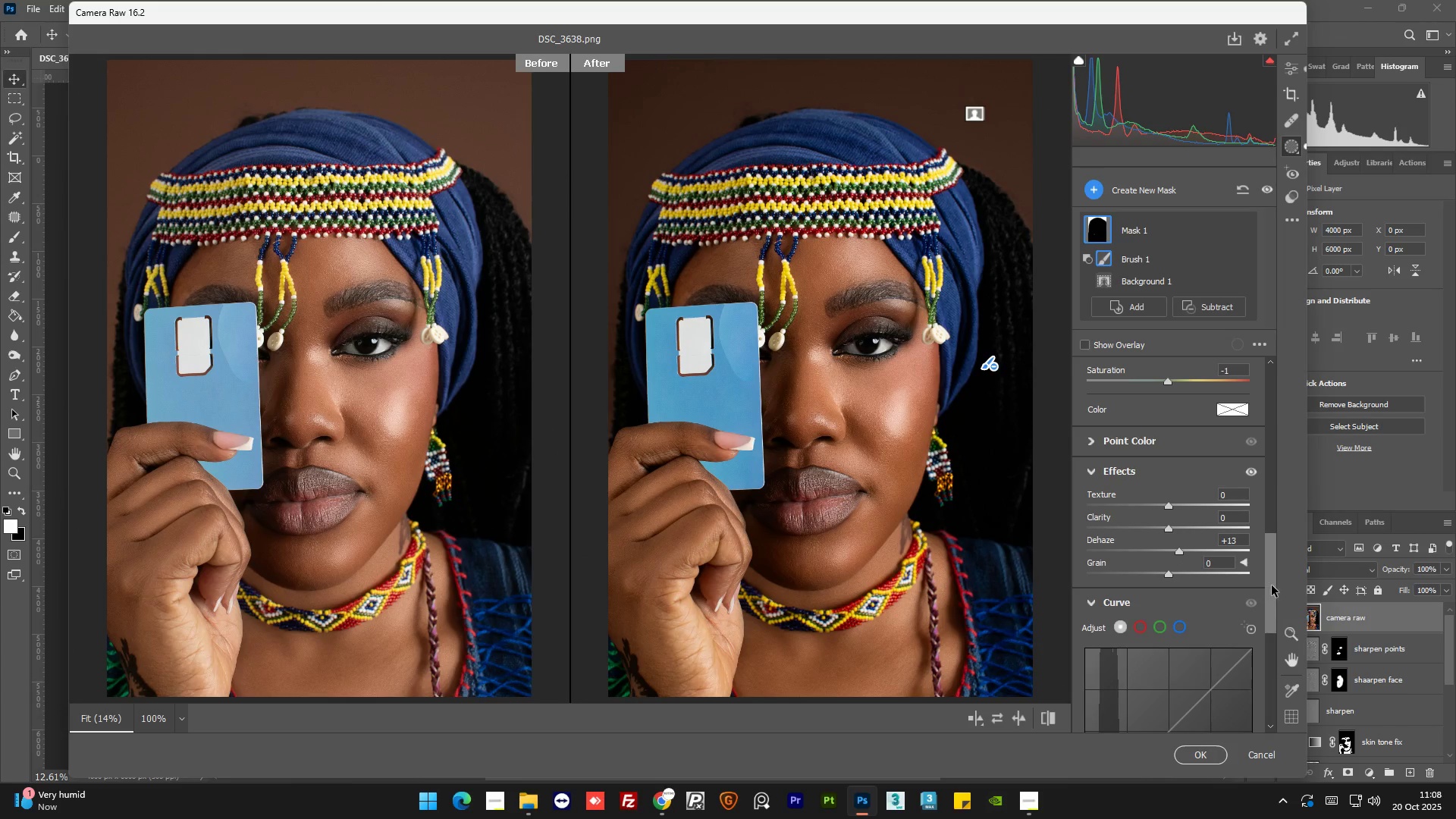 
left_click_drag(start_coordinate=[1272, 585], to_coordinate=[1269, 592])
 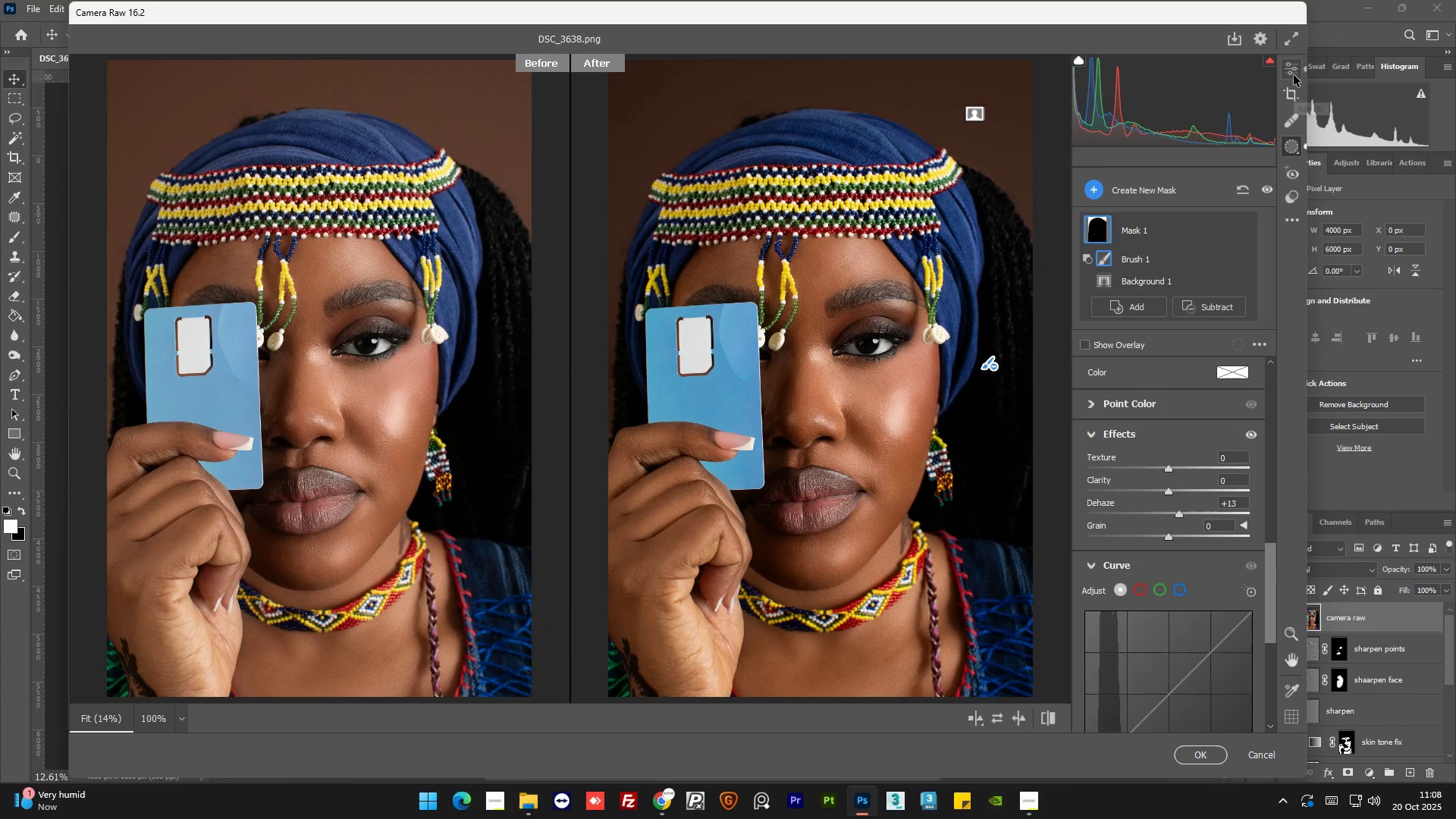 
left_click([1294, 71])
 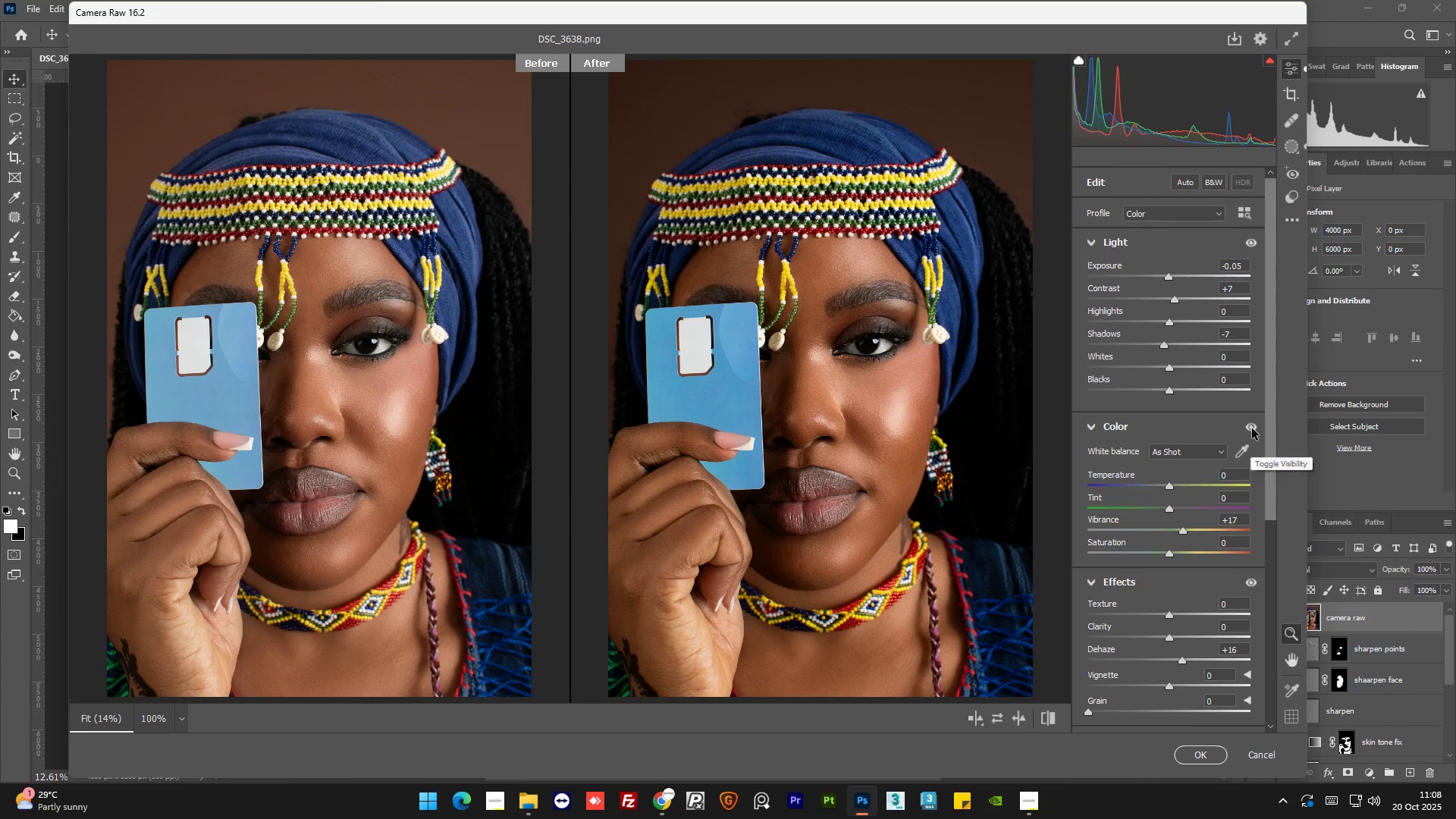 
left_click([1252, 428])
 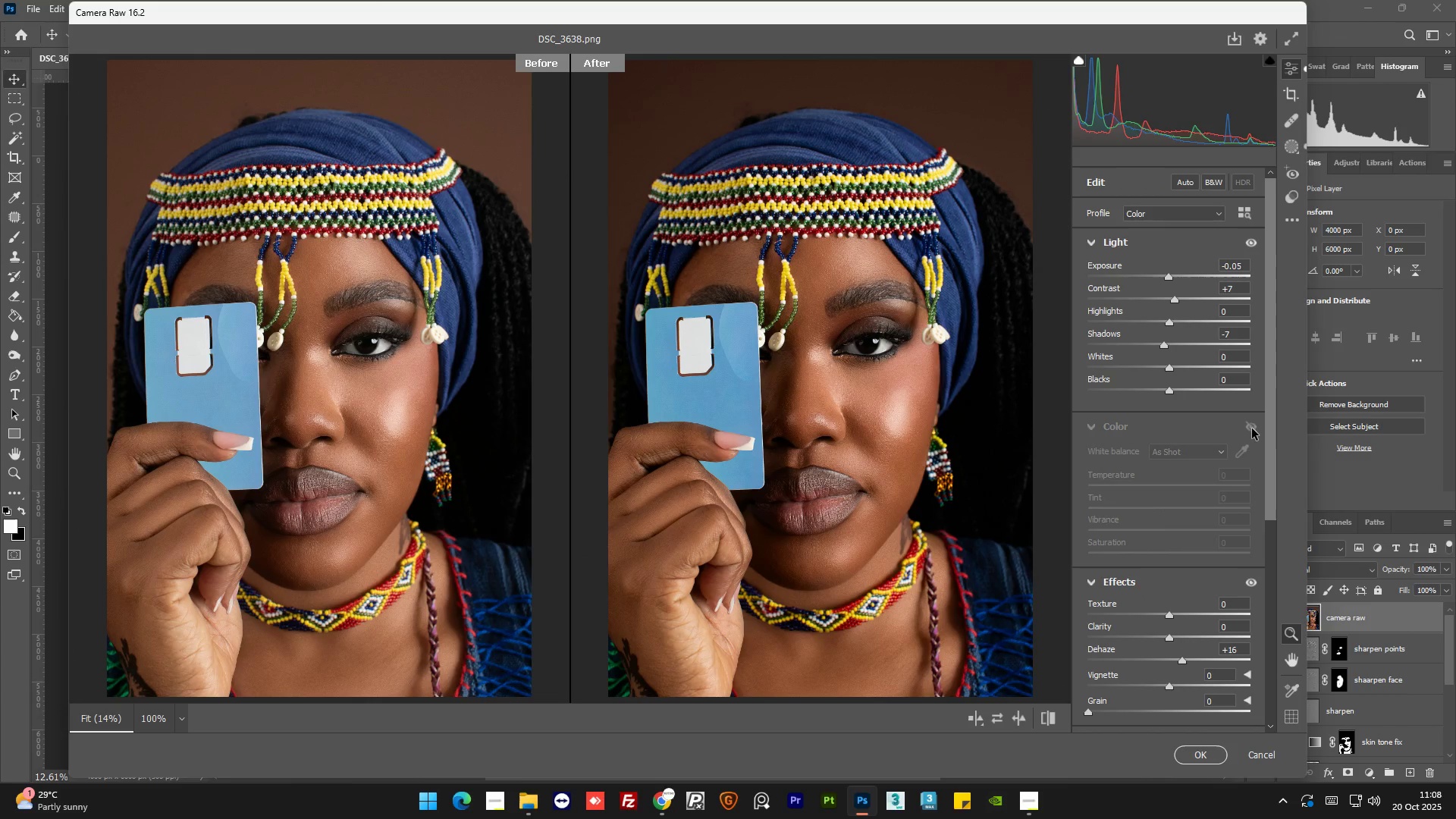 
left_click([1252, 428])
 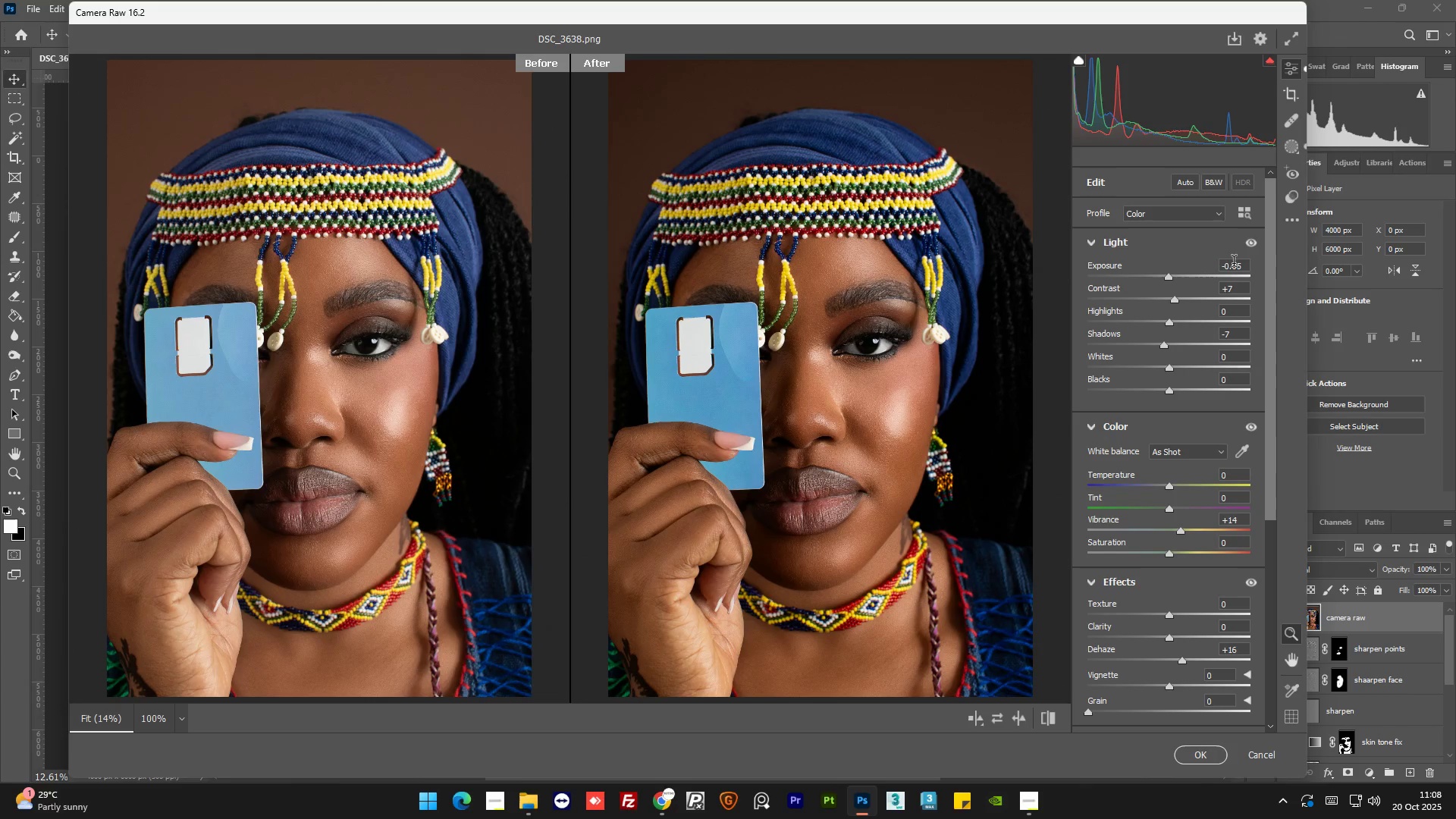 
wait(6.31)
 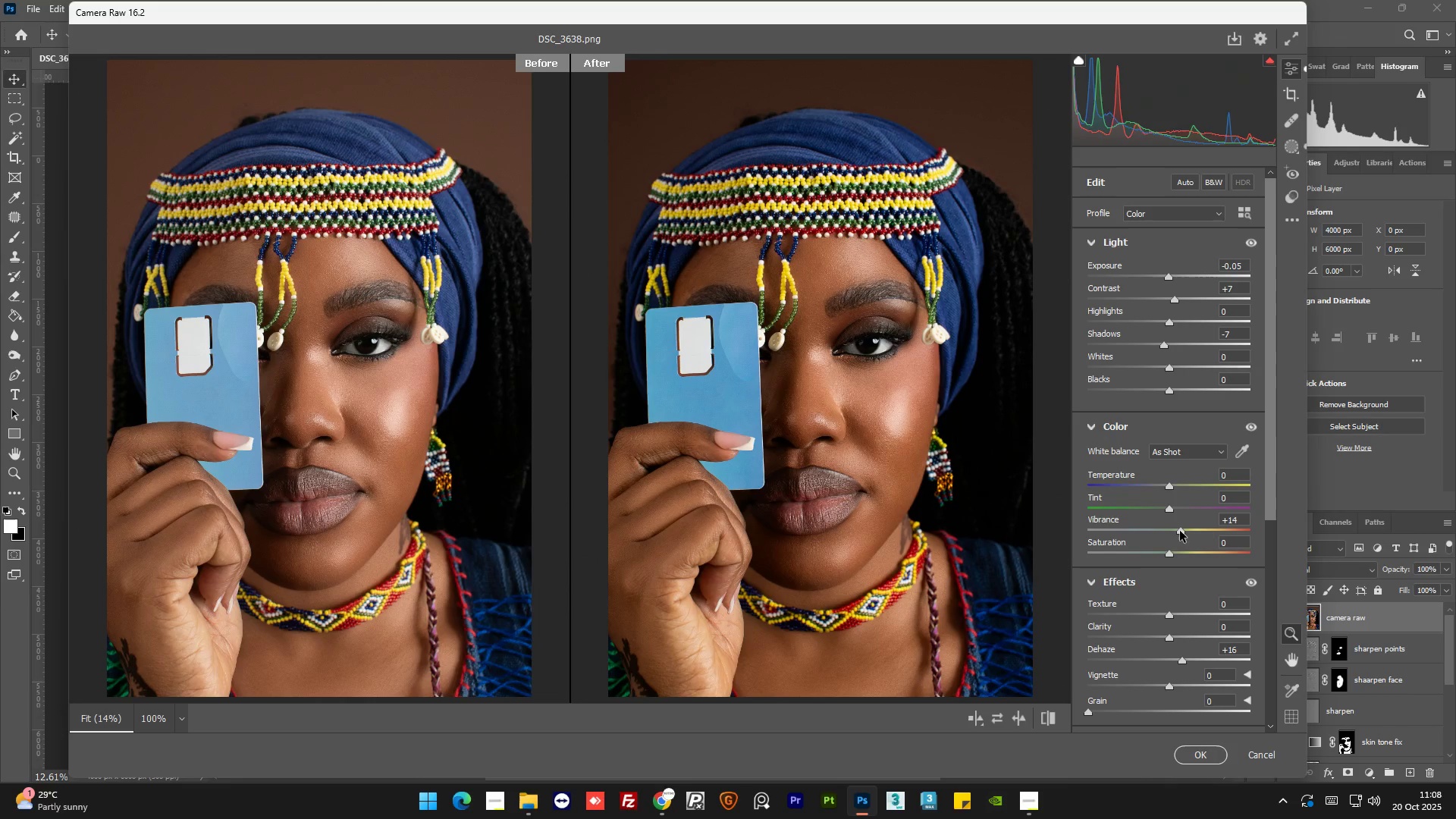 
left_click([1250, 244])
 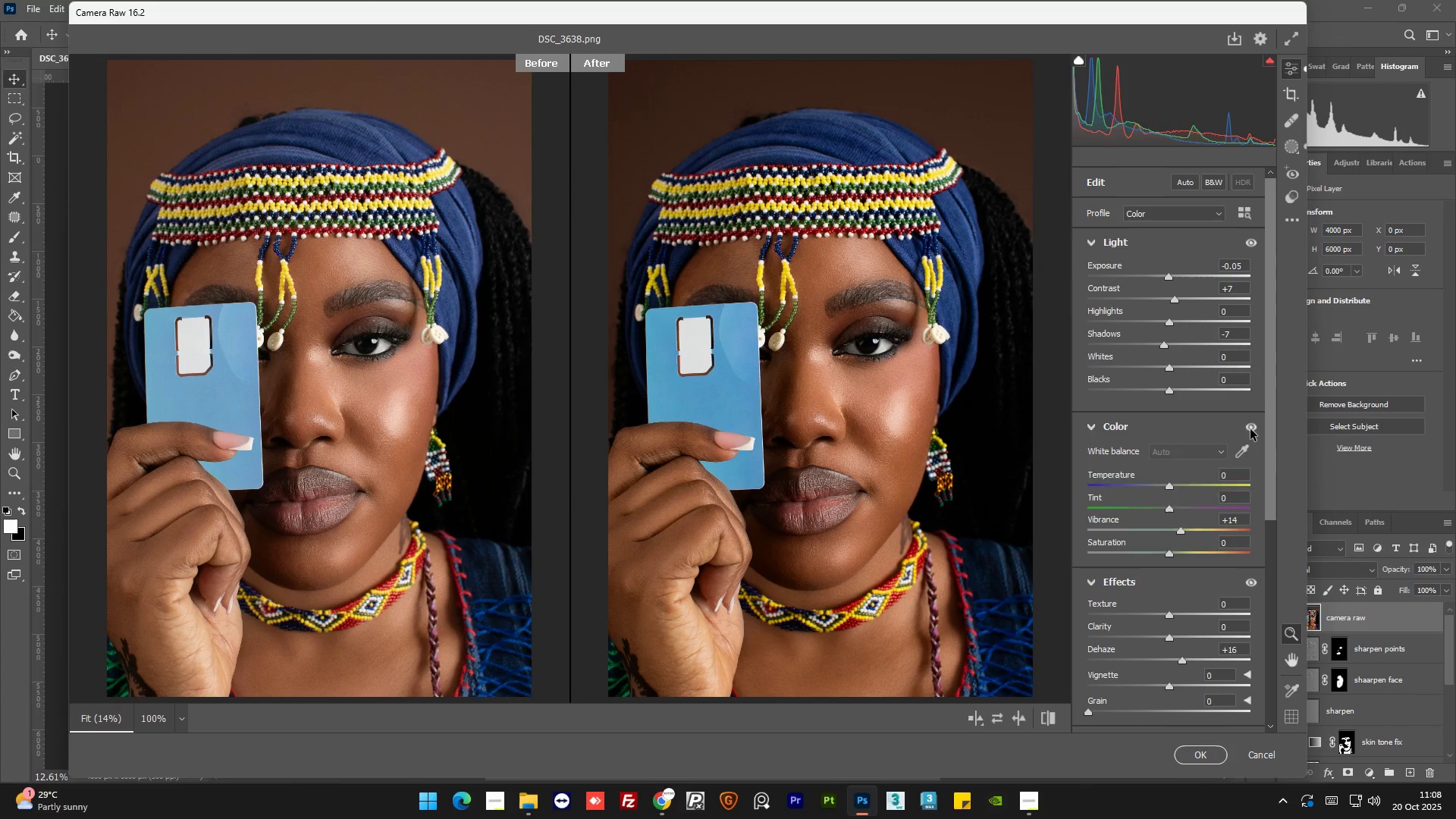 
left_click([1250, 429])
 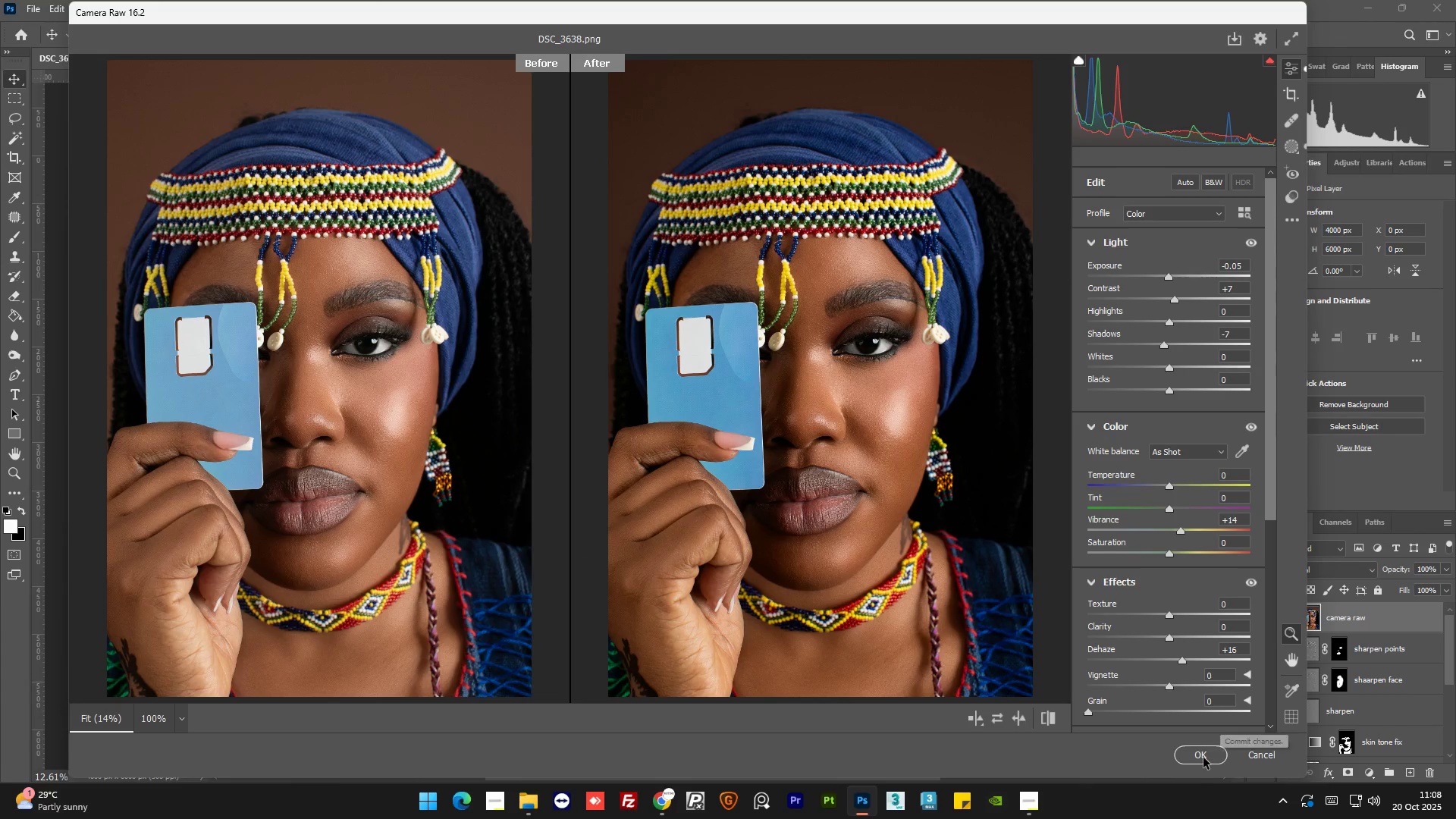 
left_click([1203, 758])
 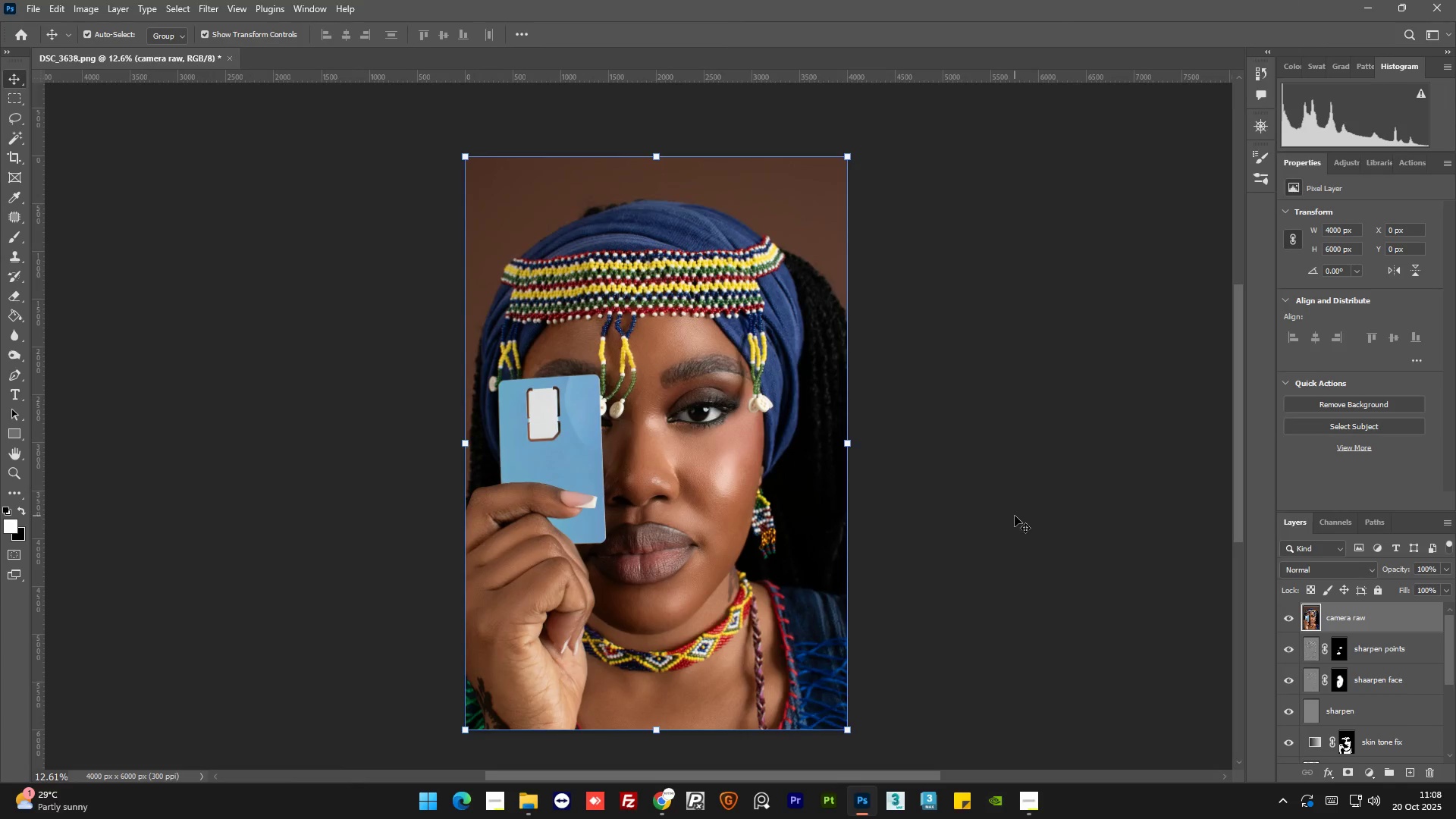 
left_click([1008, 504])
 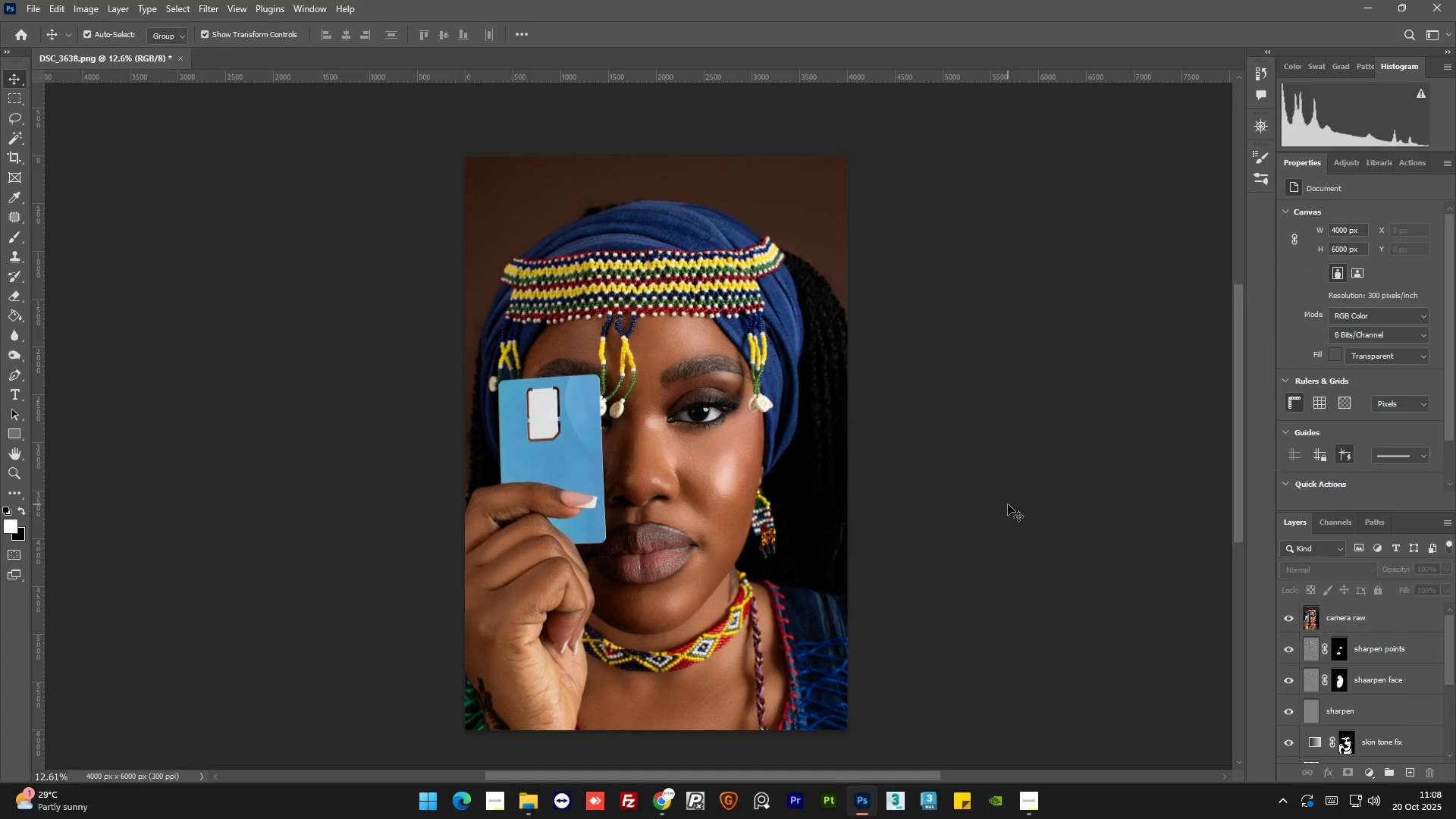 
scroll: coordinate [1008, 504], scroll_direction: down, amount: 1.0
 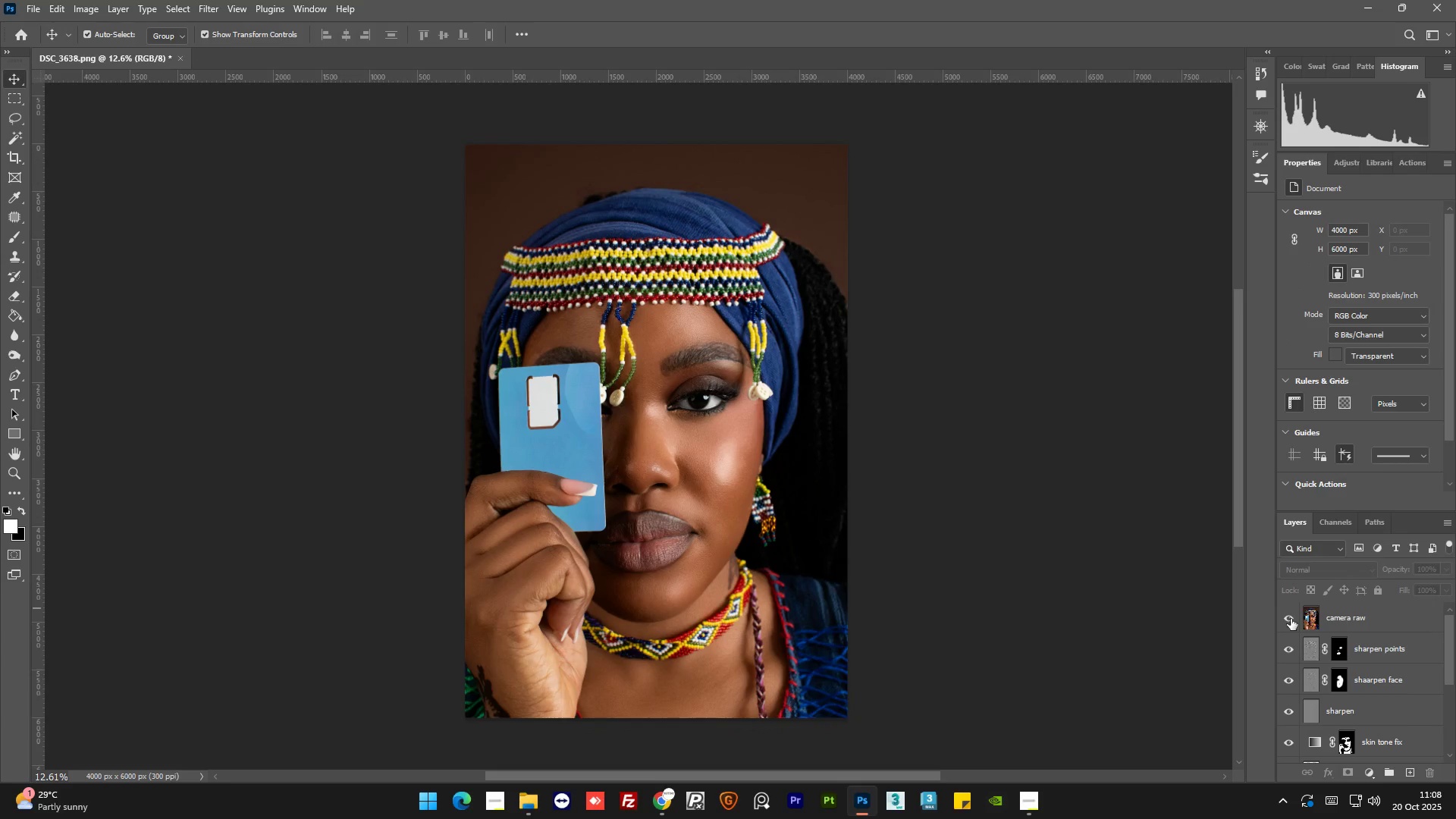 
left_click([1291, 619])
 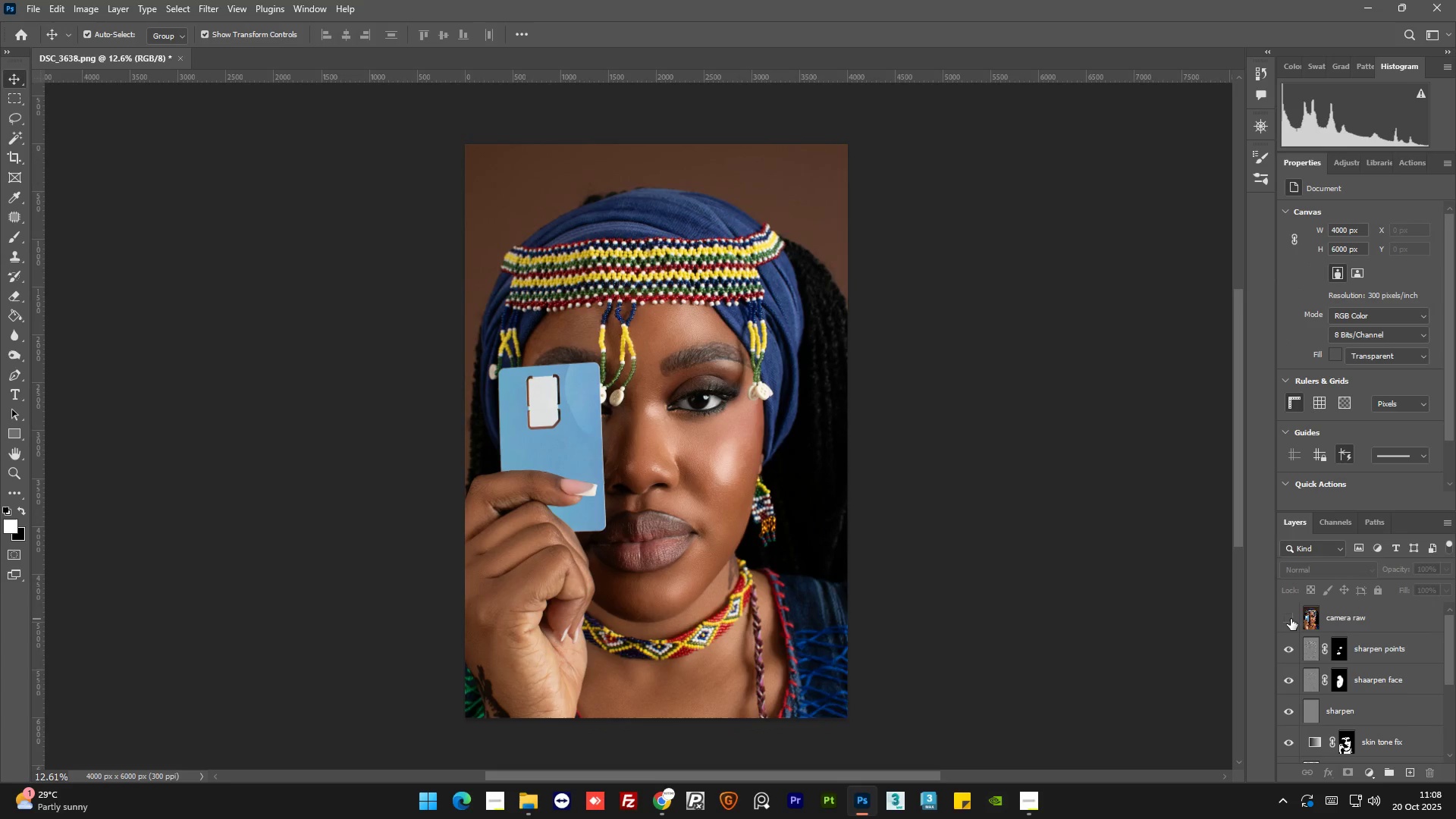 
left_click([1291, 619])
 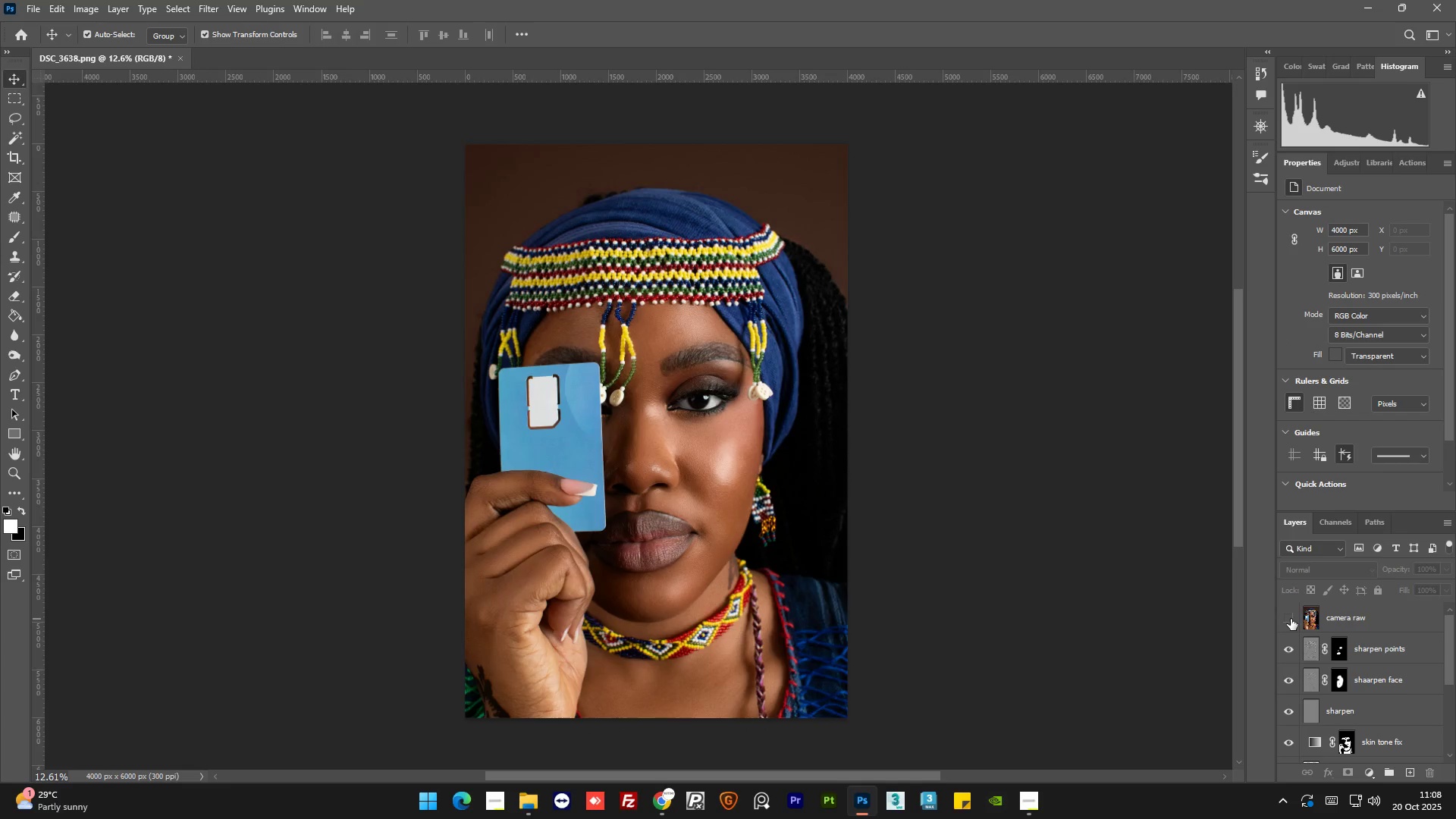 
double_click([1291, 619])
 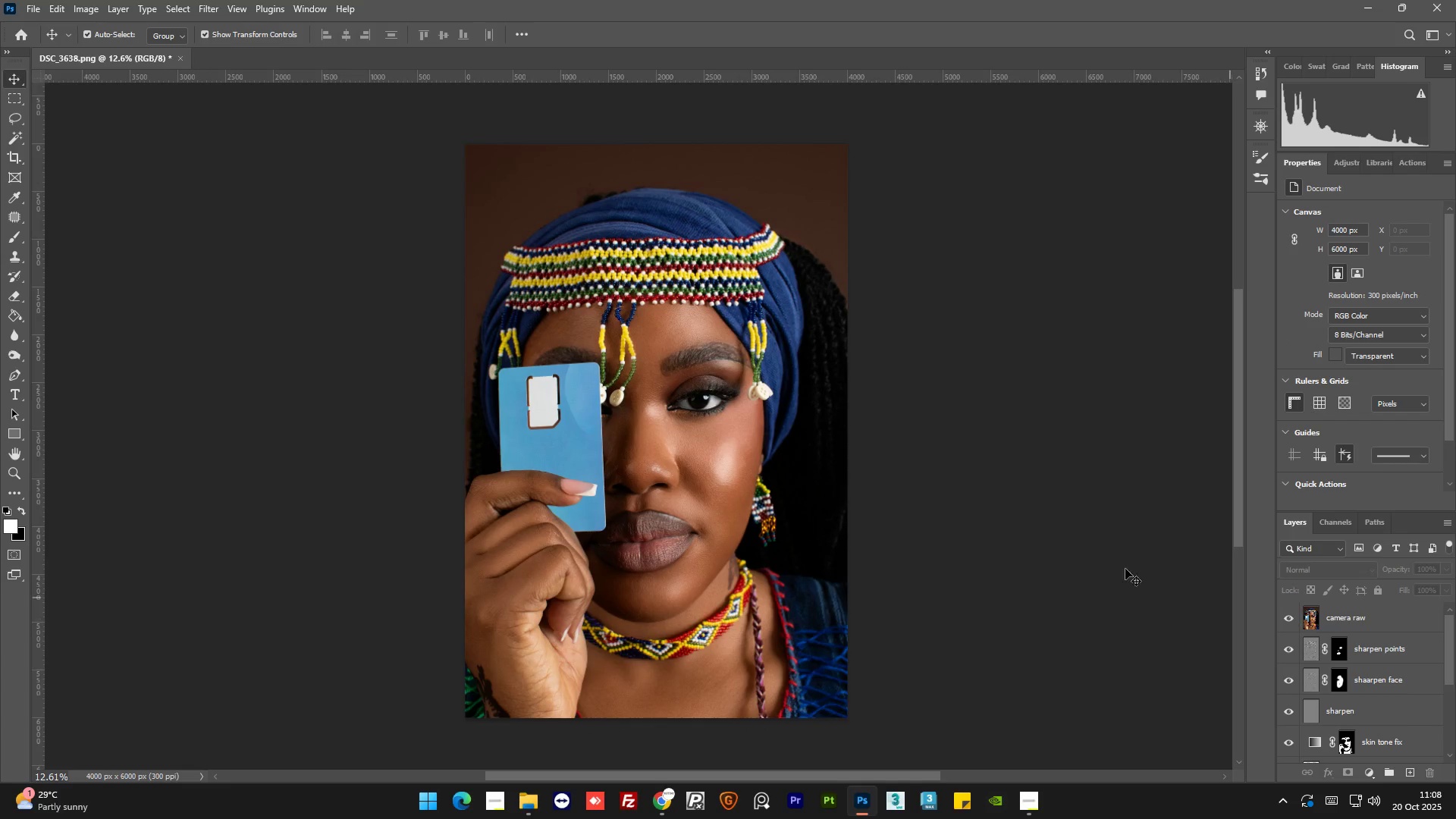 
hold_key(key=AltLeft, duration=1.12)
scroll: coordinate [664, 479], scroll_direction: up, amount: 7.0
 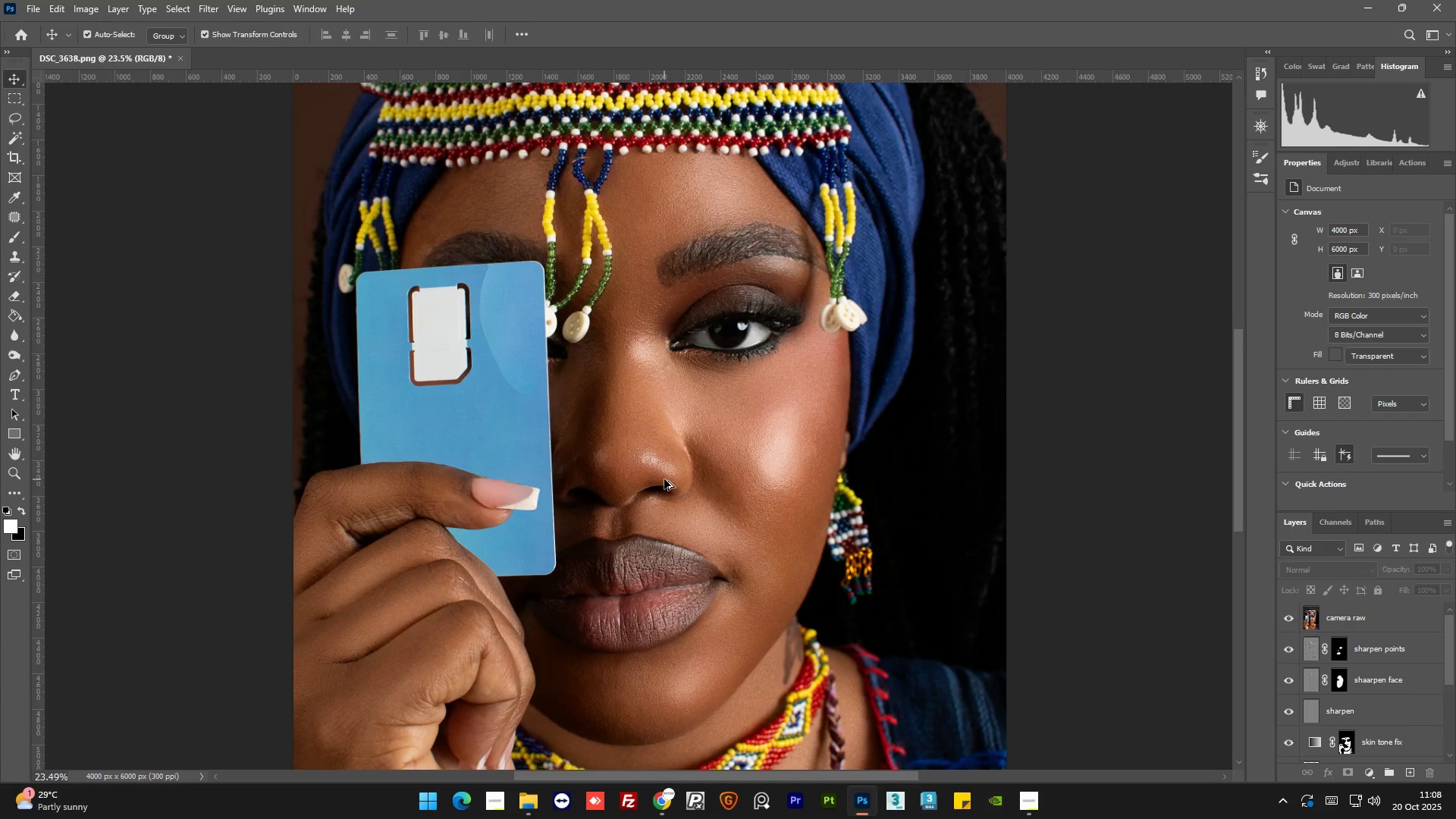 
scroll: coordinate [664, 479], scroll_direction: down, amount: 2.0
 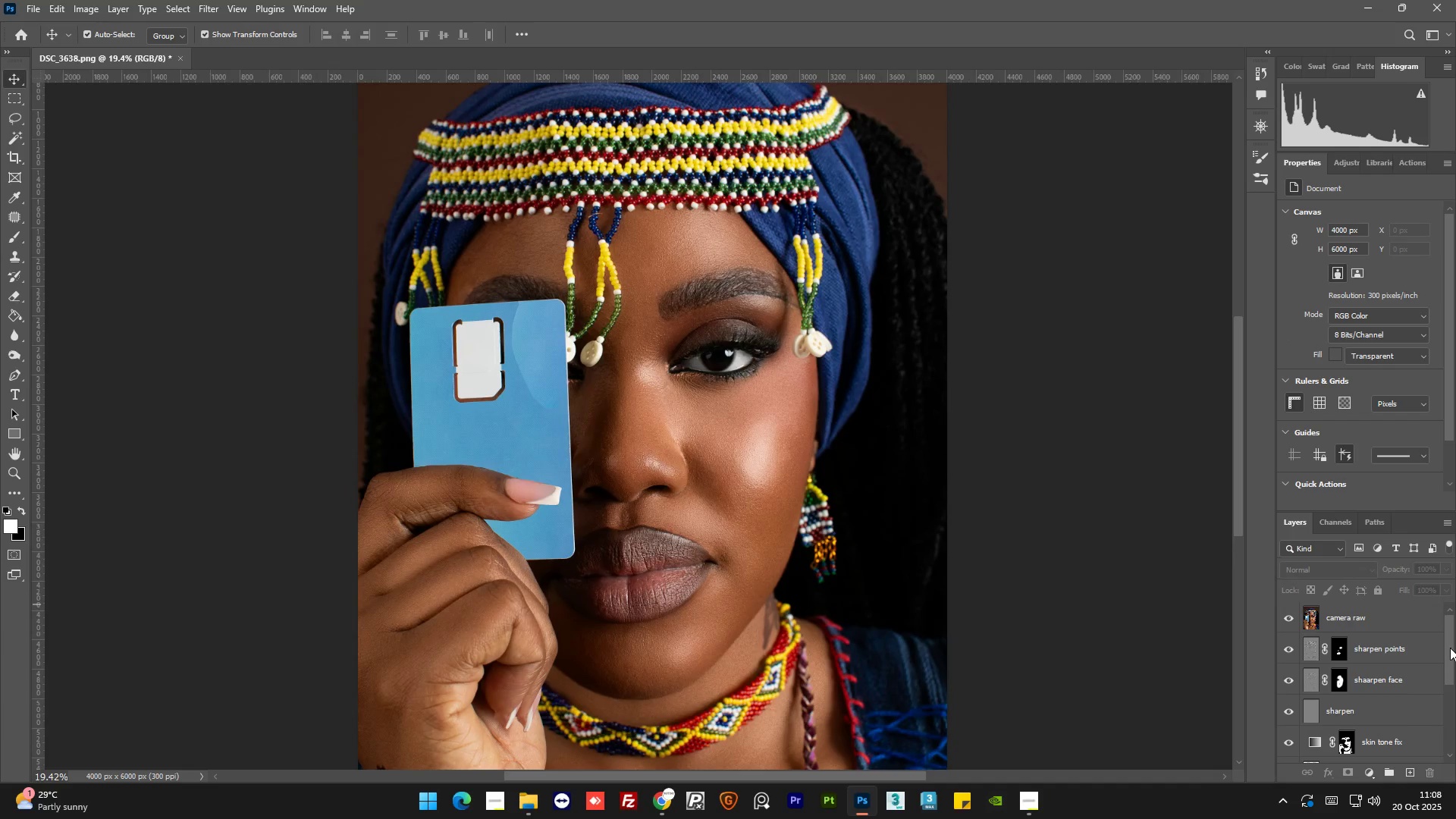 
left_click_drag(start_coordinate=[1453, 645], to_coordinate=[1454, 747])
 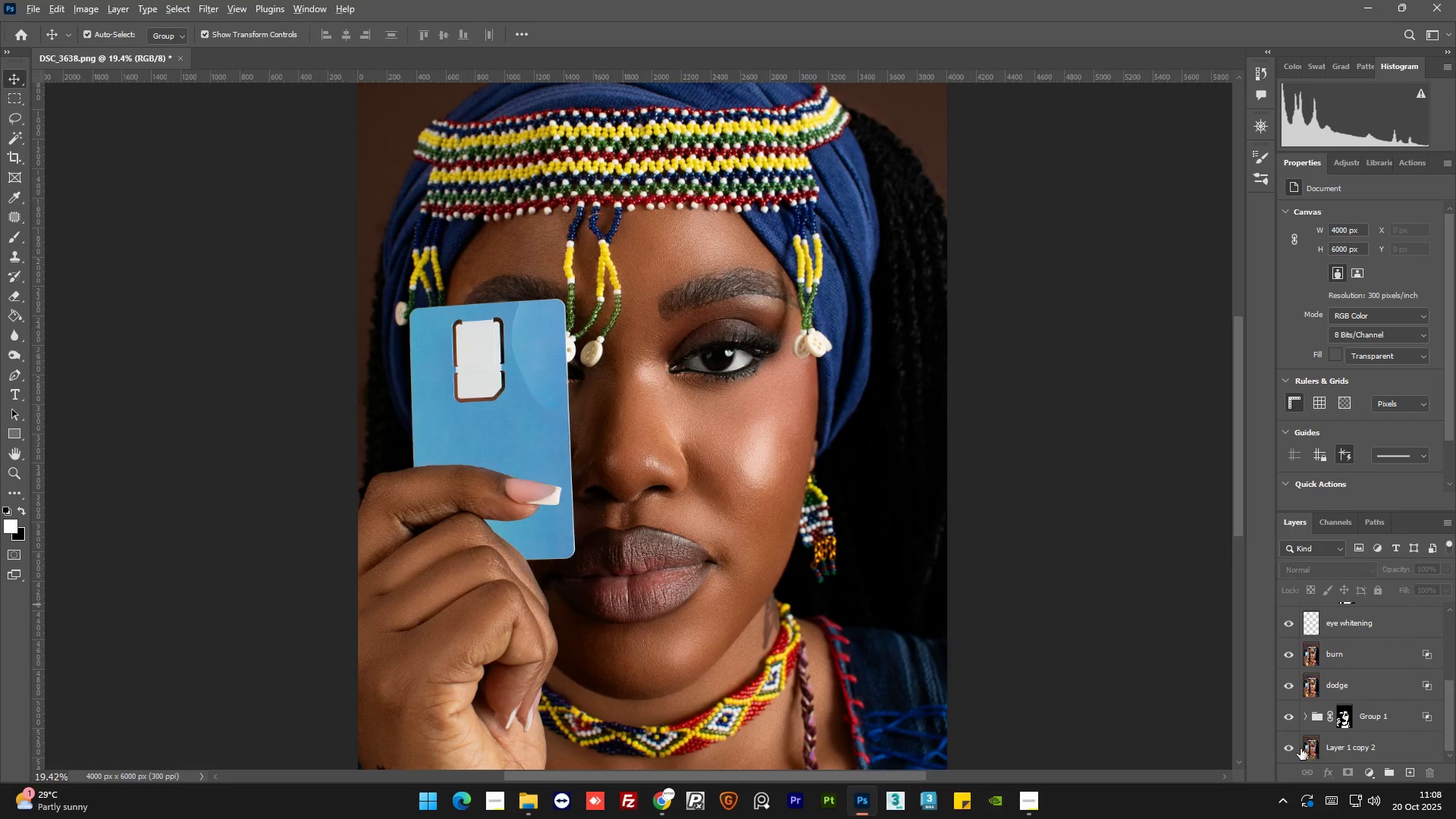 
hold_key(key=AltLeft, duration=1.51)
left_click([1291, 748])
 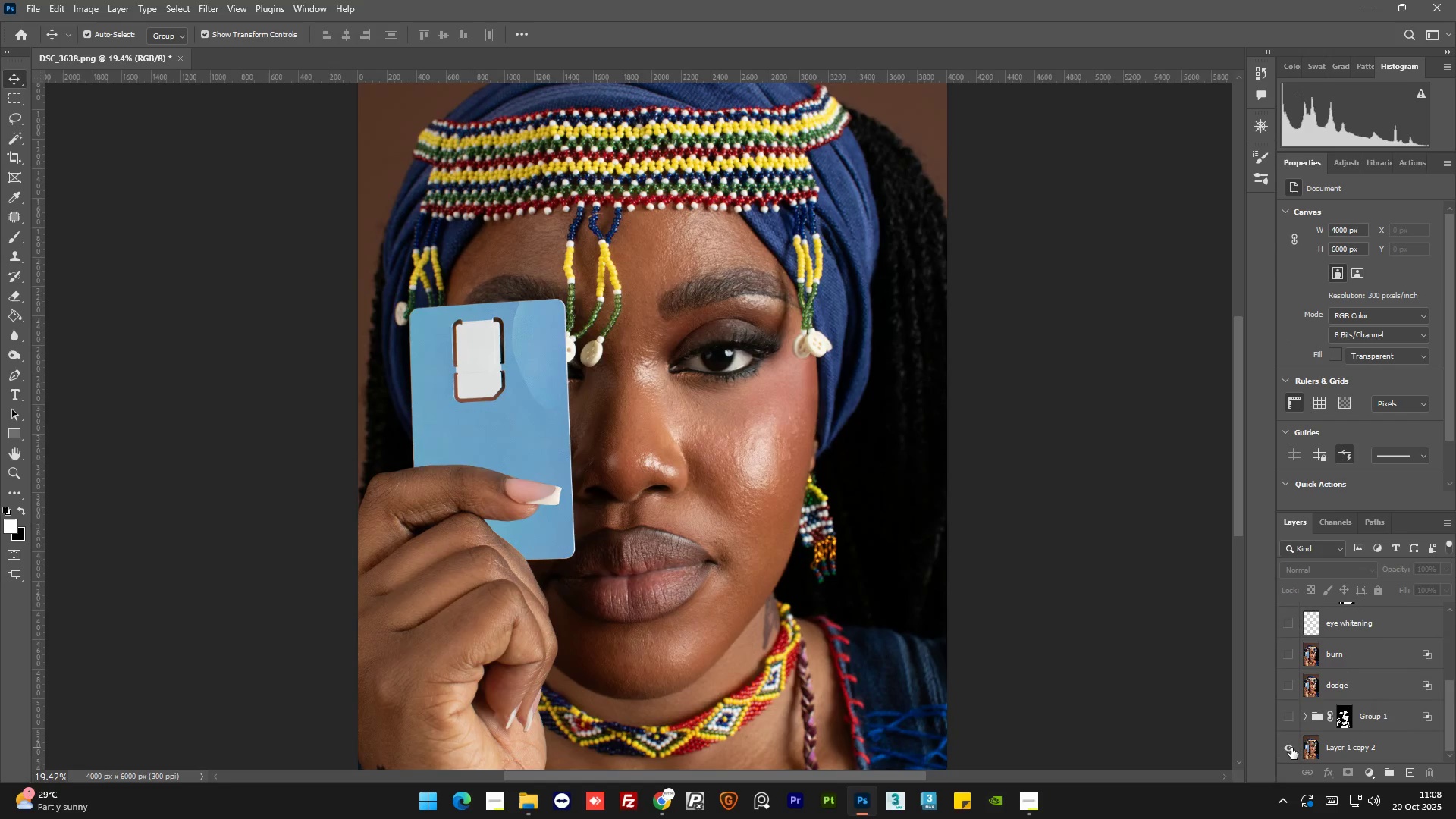 
hold_key(key=AltLeft, duration=0.94)
left_click([1291, 748])
 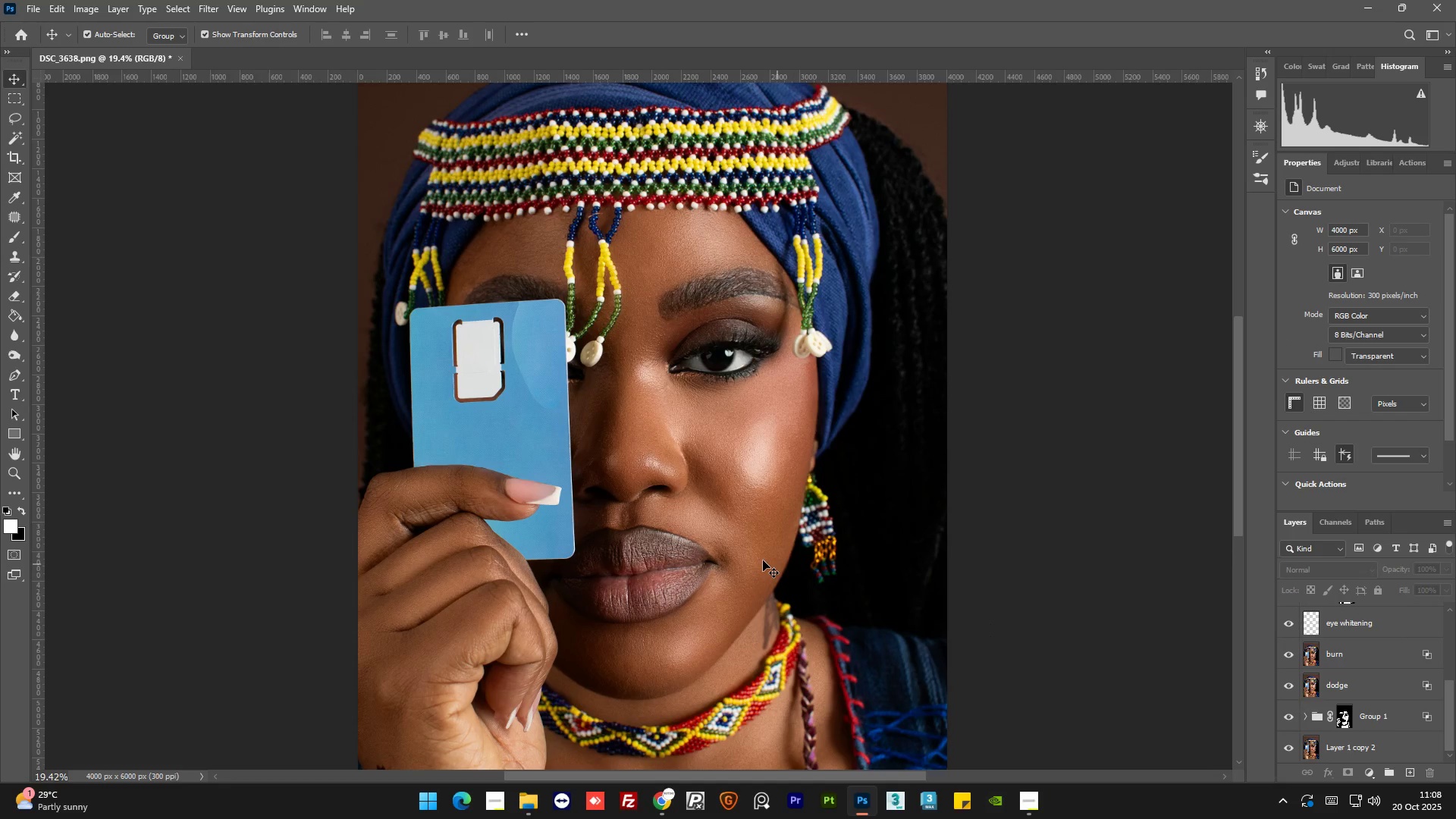 
hold_key(key=AltLeft, duration=1.17)
scroll: coordinate [763, 560], scroll_direction: down, amount: 6.0
 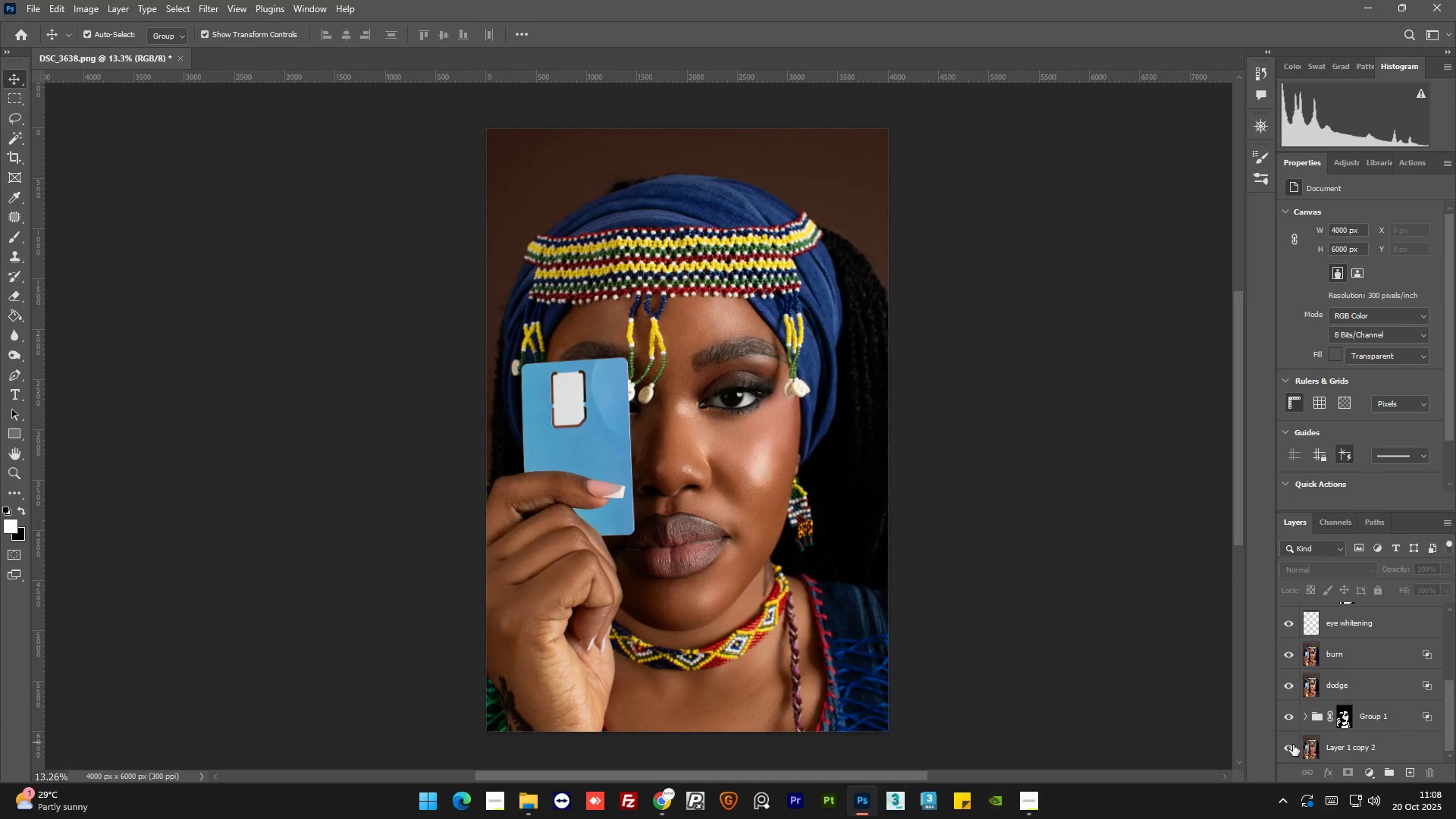 
hold_key(key=AltLeft, duration=1.52)
left_click([1288, 747])
 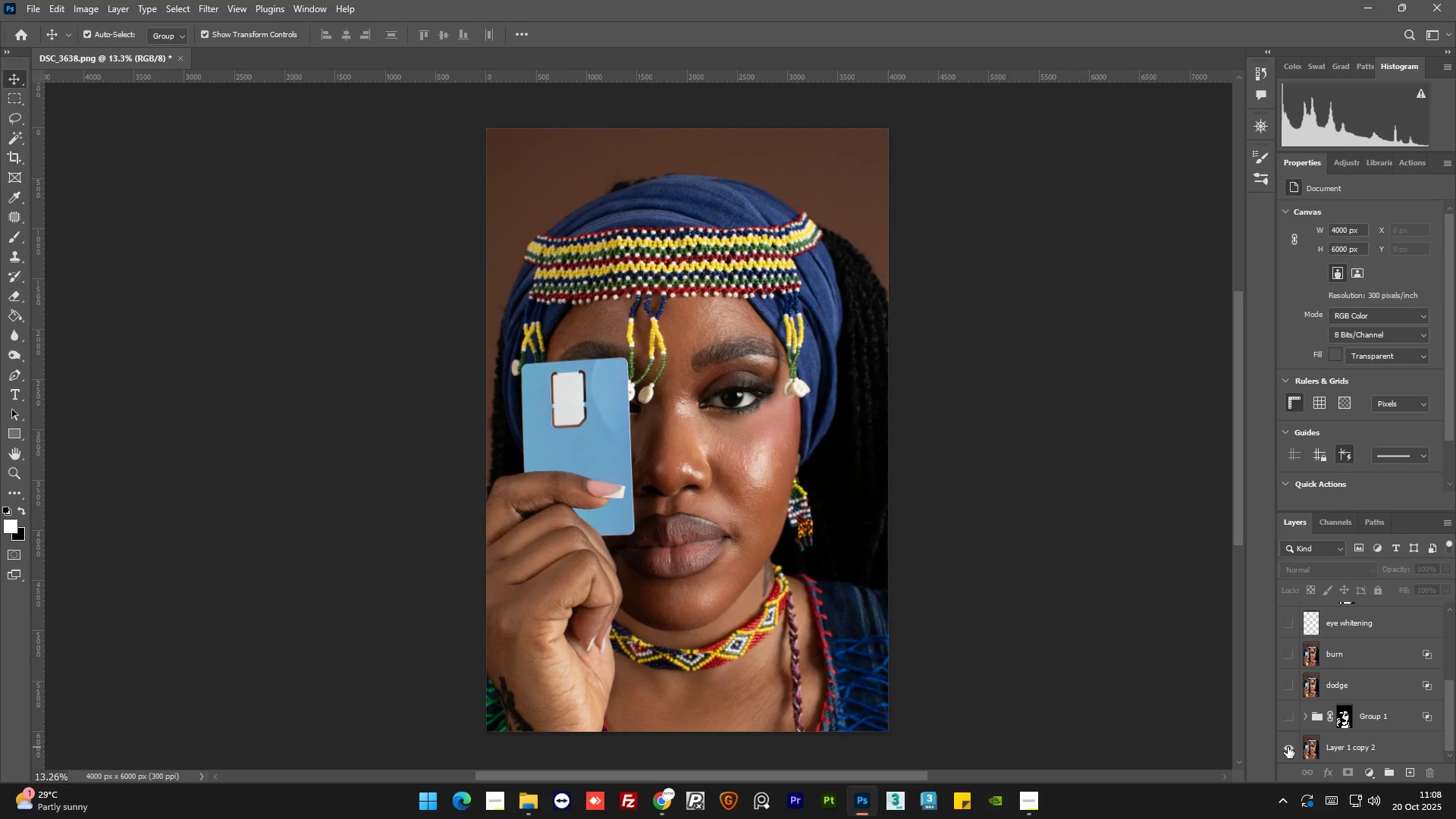 
hold_key(key=AltLeft, duration=1.5)
left_click([1288, 747])
 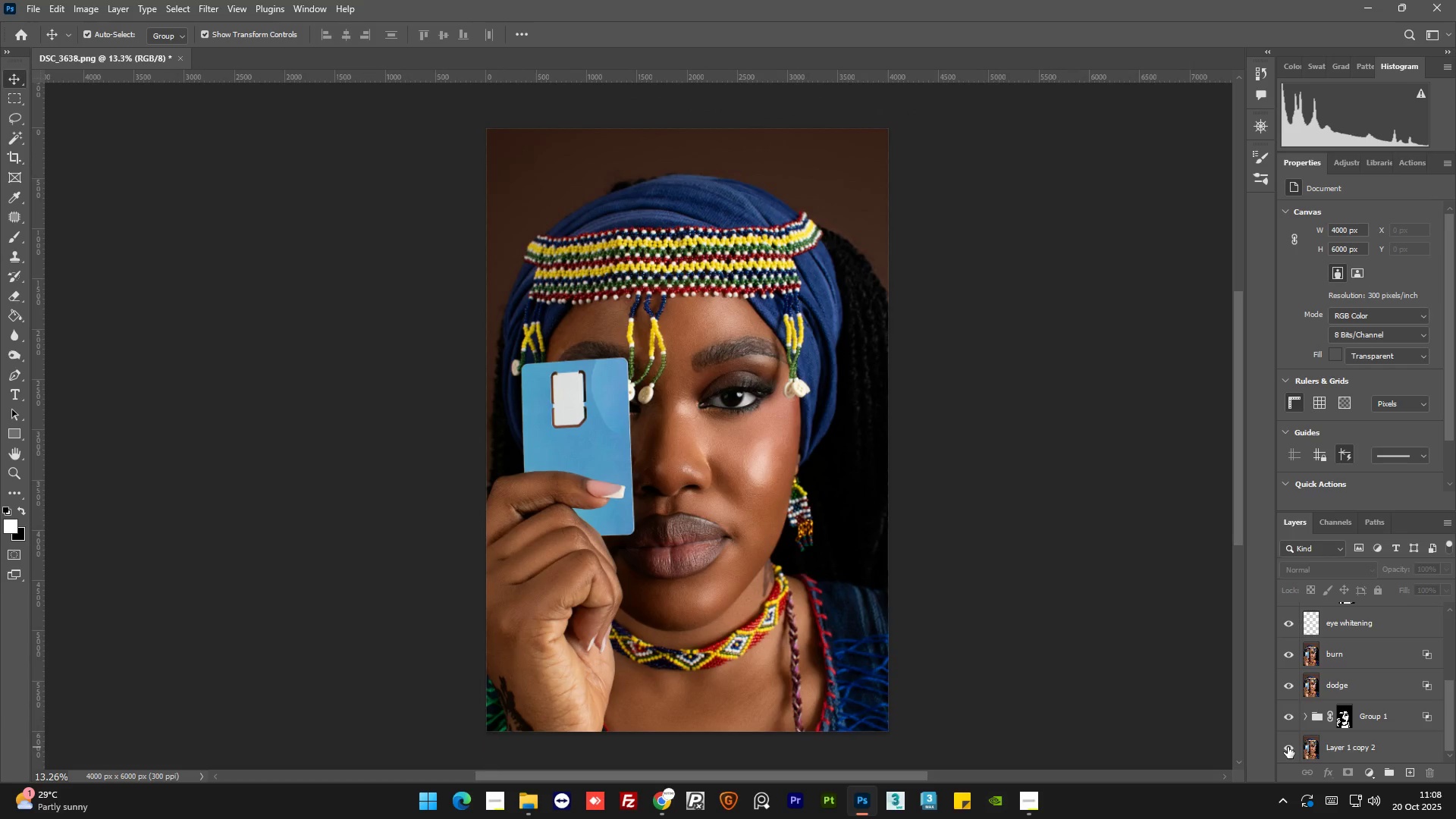 
key(Alt+AltLeft)
 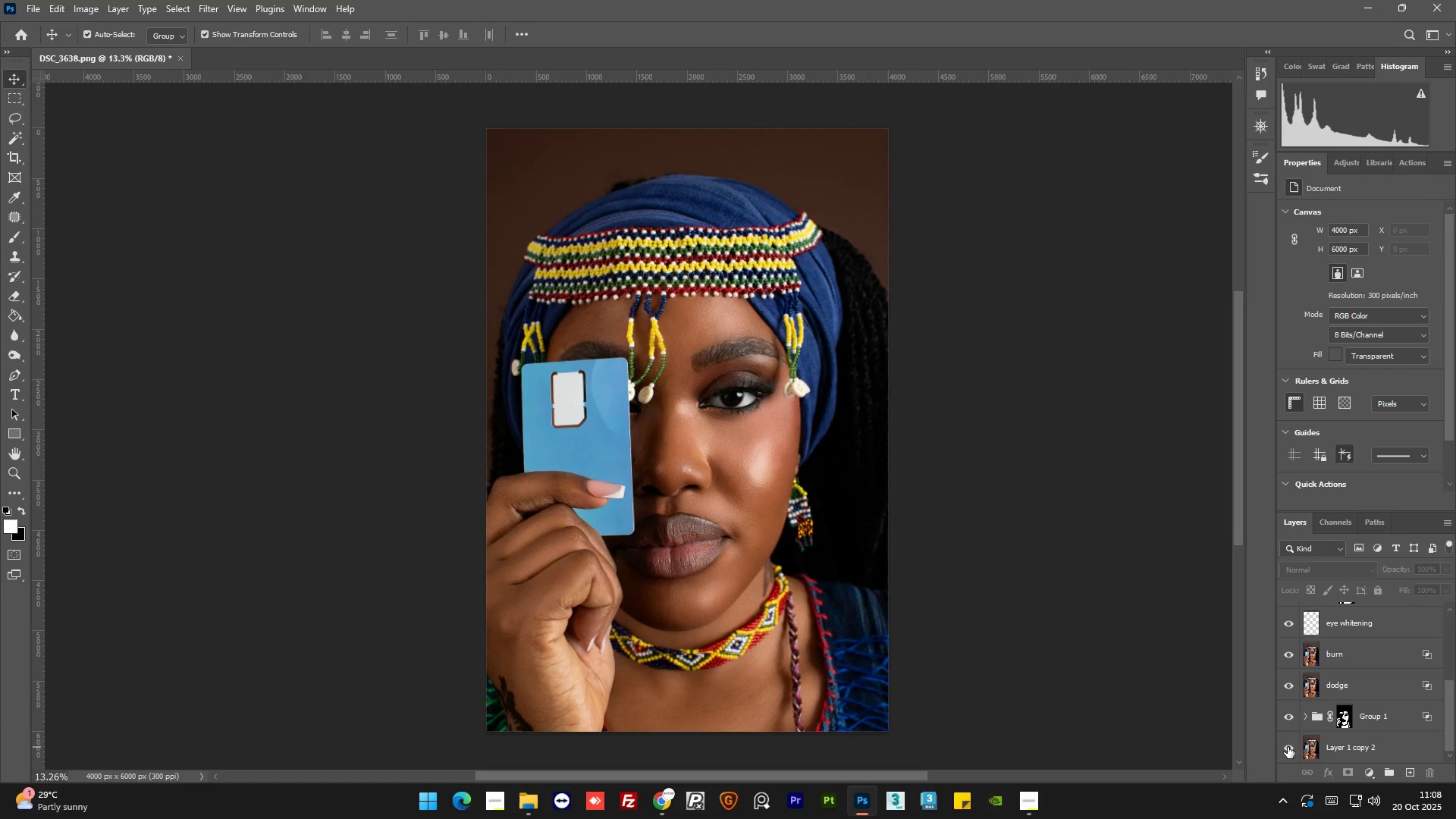 
key(Alt+AltLeft)
 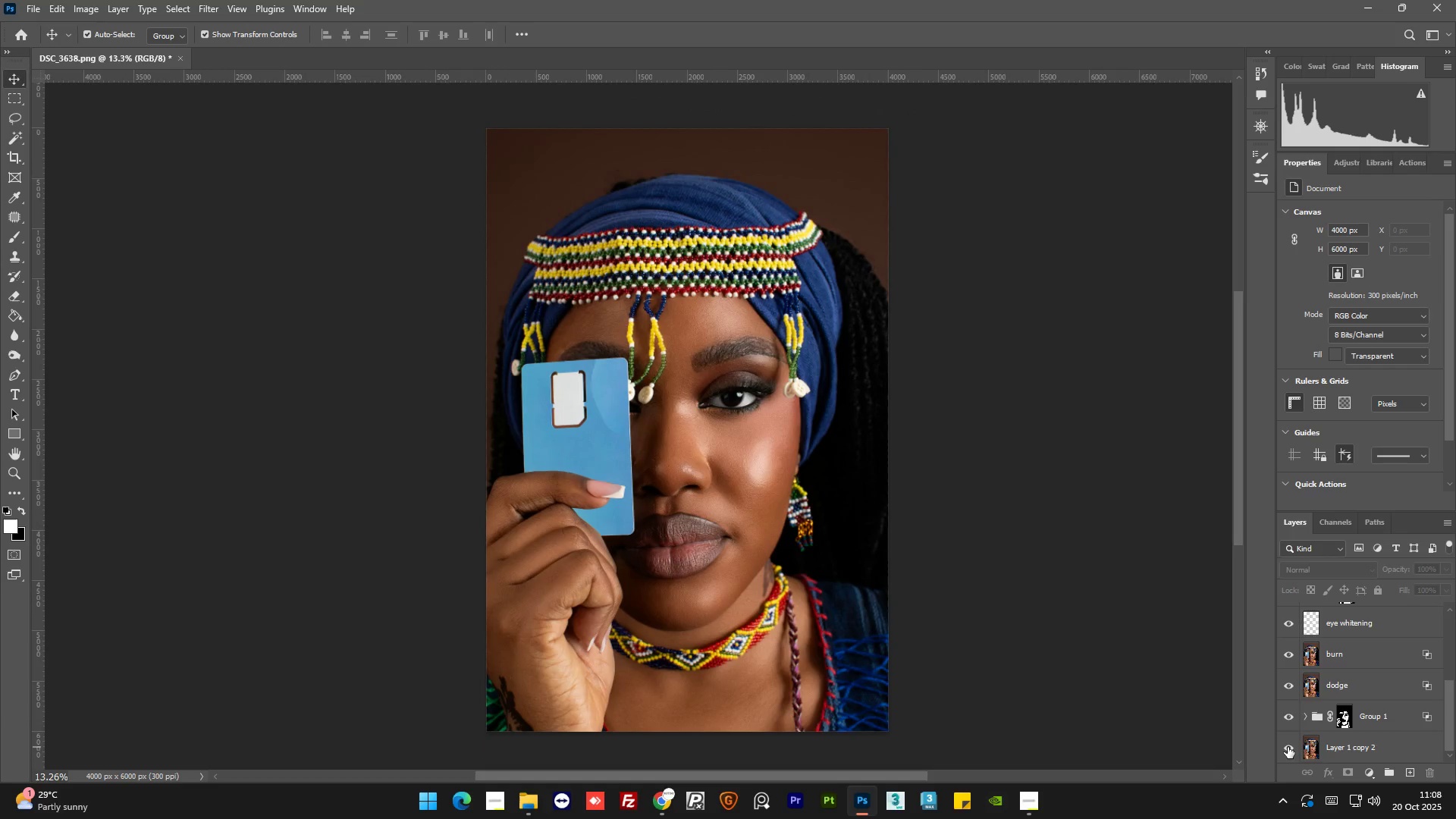 
key(Alt+AltLeft)
 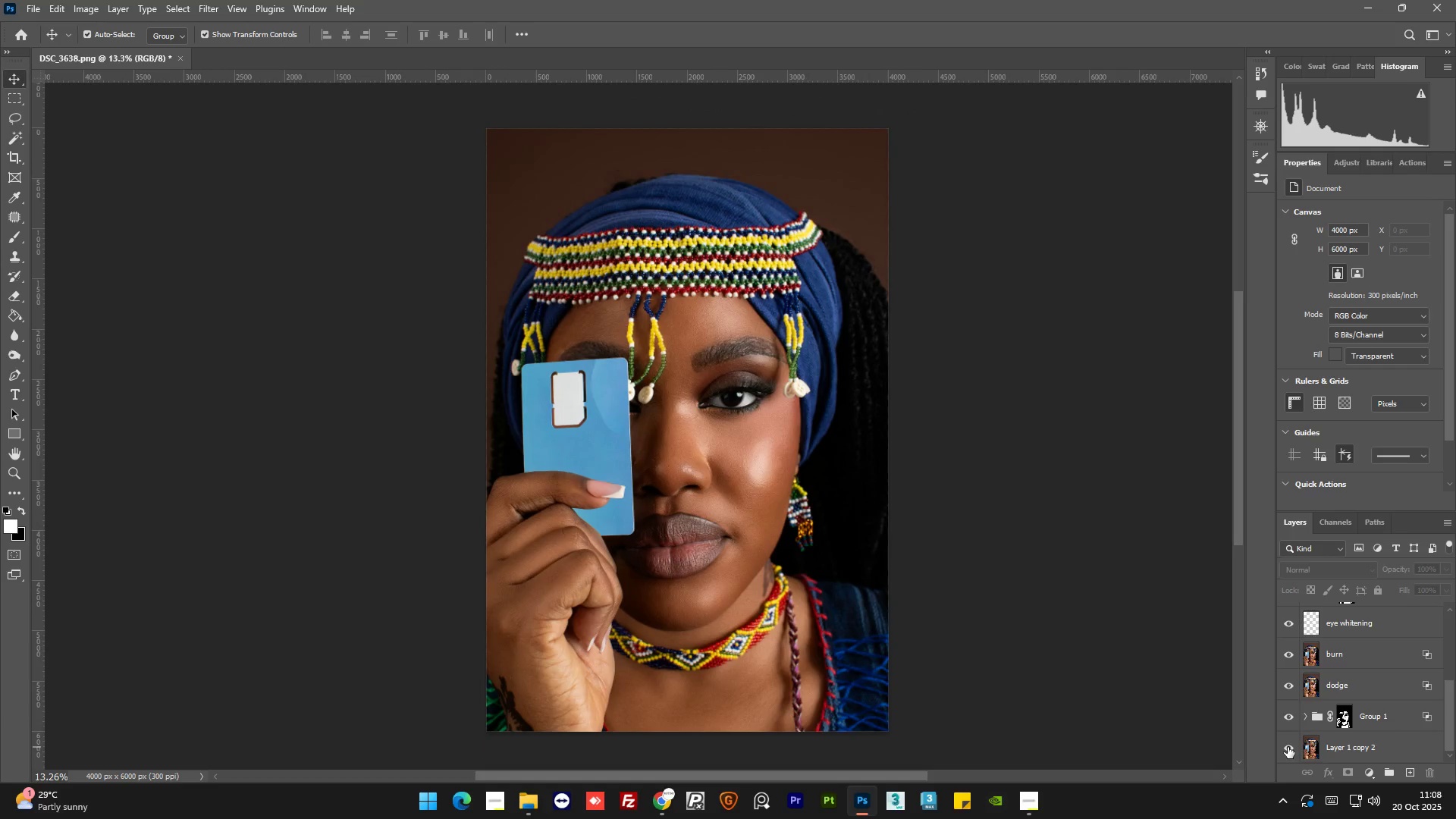 
key(Alt+AltLeft)
 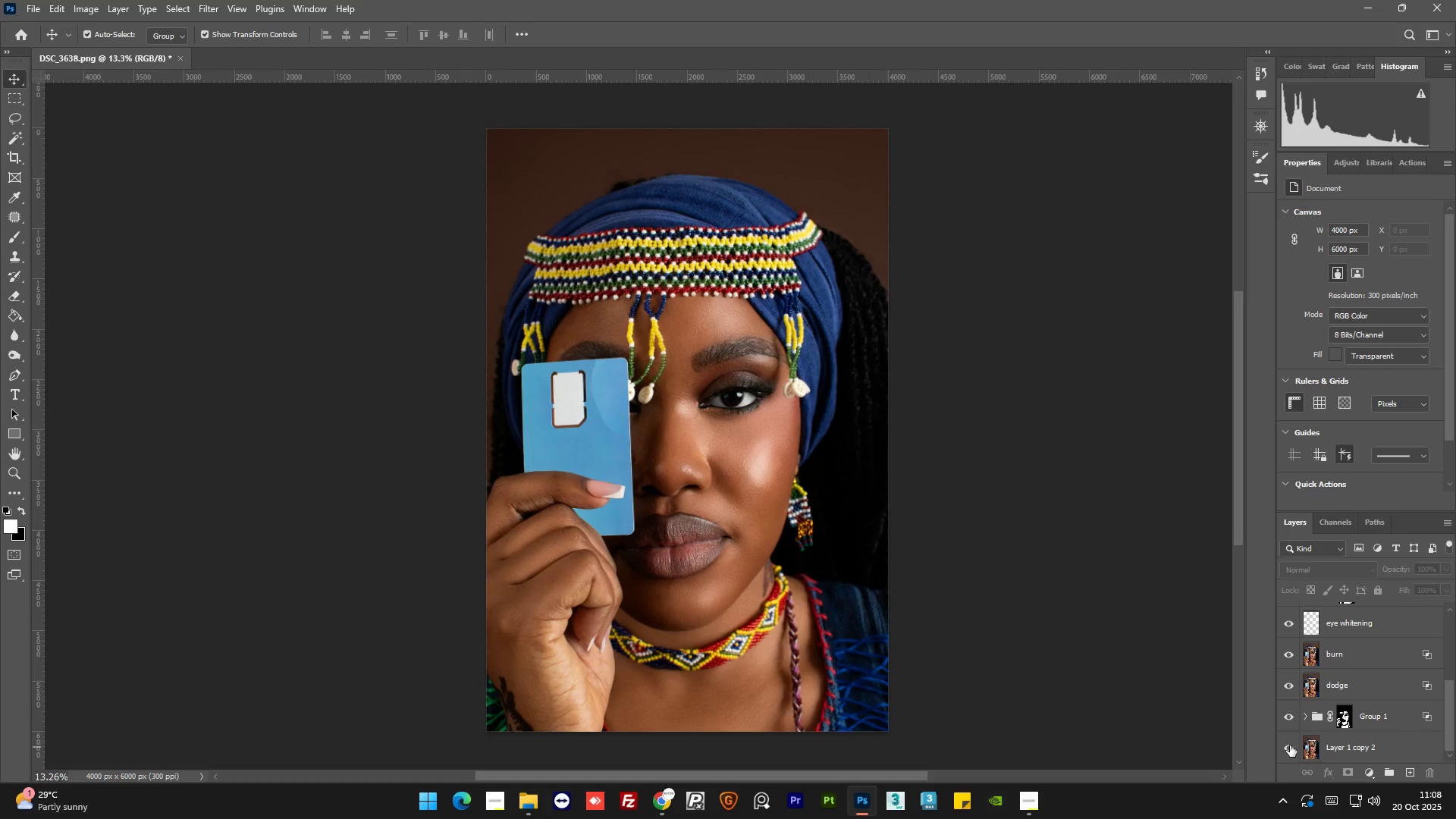 
key(Alt+AltLeft)
 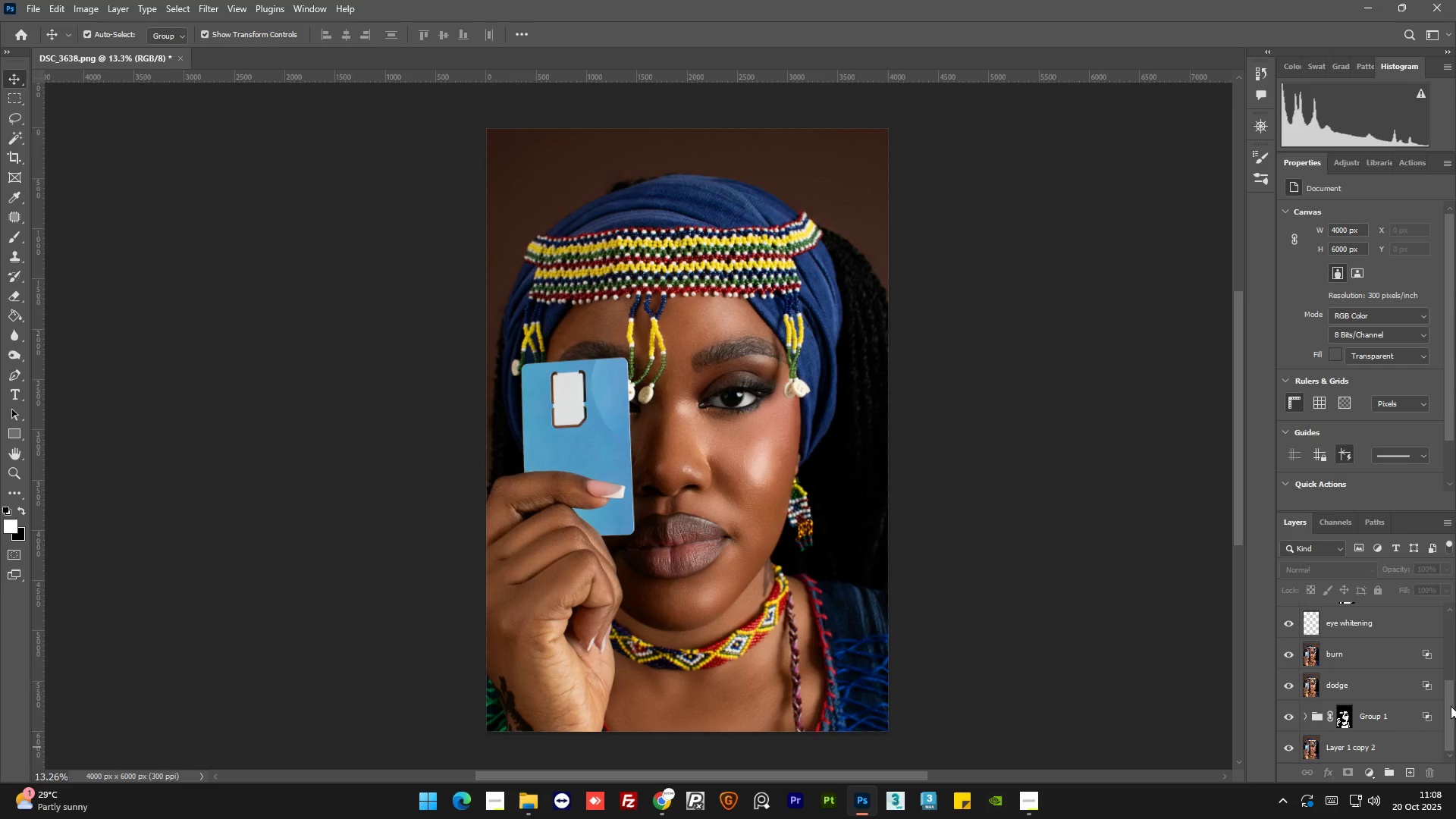 
left_click_drag(start_coordinate=[1451, 706], to_coordinate=[1455, 609])
 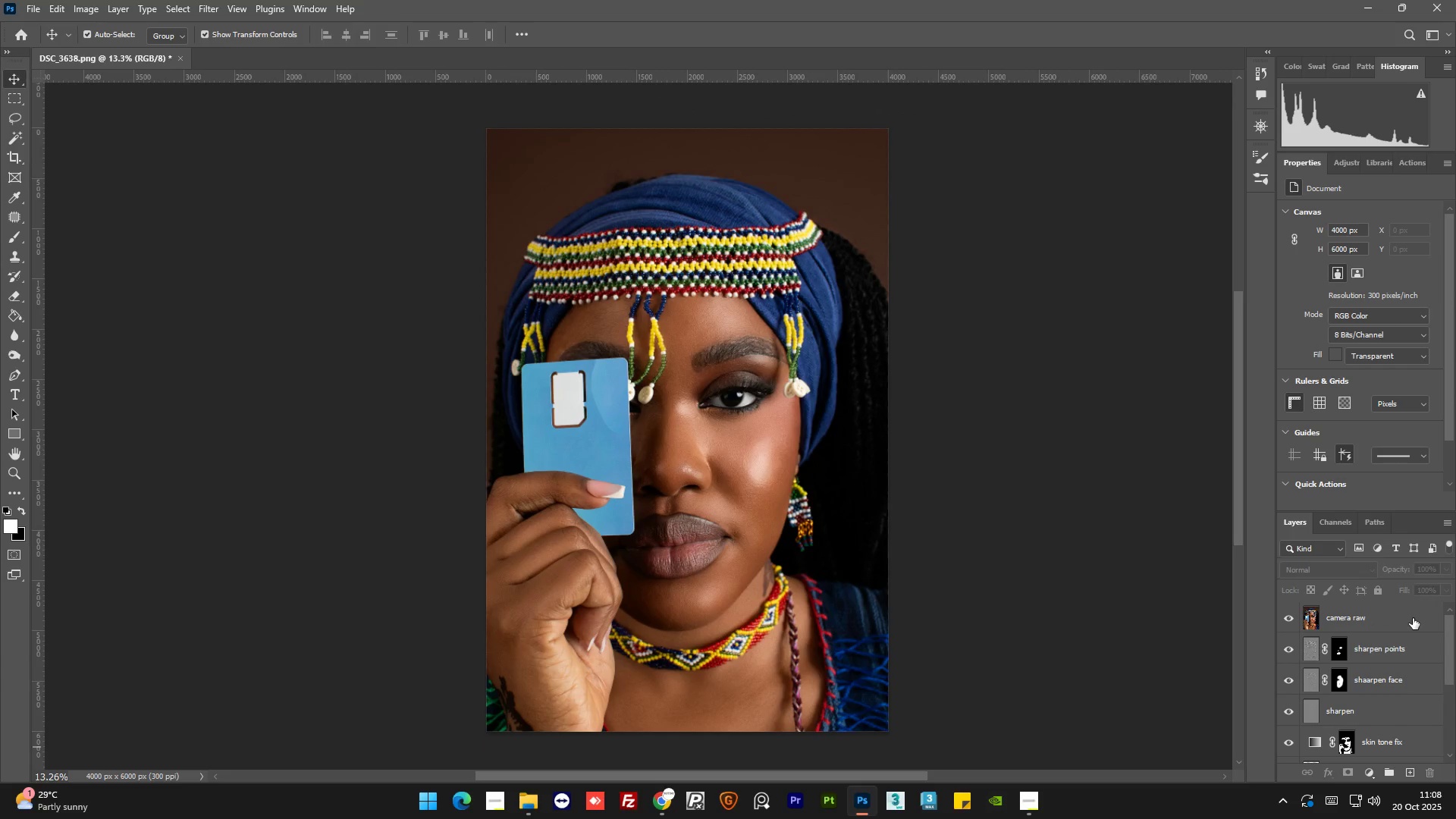 
left_click([1413, 618])
 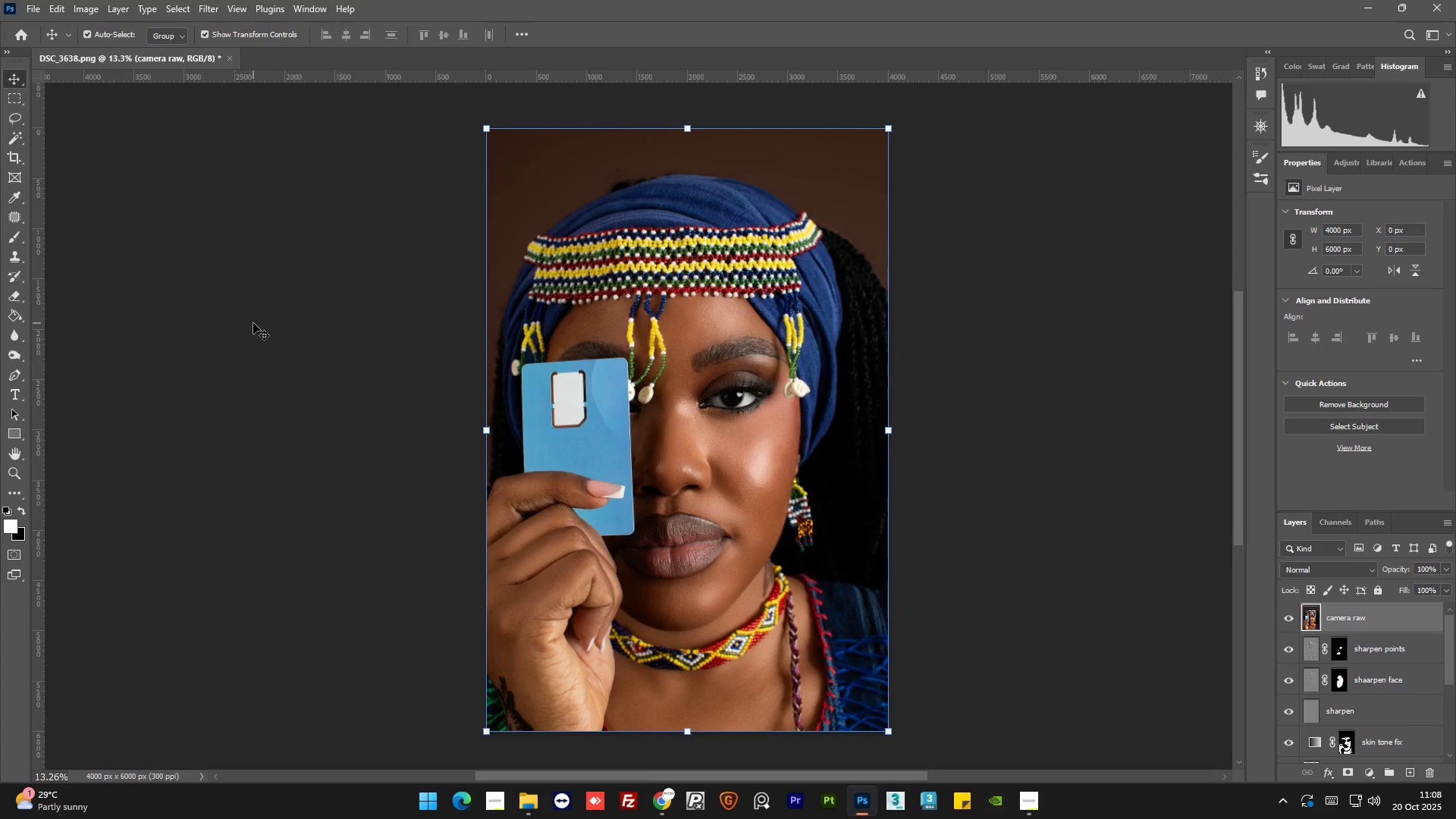 
wait(6.98)
 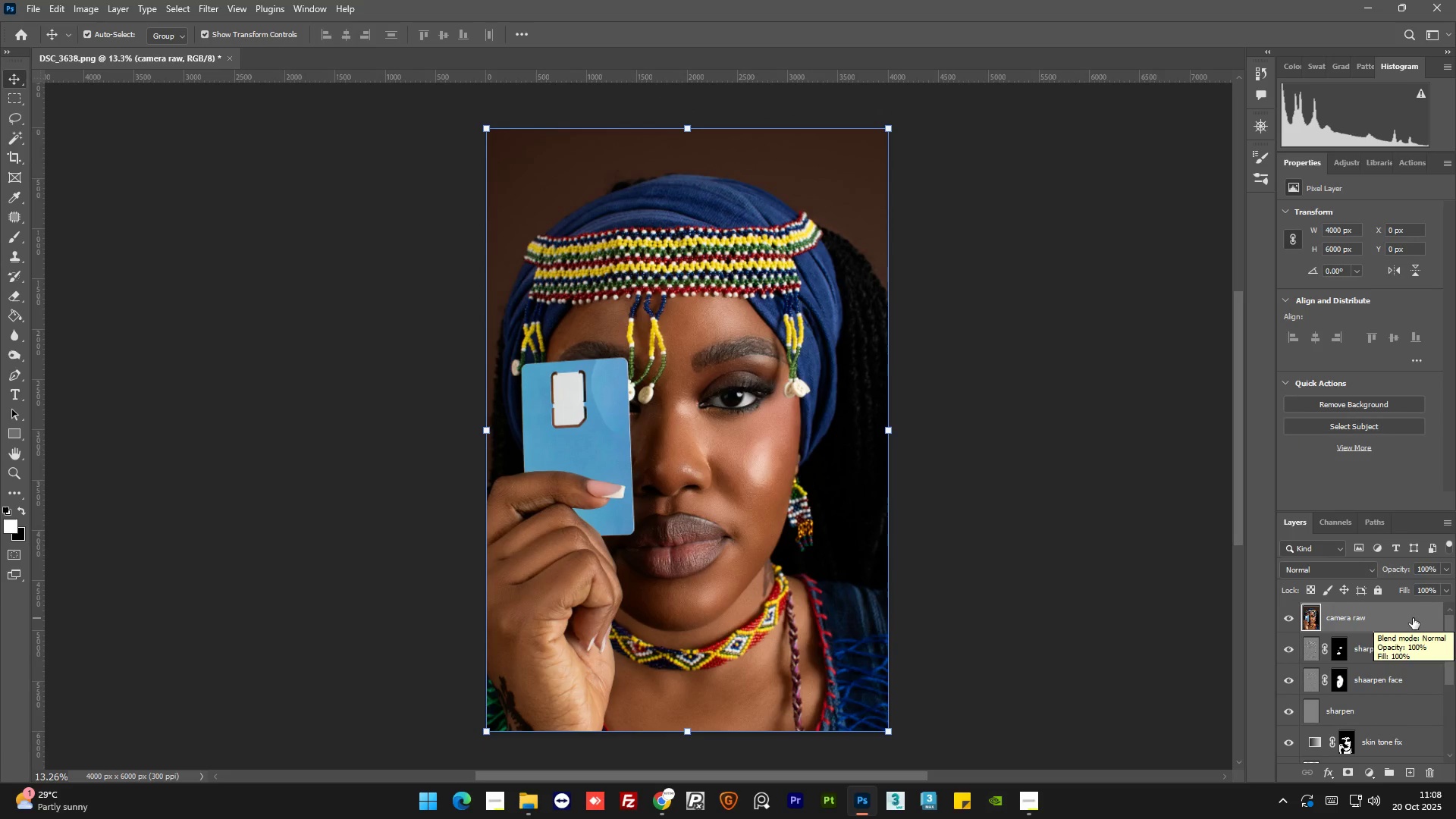 
key(Control+S)
 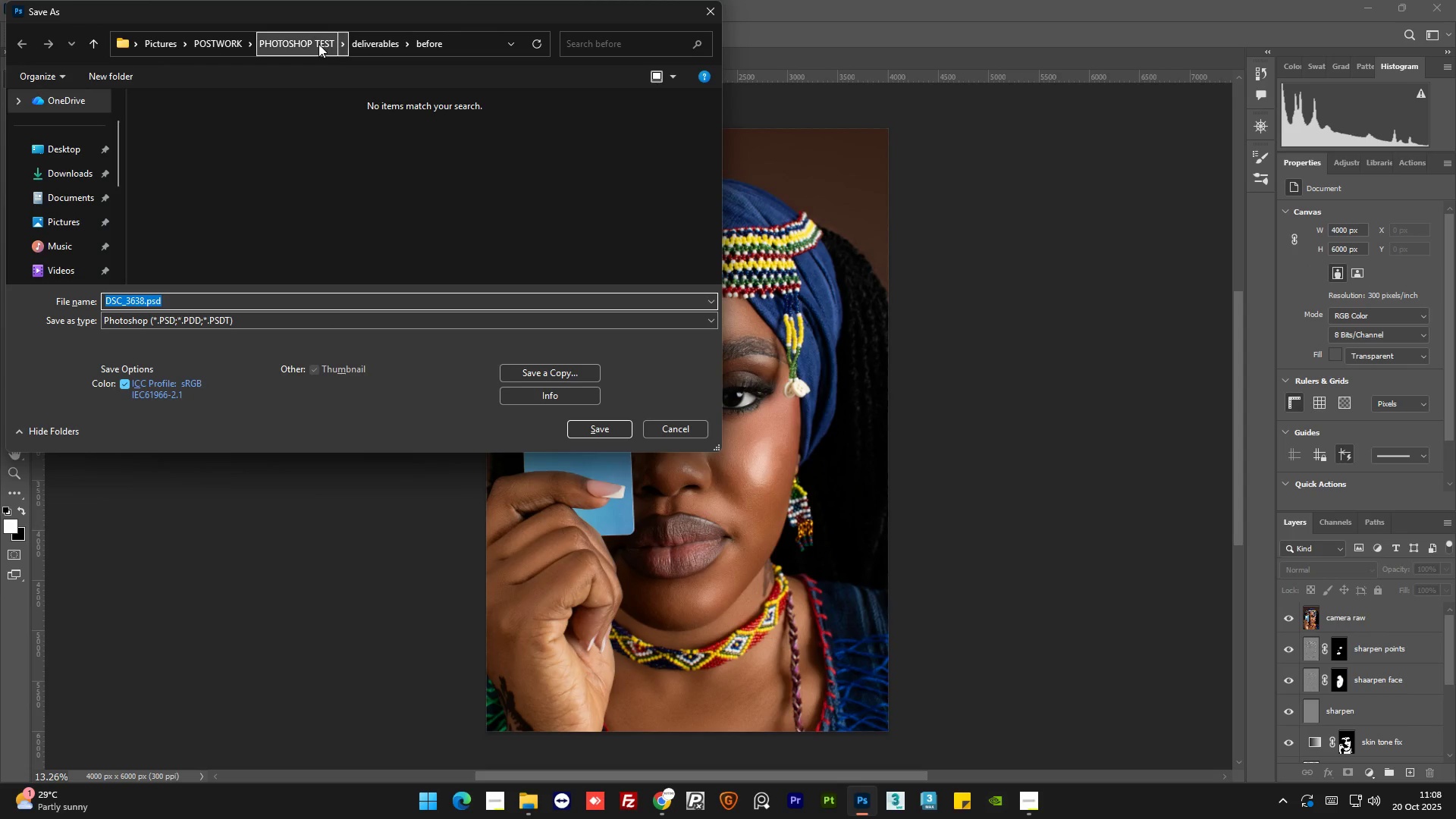 
left_click([318, 42])
 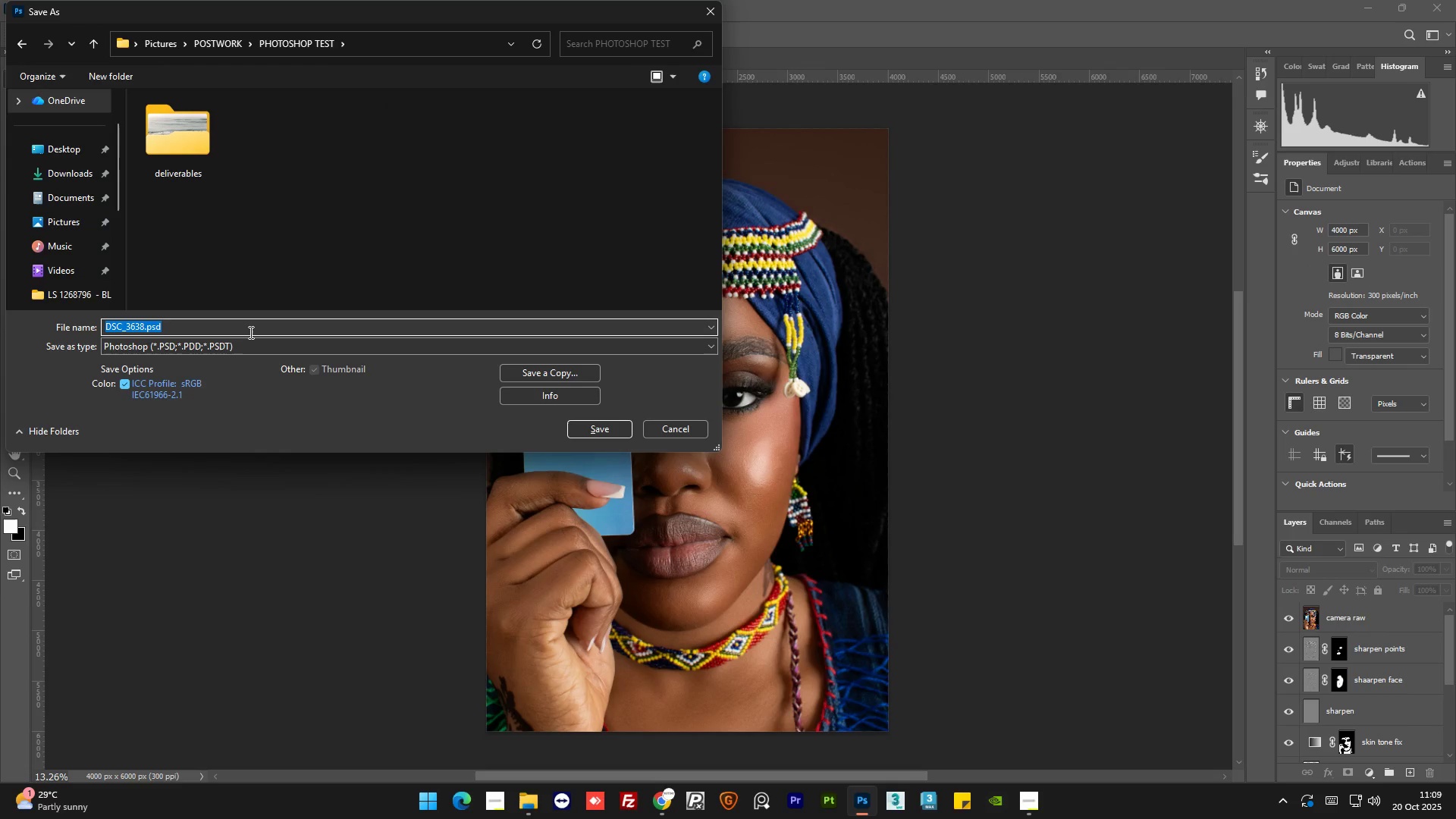 
key(1)
 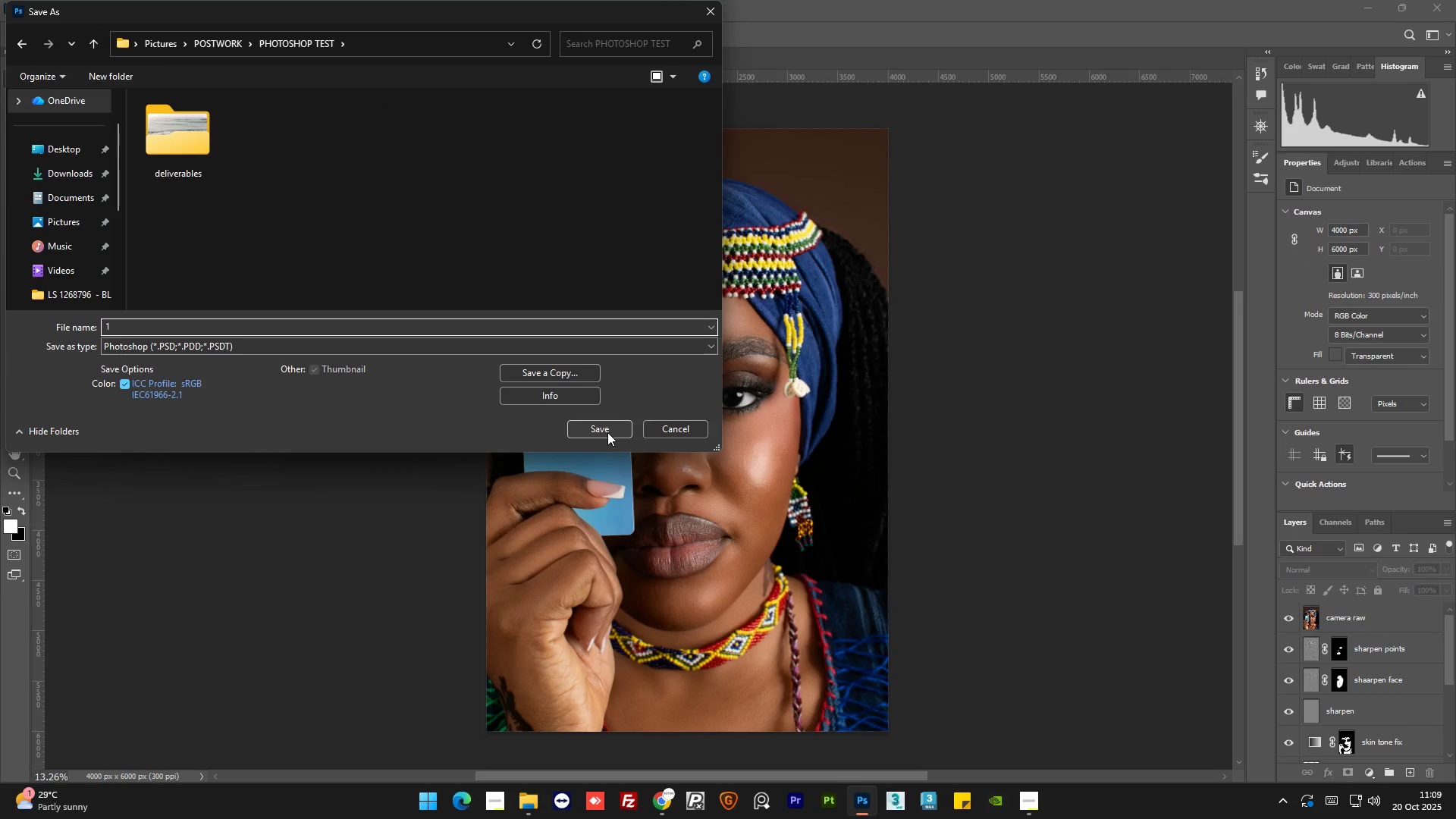 
left_click([610, 431])
 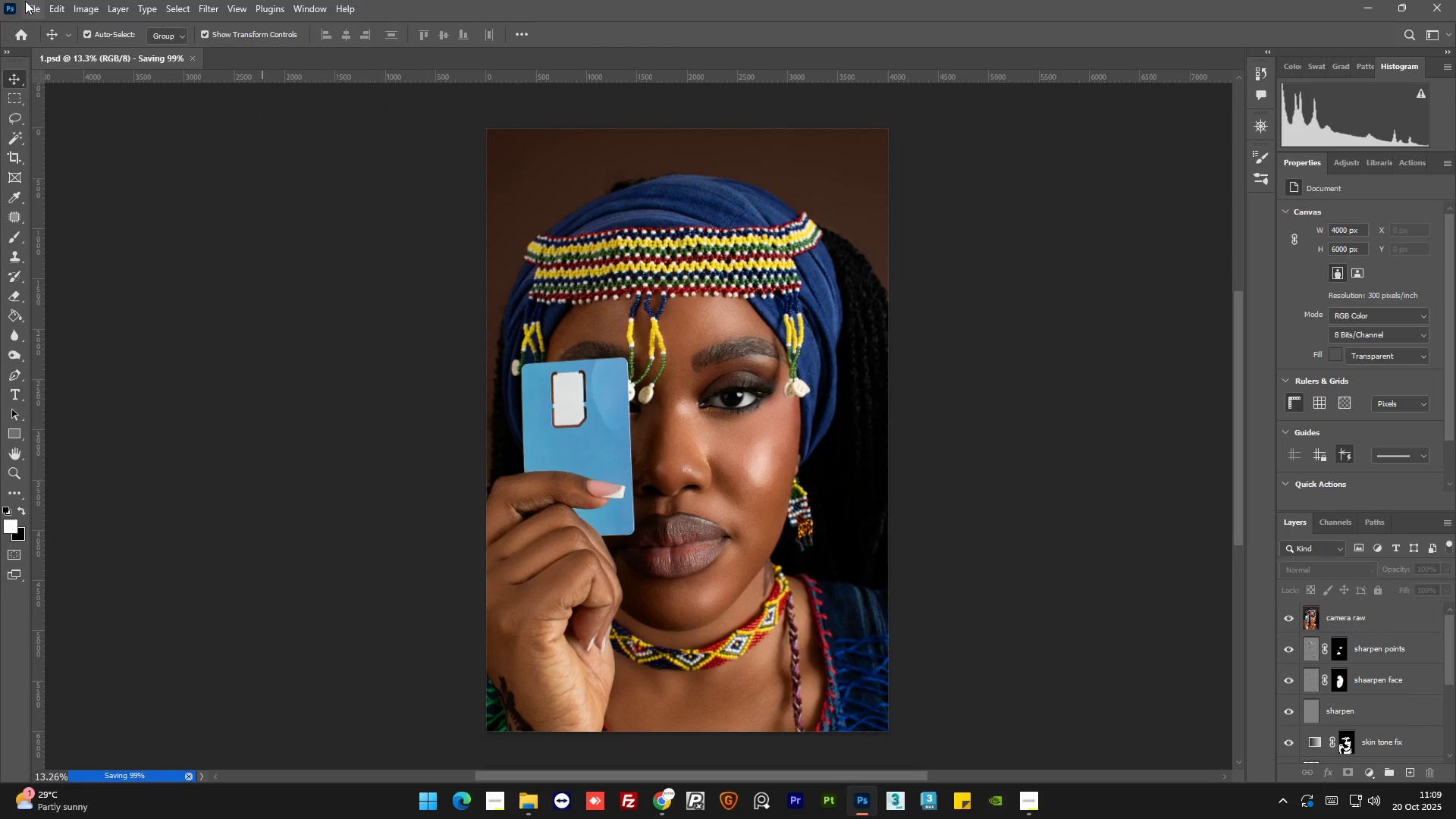 
left_click([27, 2])
 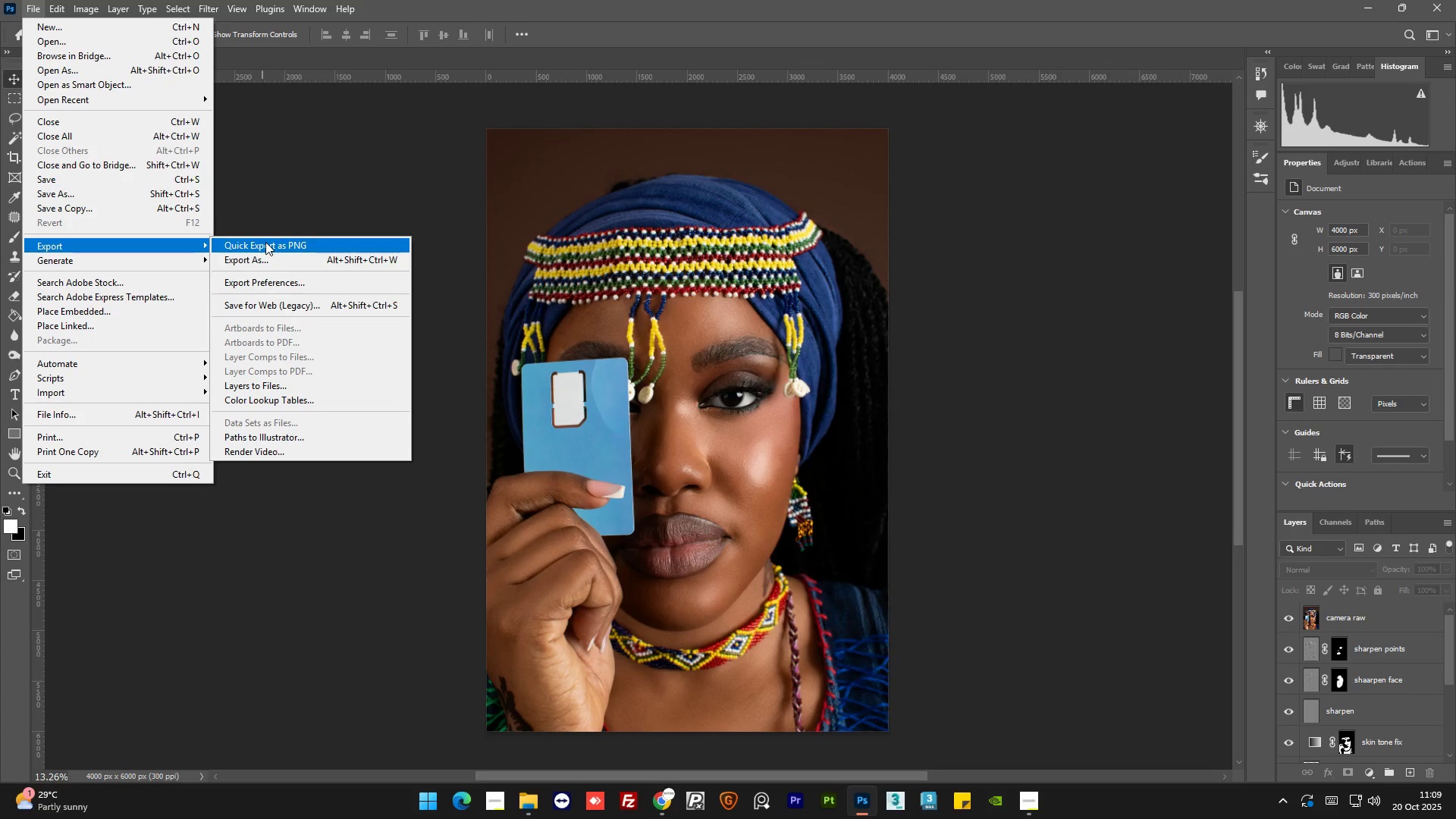 
left_click([285, 264])
 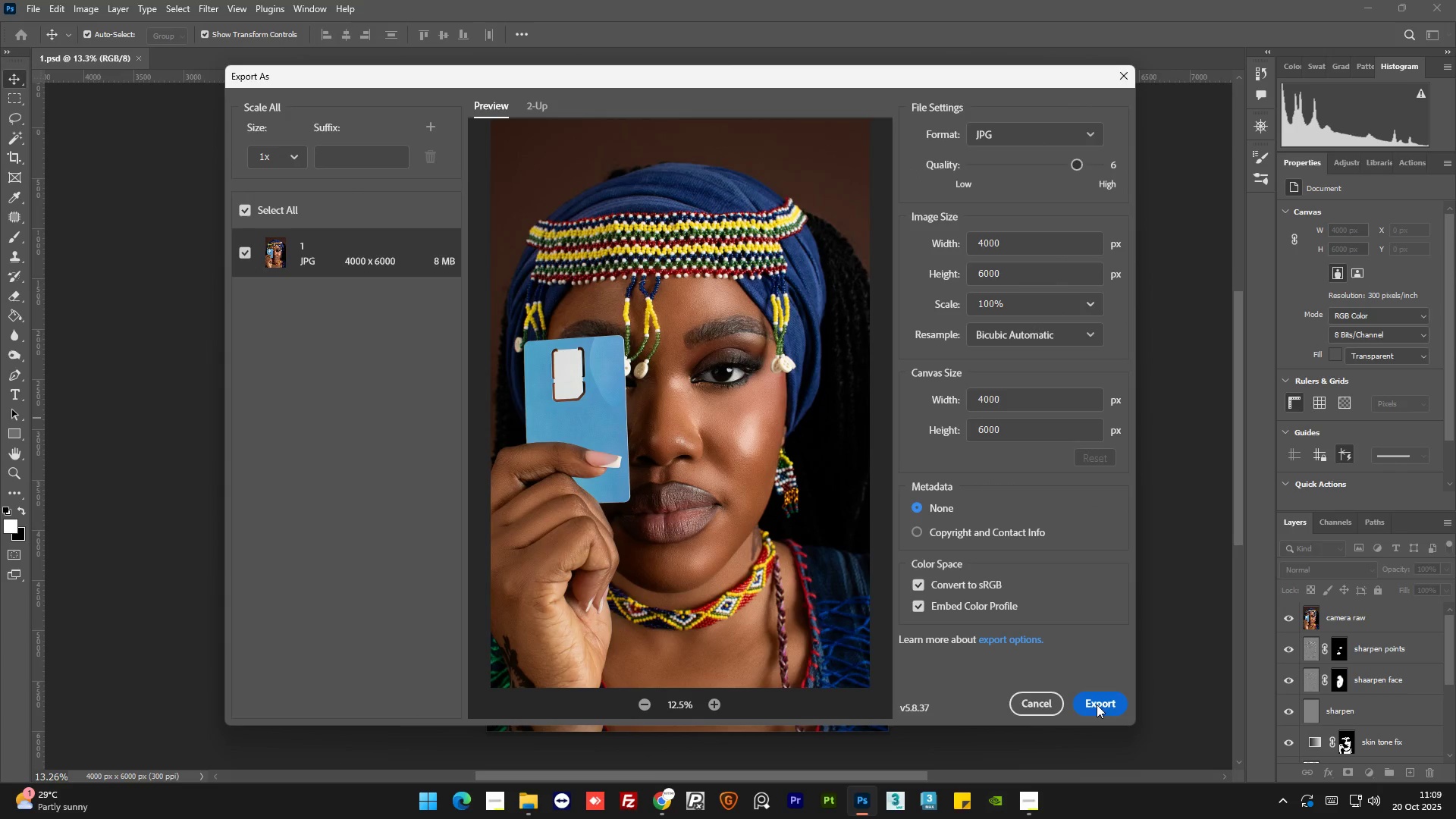 
left_click([1100, 704])
 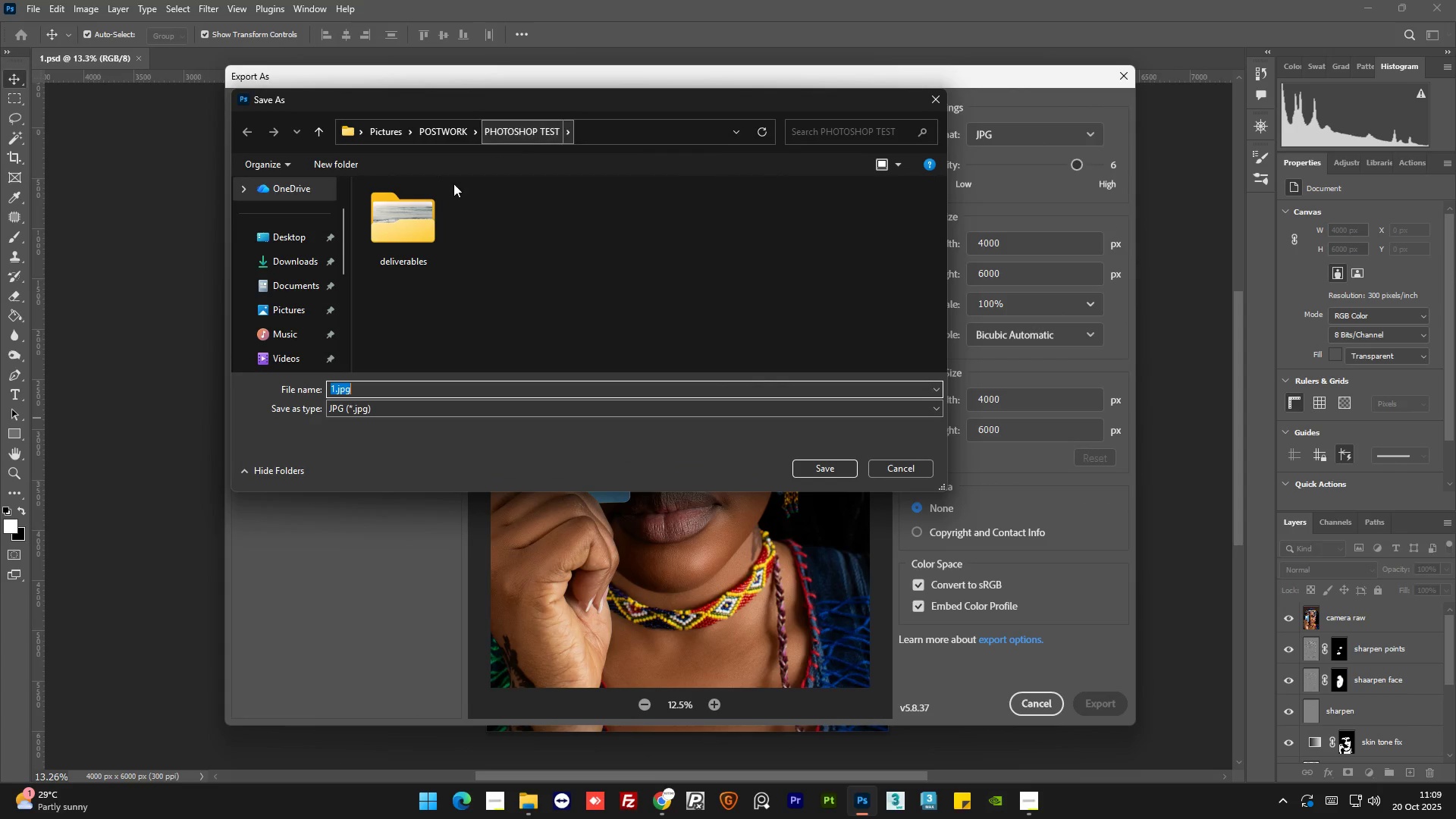 
double_click([413, 209])
 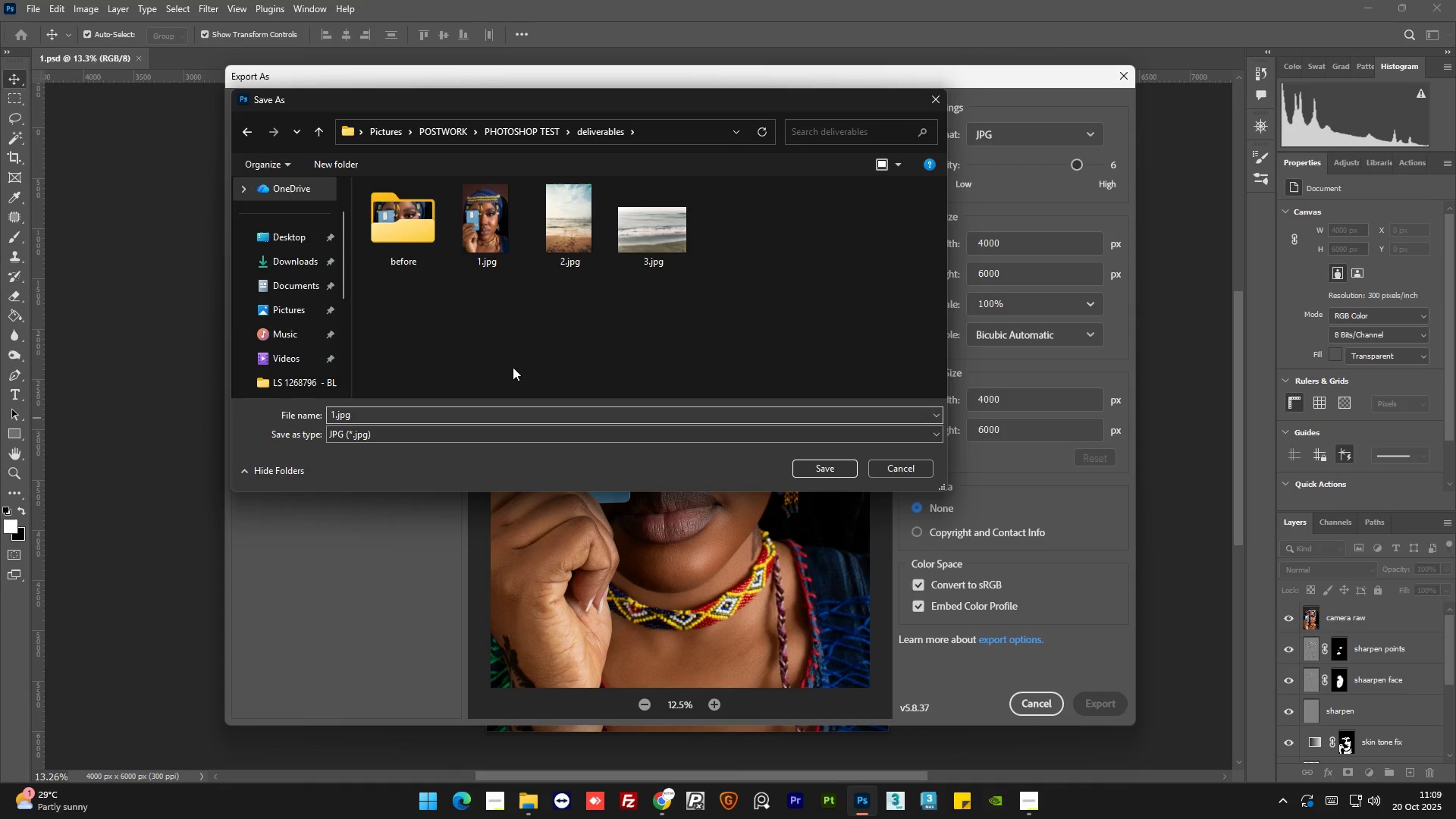 
left_click([519, 127])
 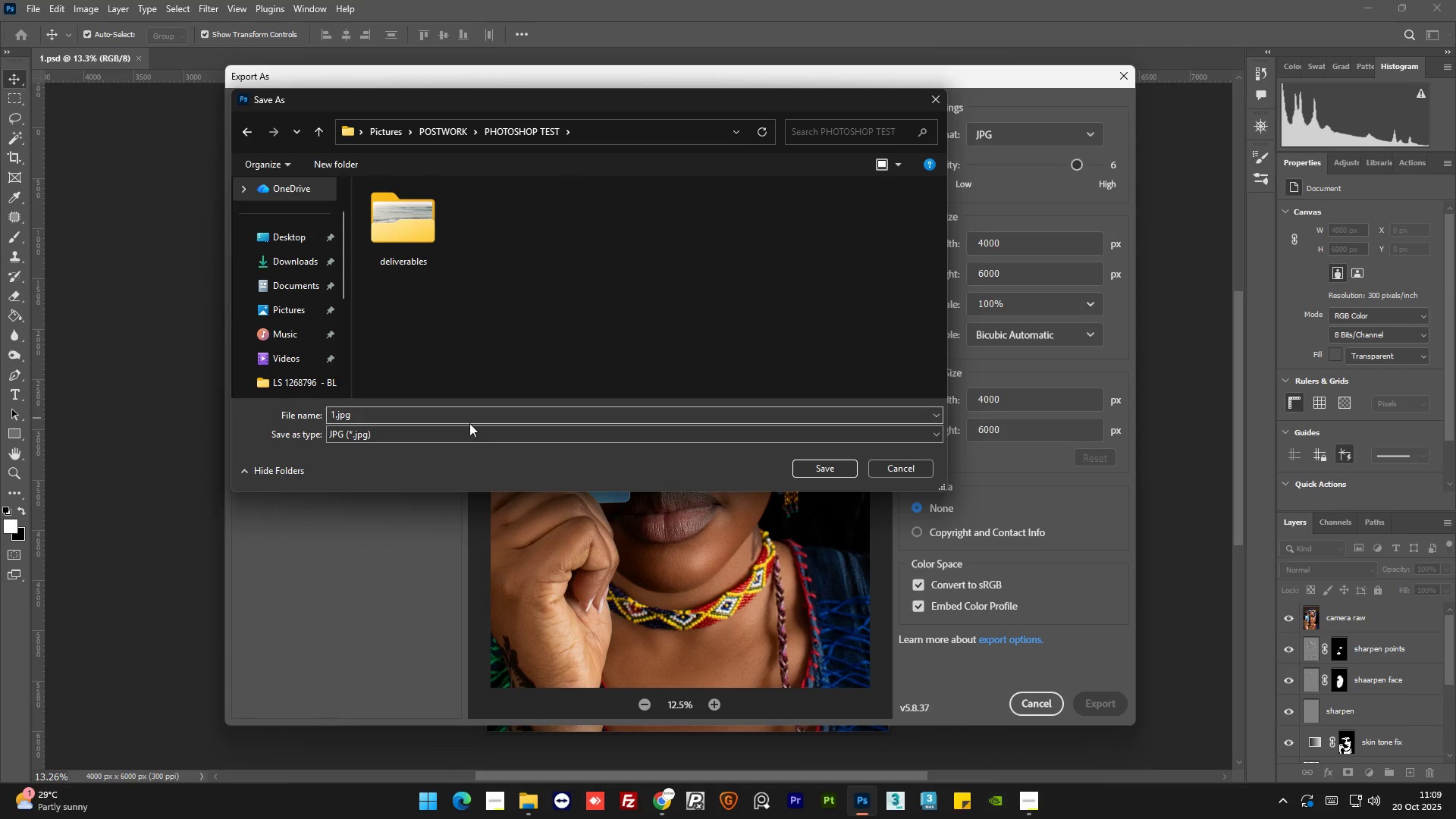 
left_click([472, 416])
 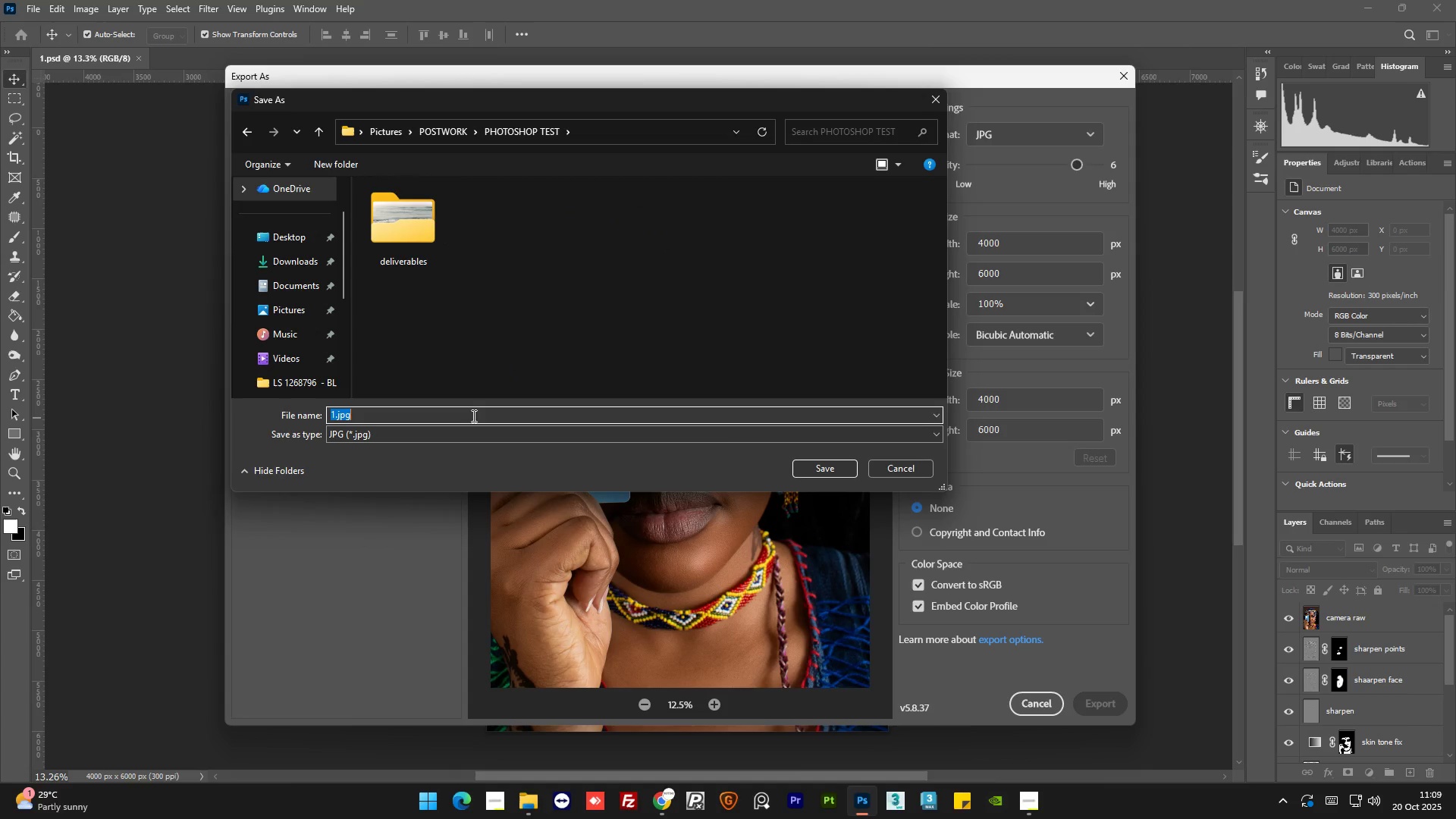 
type(e)
key(Backspace)
key(Backspace)
type(result 1)
 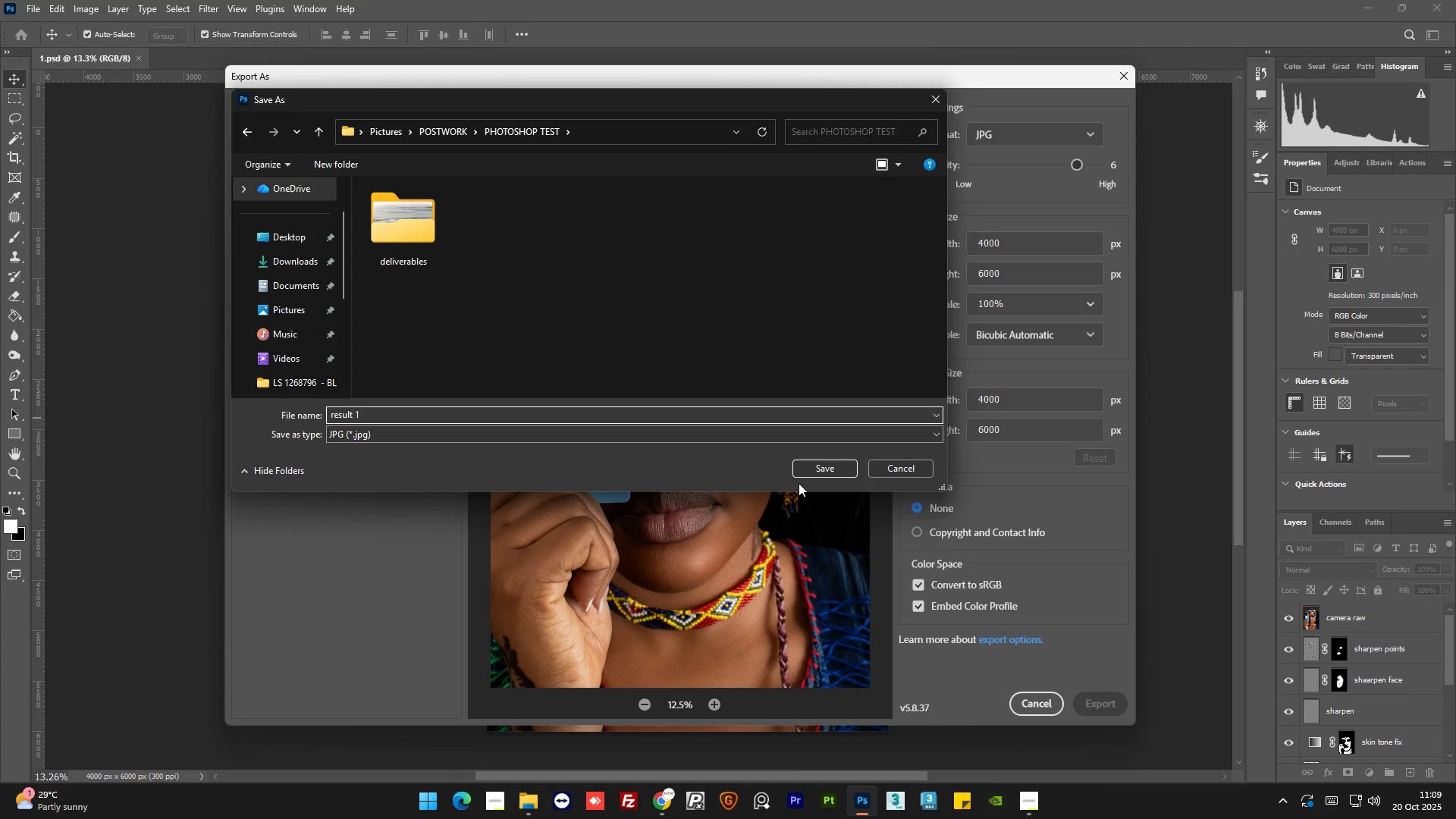 
left_click([821, 466])
 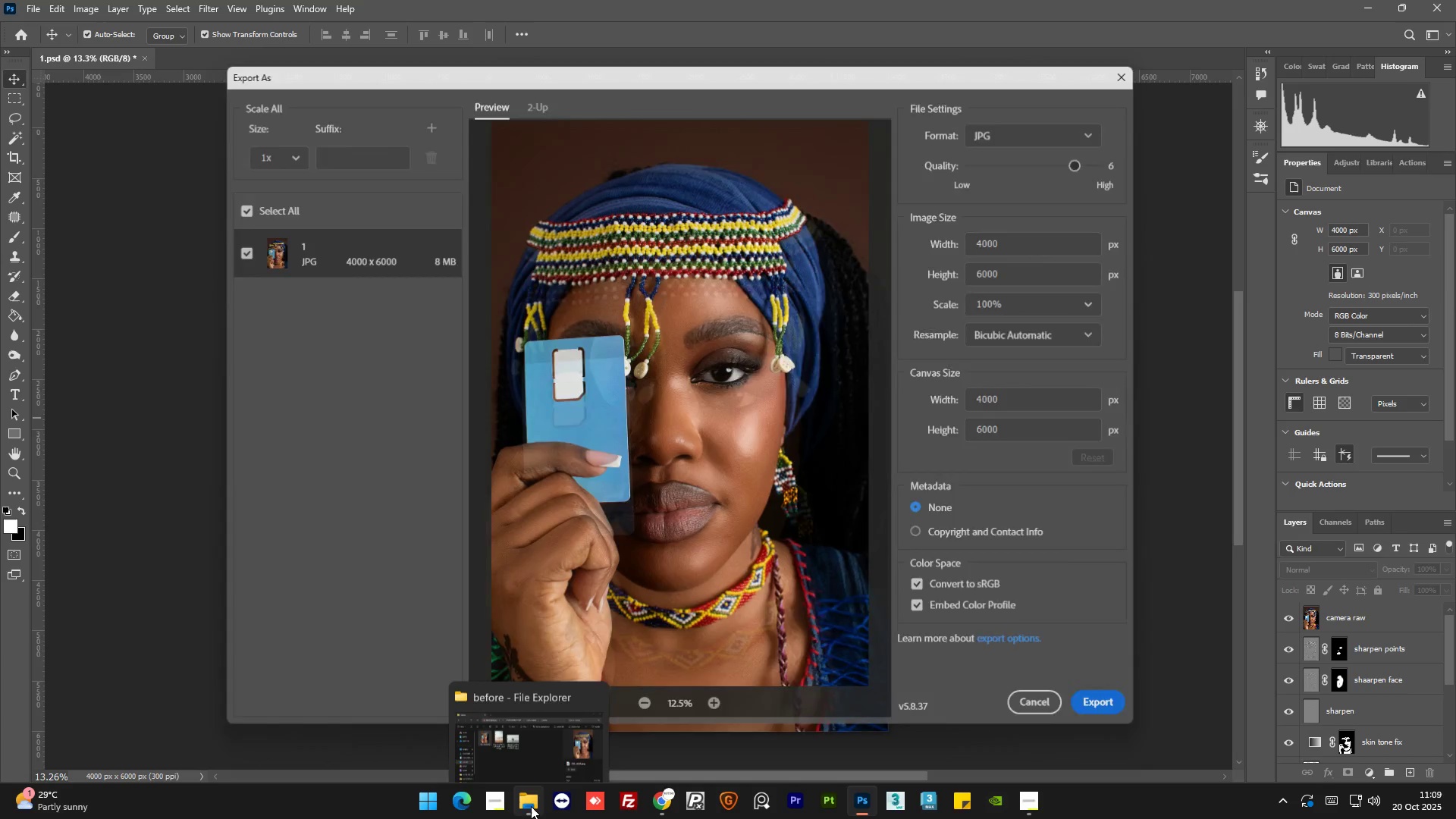 
left_click([531, 806])
 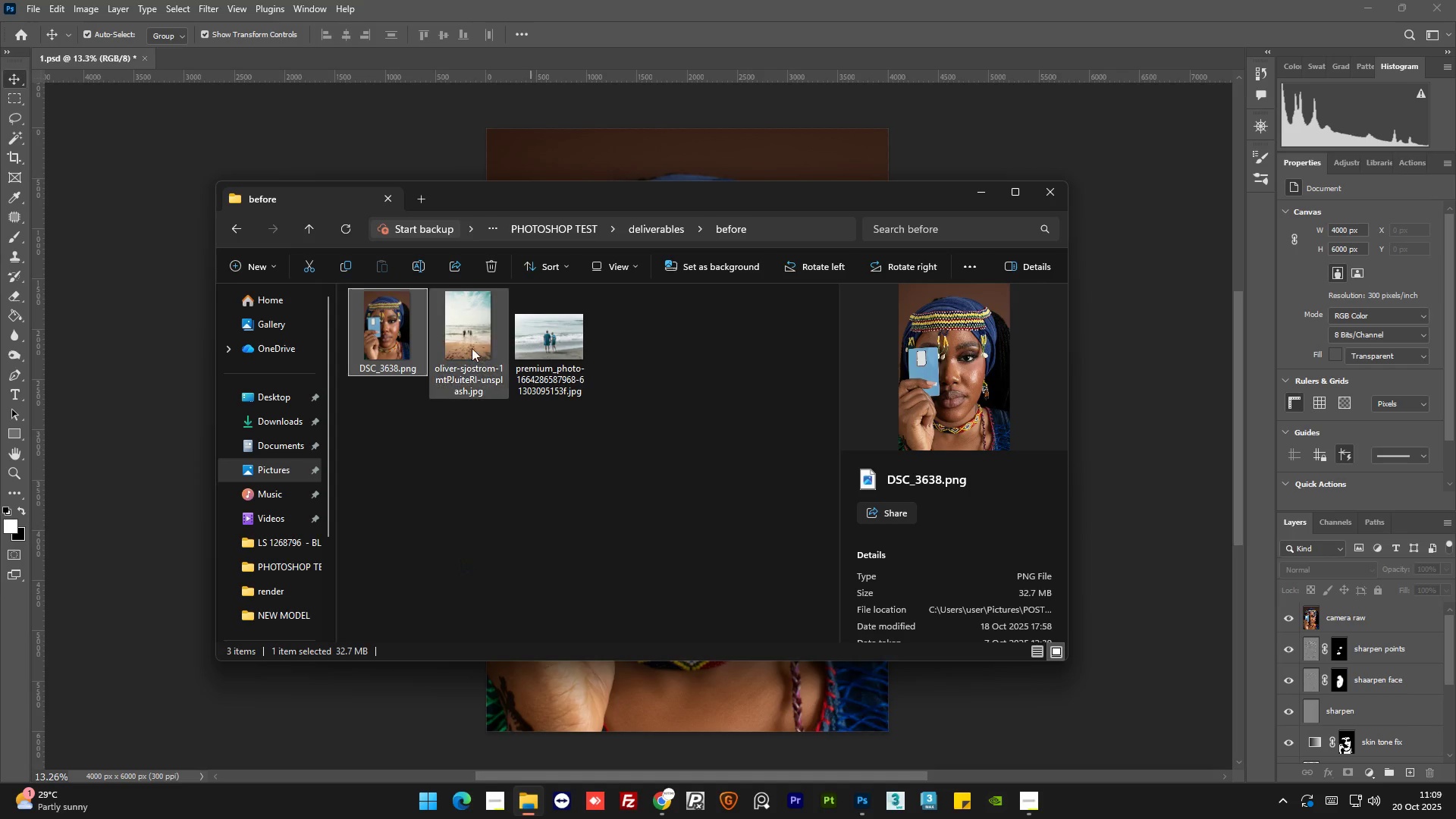 
left_click([475, 332])
 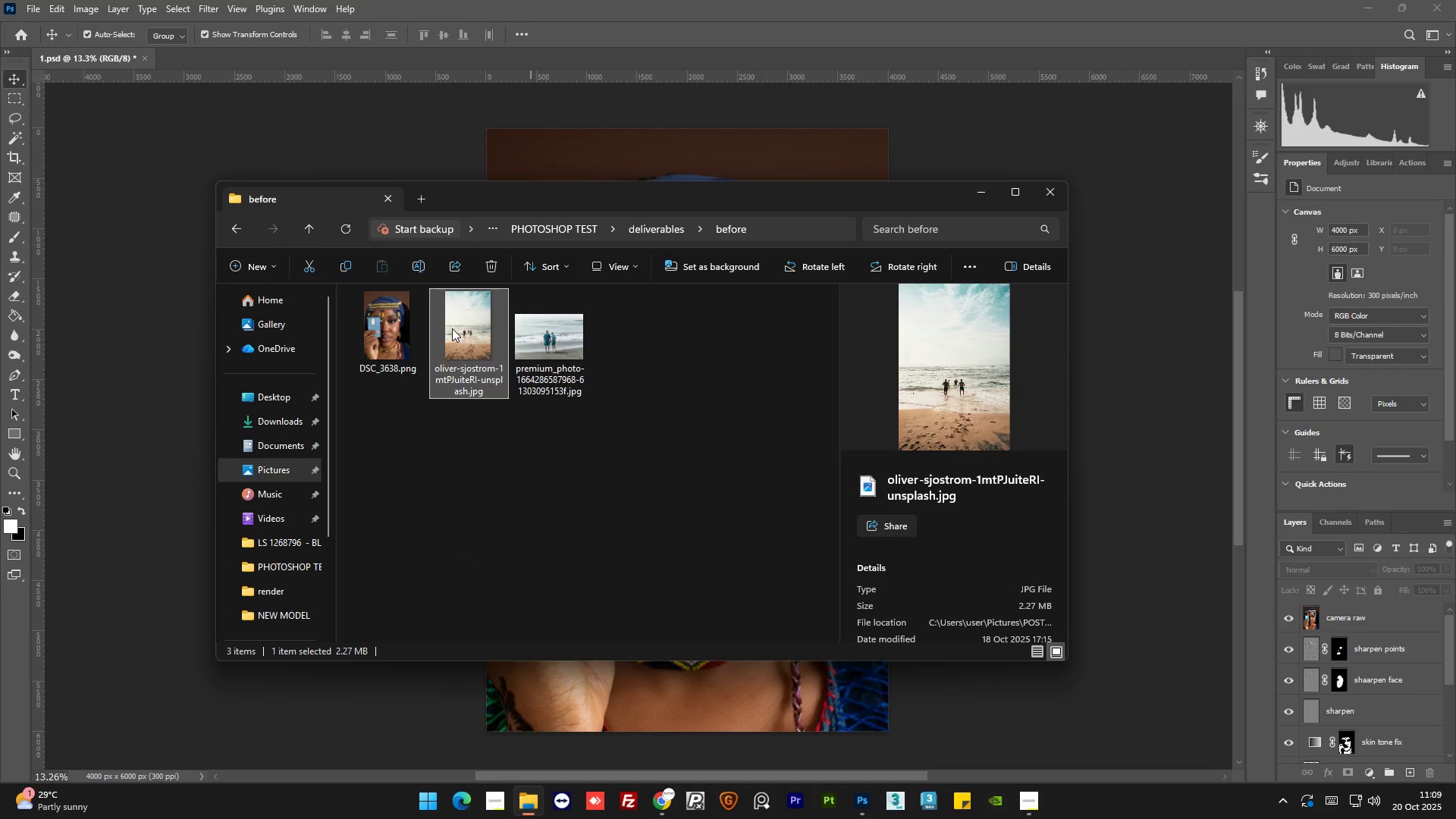 
left_click_drag(start_coordinate=[452, 328], to_coordinate=[364, 56])
 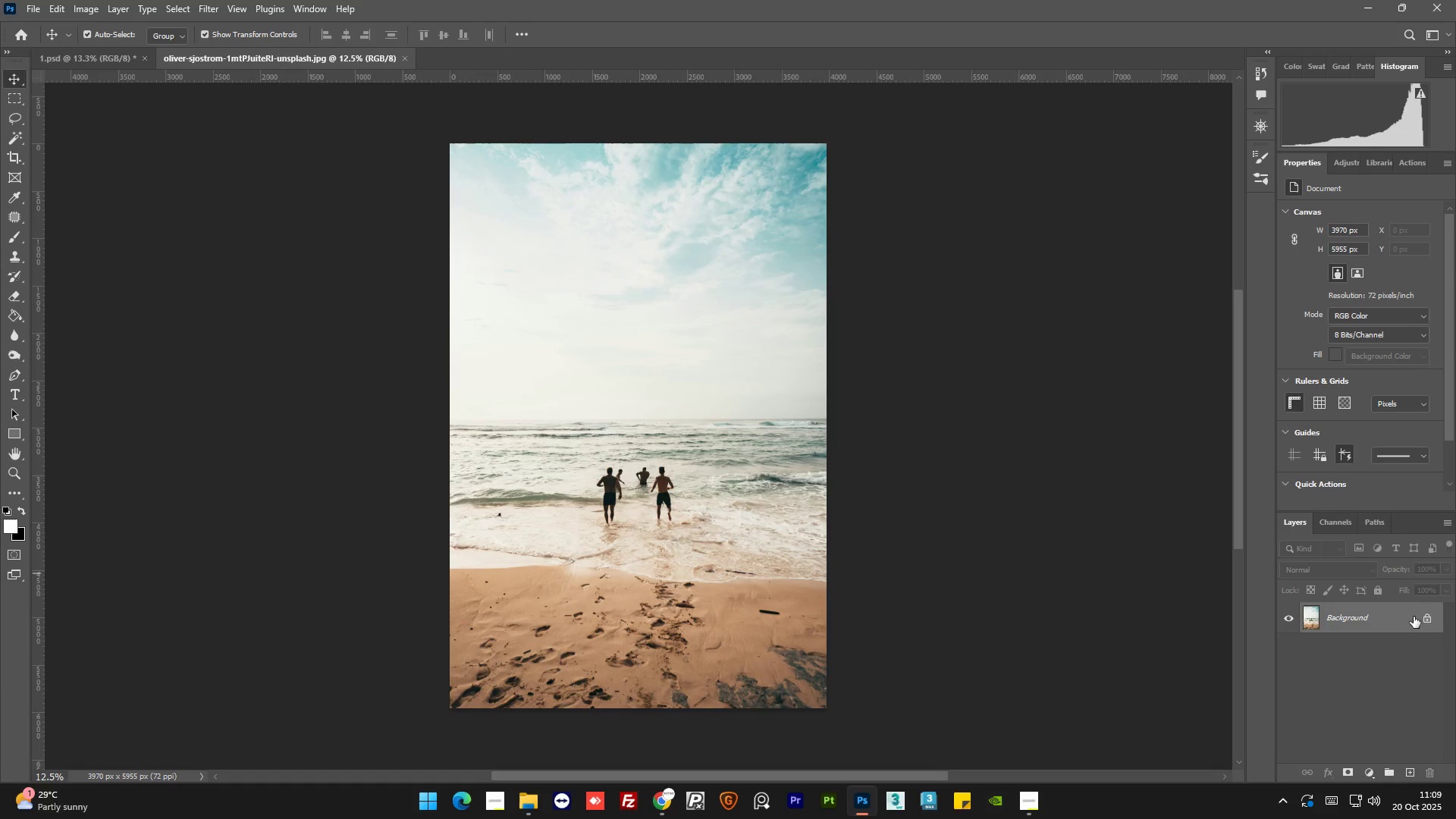 
left_click([1426, 618])
 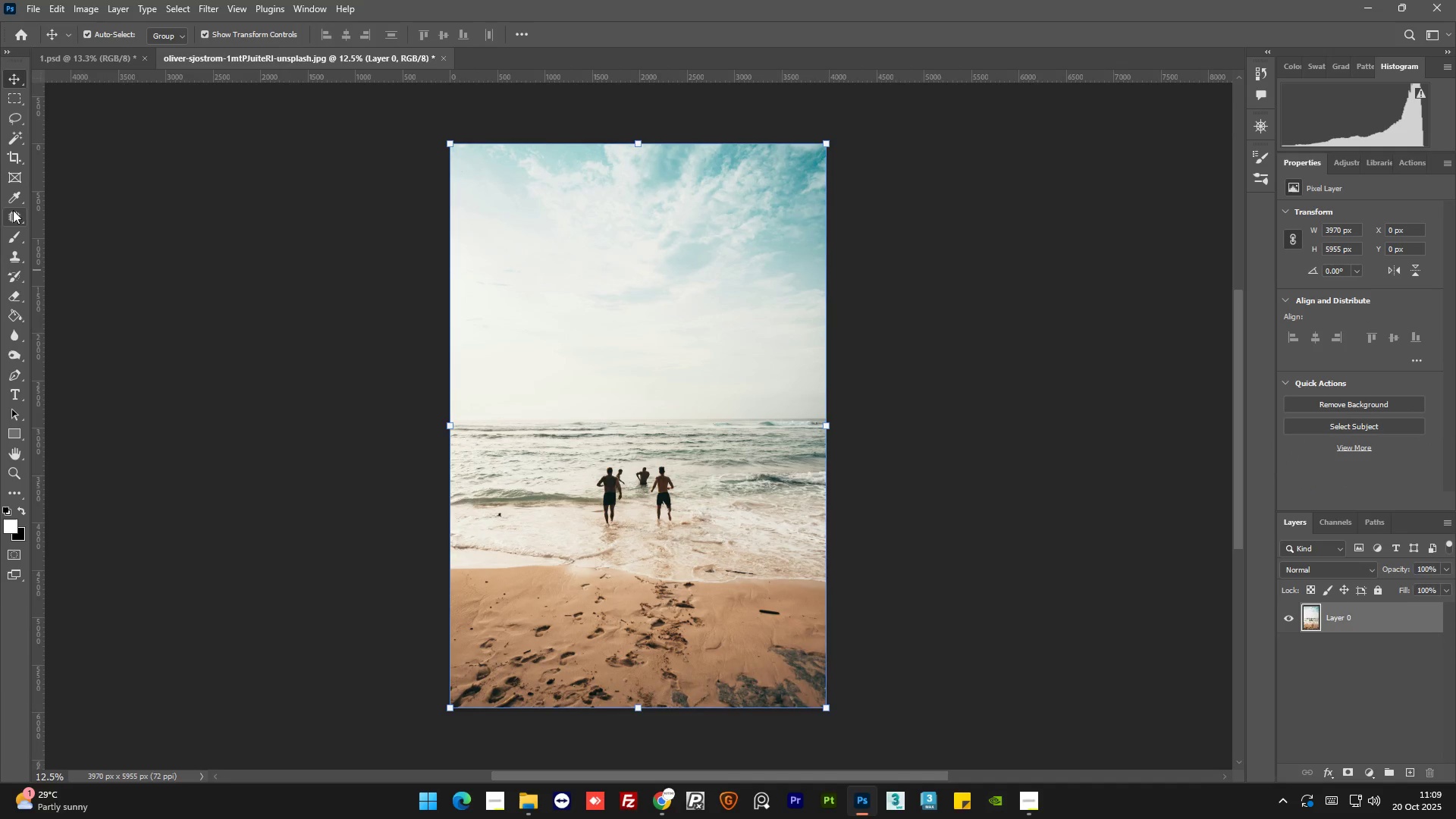 
right_click([13, 210])
 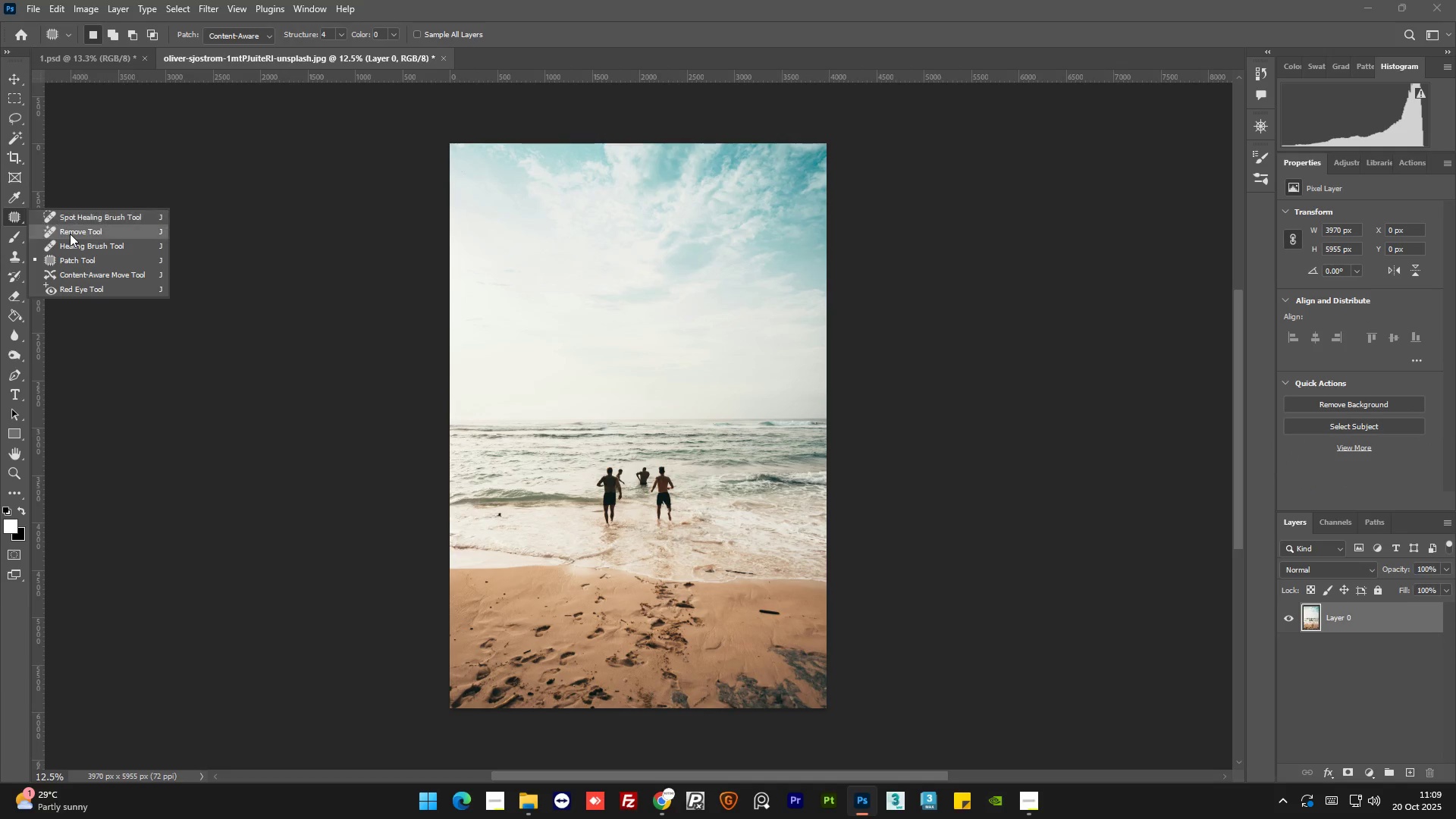 
left_click([71, 234])
 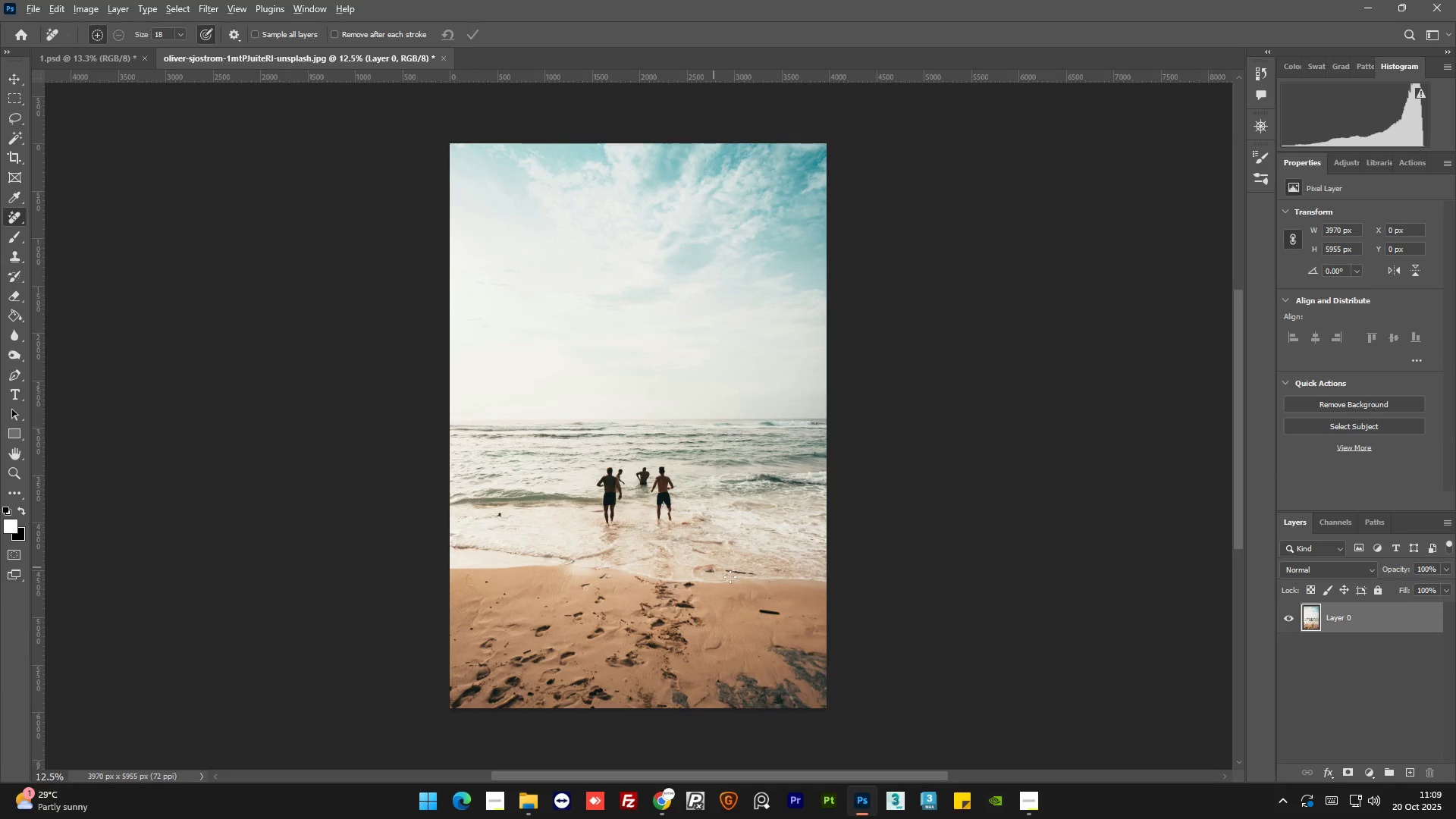 
hold_key(key=AltLeft, duration=1.5)
scroll: coordinate [356, 517], scroll_direction: up, amount: 24.0
 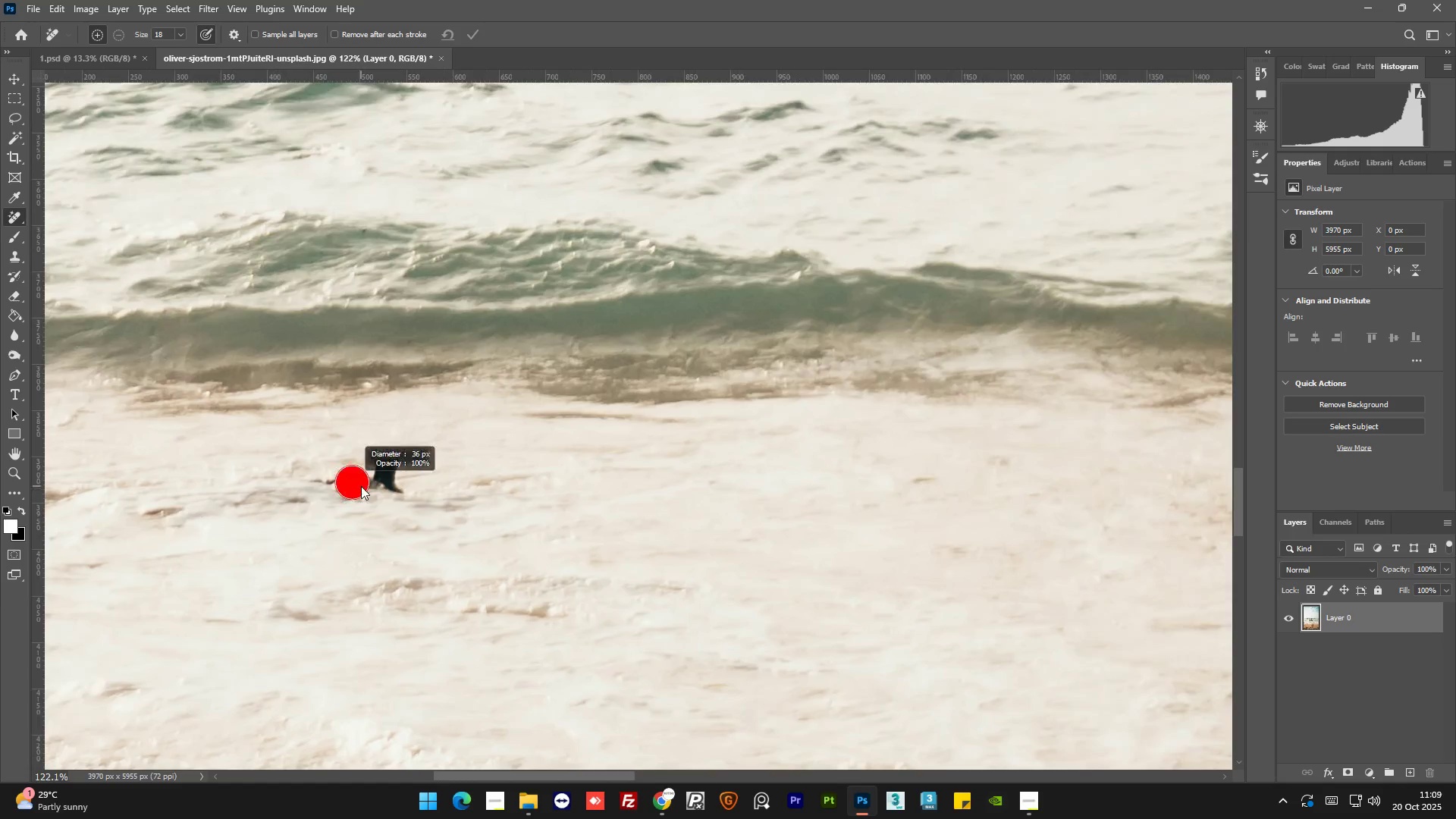 
hold_key(key=AltLeft, duration=1.27)
 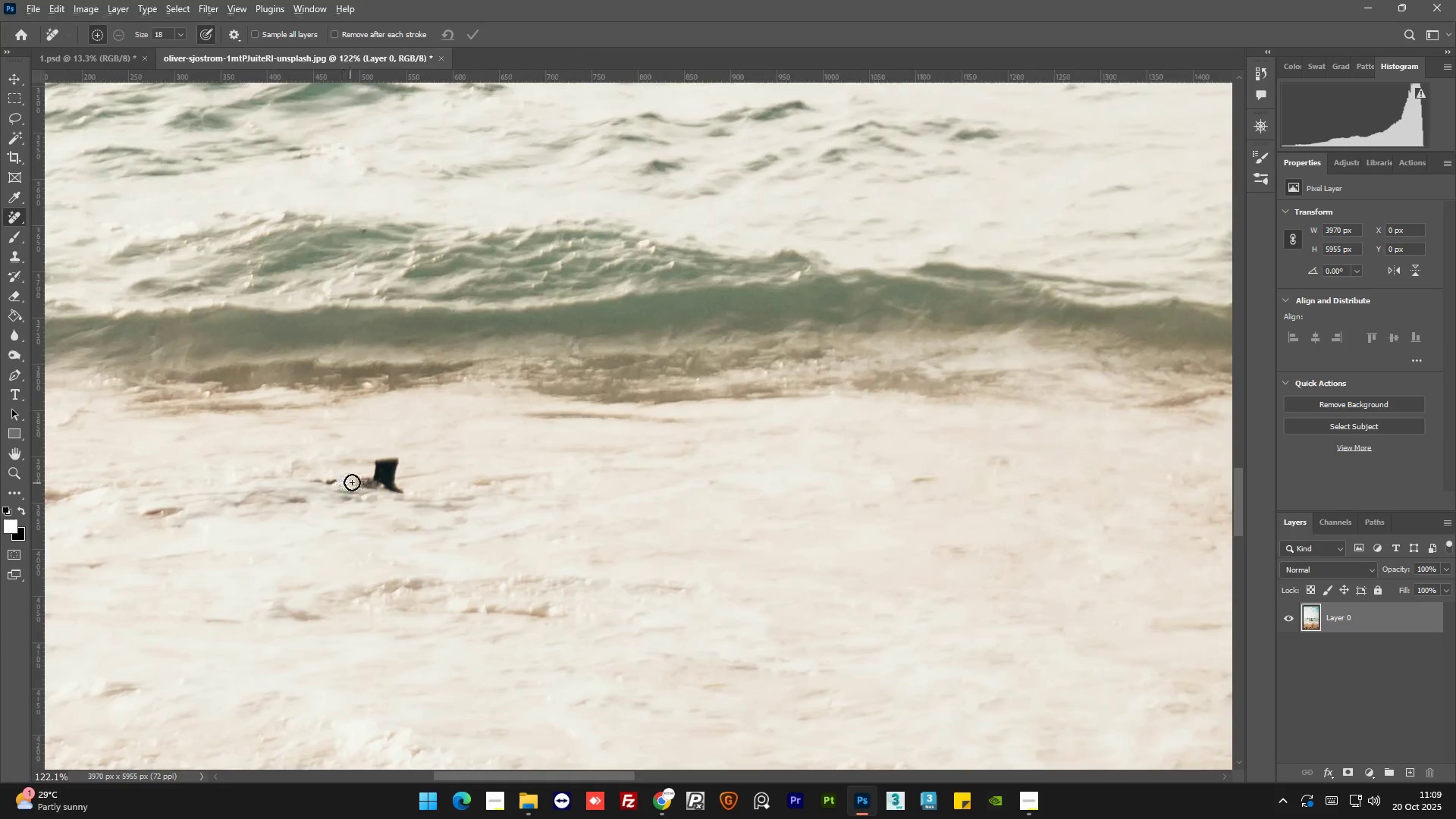 
hold_key(key=AltLeft, duration=0.42)
 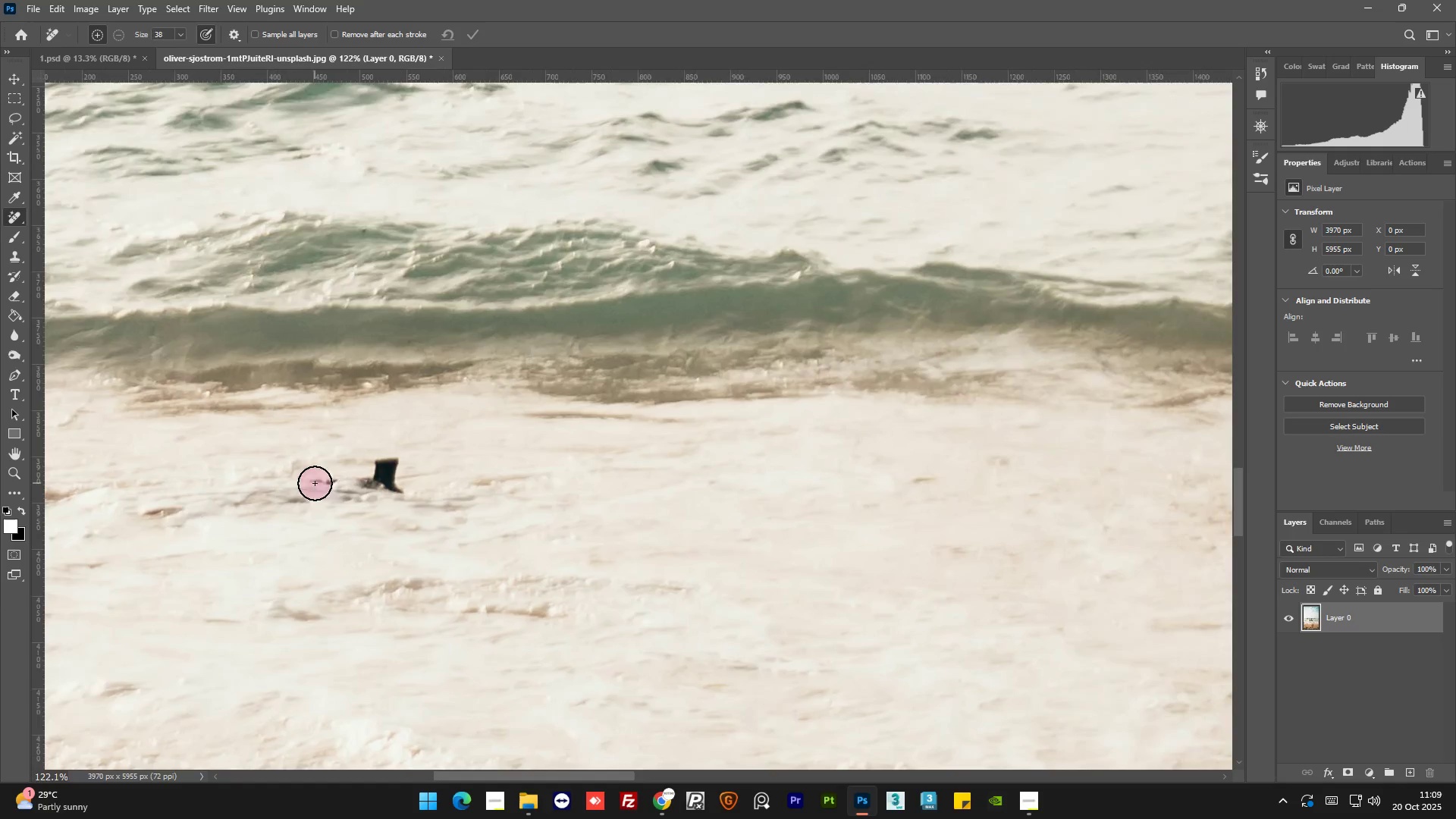 
left_click_drag(start_coordinate=[315, 483], to_coordinate=[378, 485])
 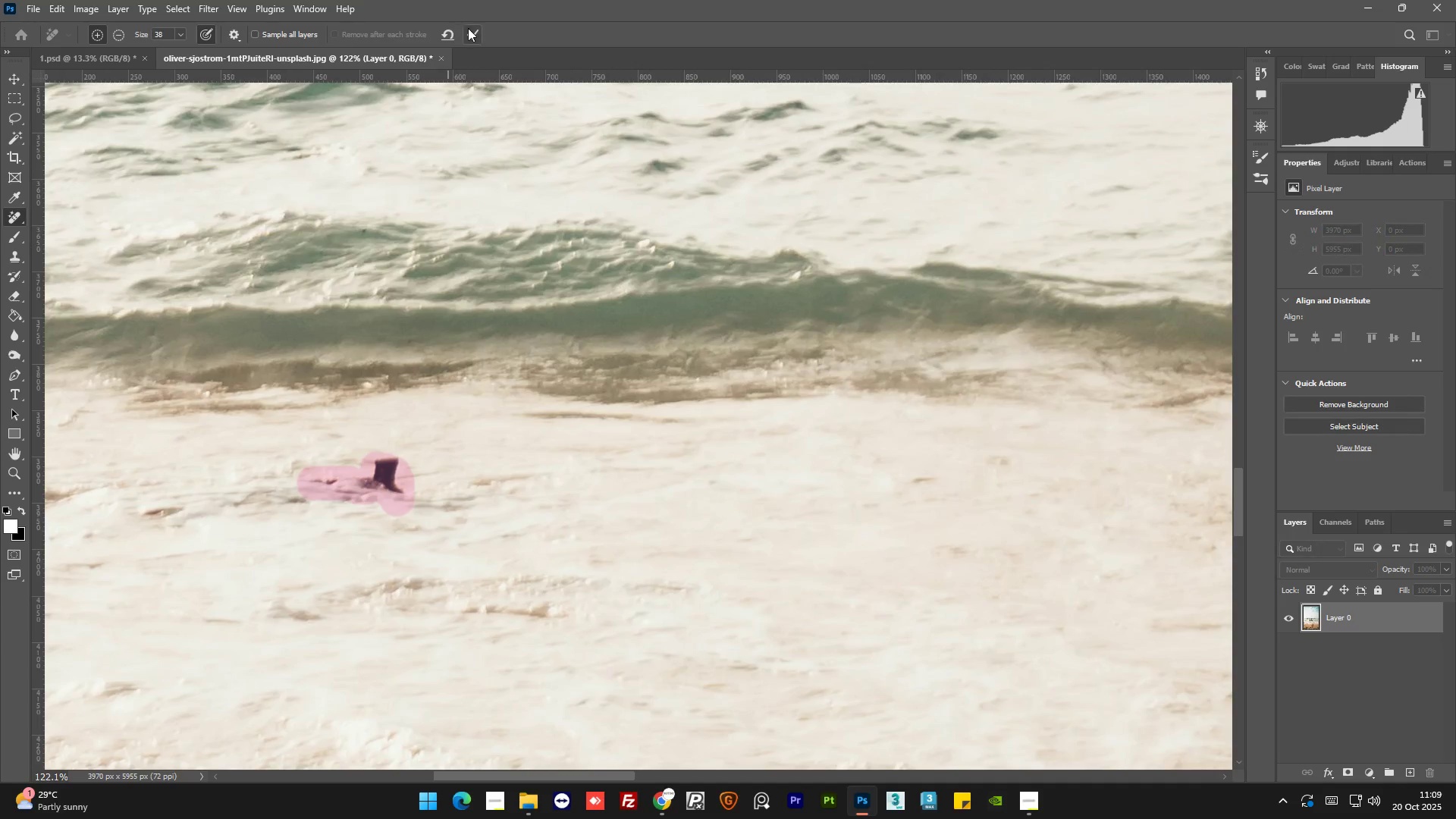 
left_click([472, 34])
 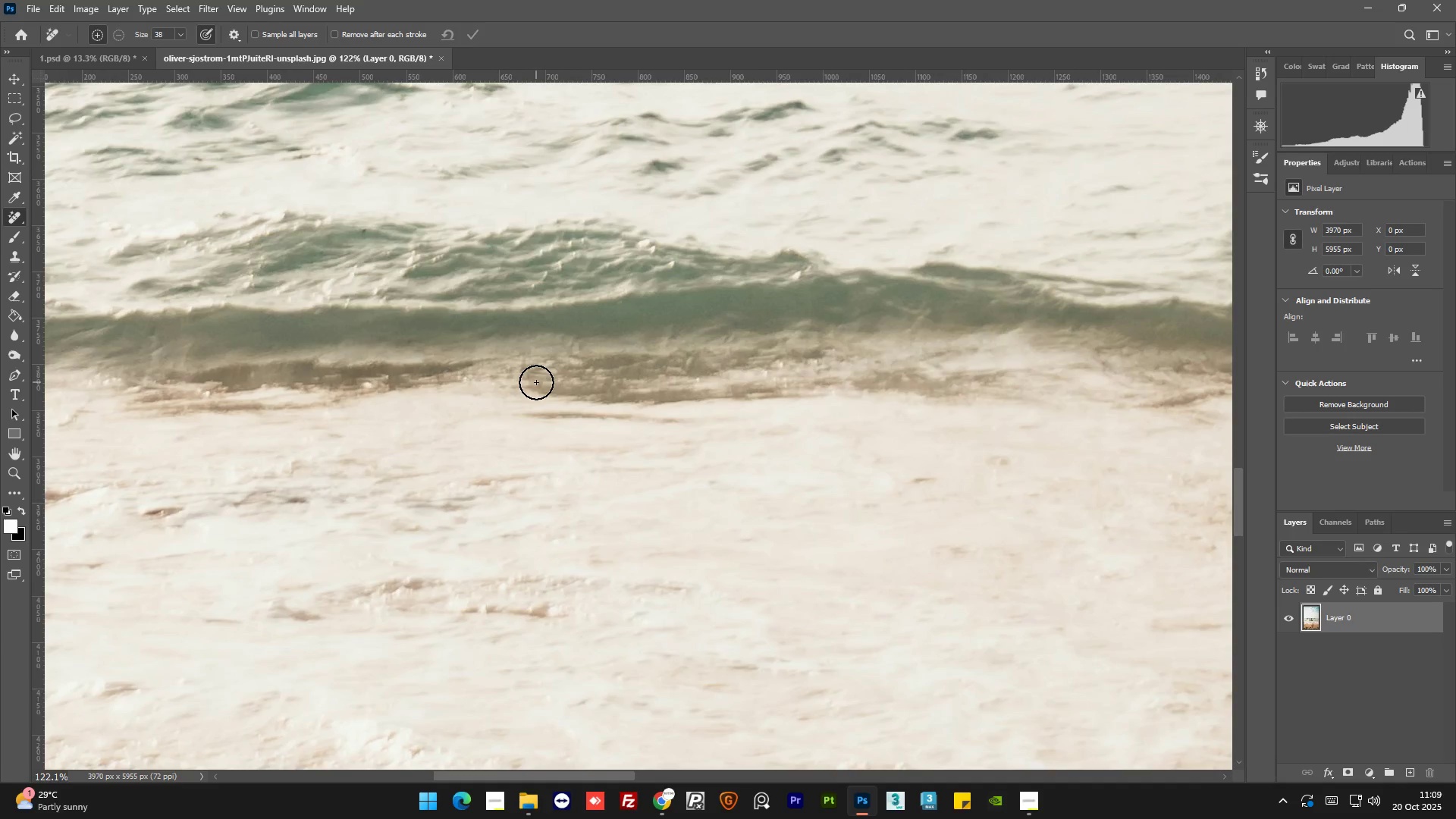 
hold_key(key=AltLeft, duration=1.53)
scroll: coordinate [804, 365], scroll_direction: down, amount: 9.0
 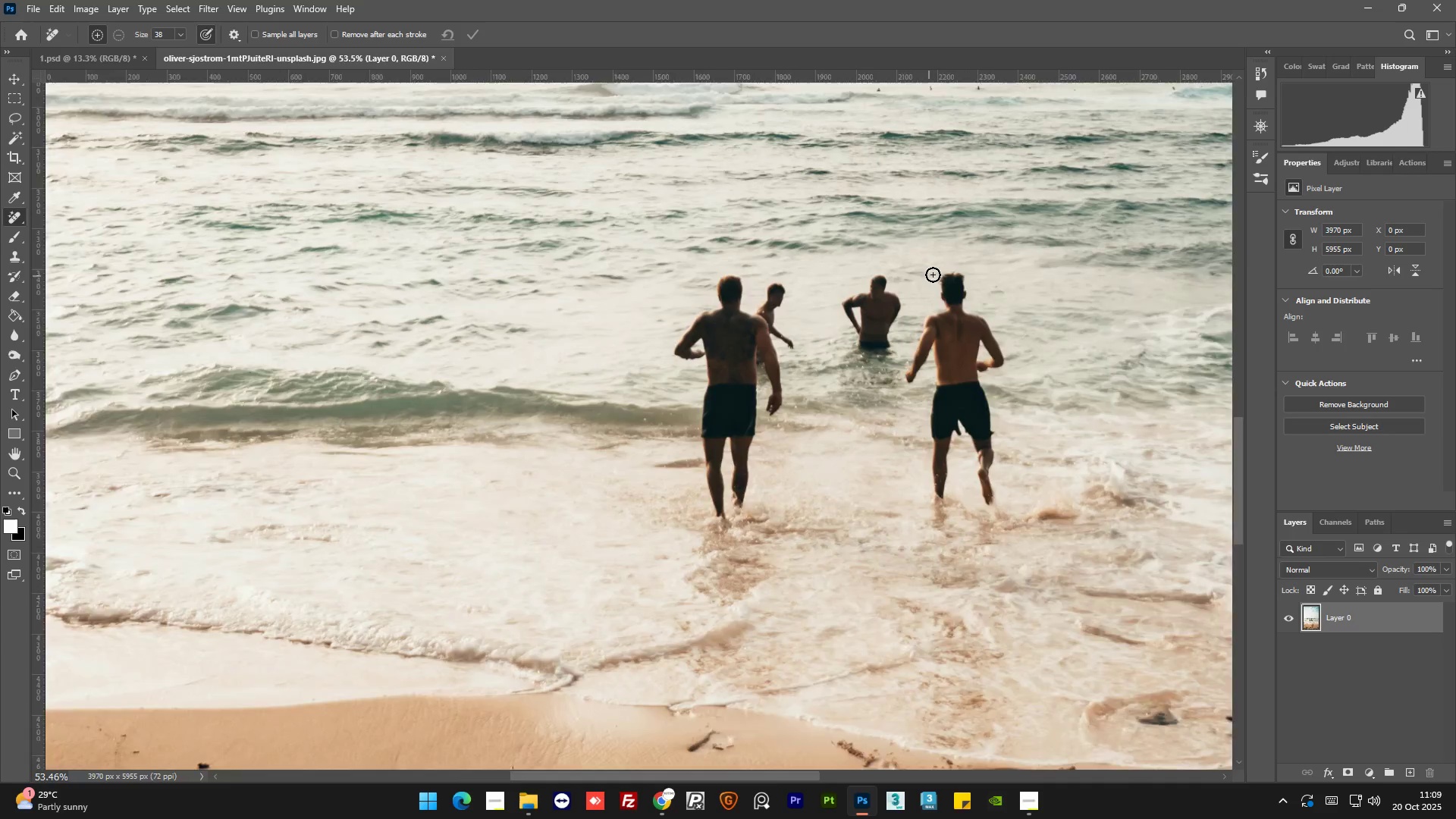 
scroll: coordinate [933, 274], scroll_direction: up, amount: 3.0
 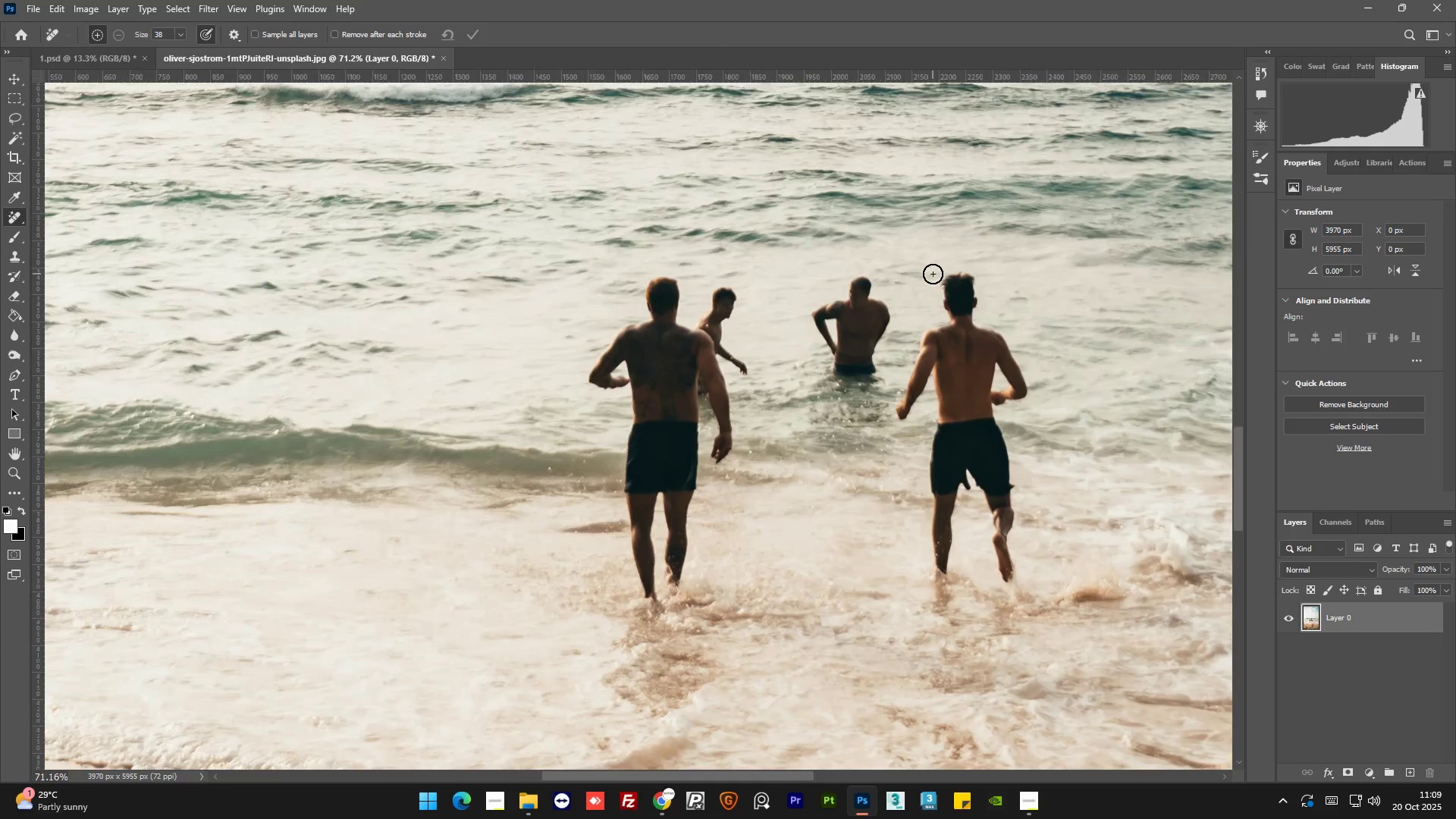 
key(Alt+AltLeft)
 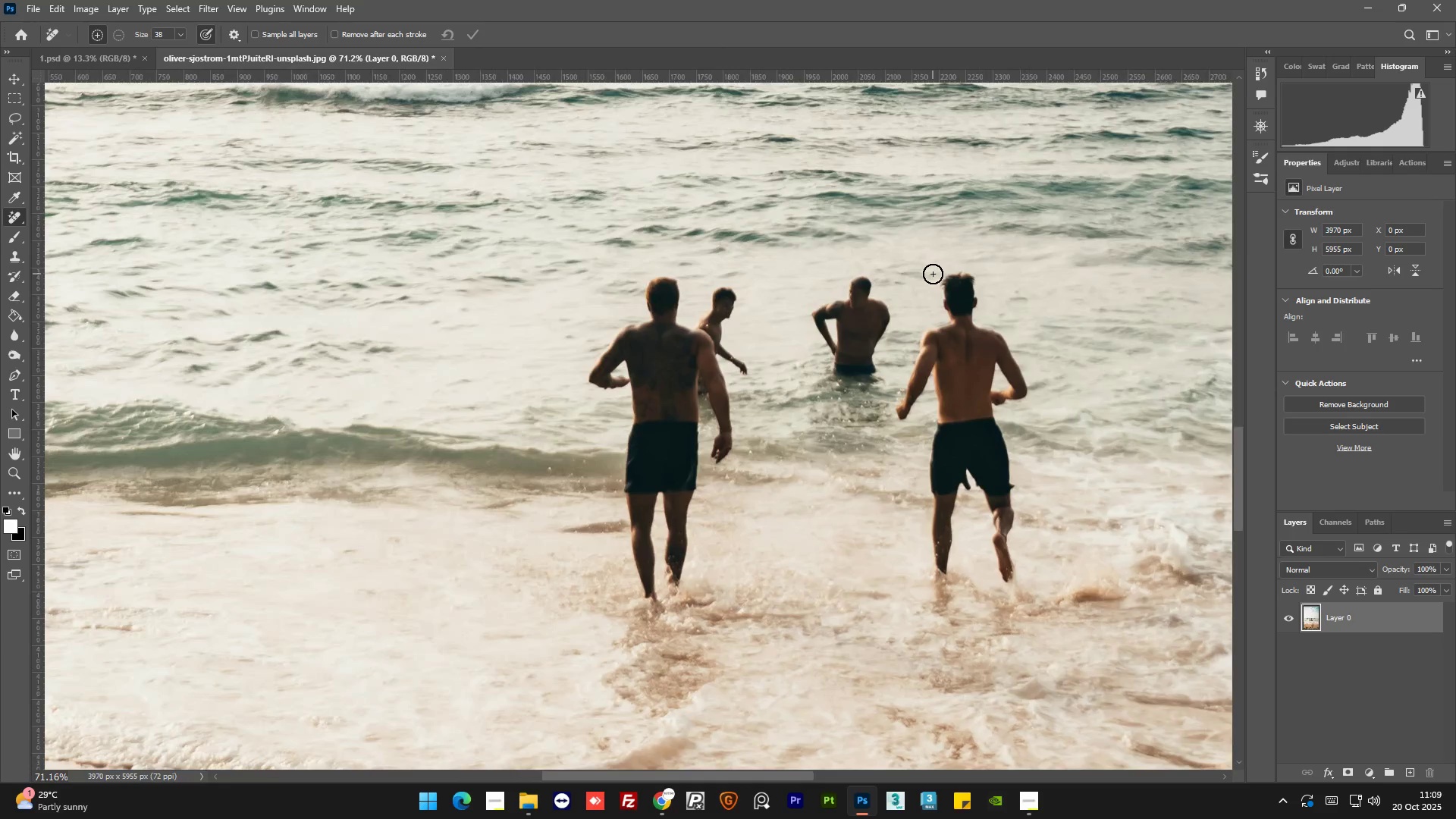 
key(Alt+AltLeft)
 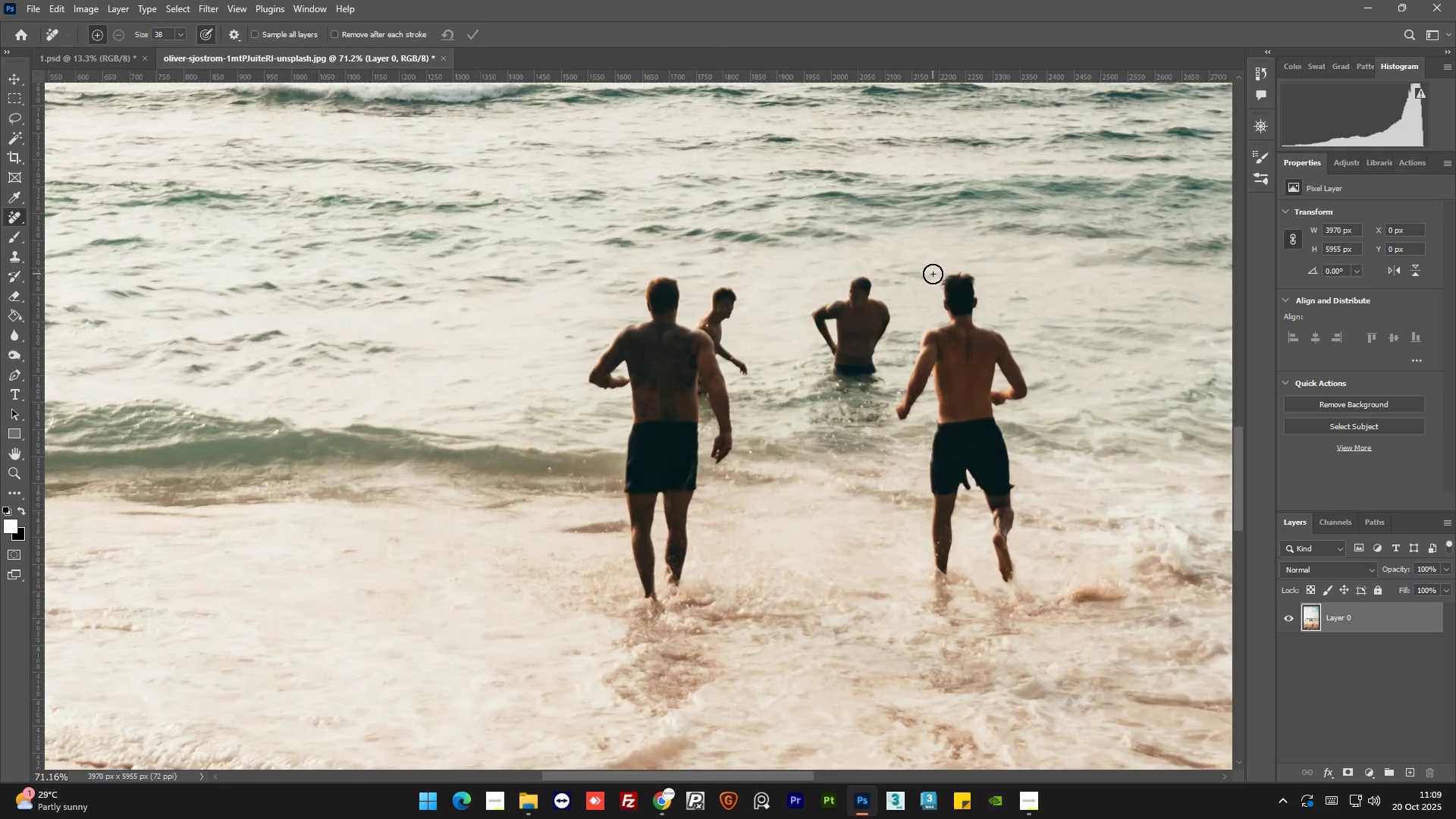 
key(Alt+AltLeft)
 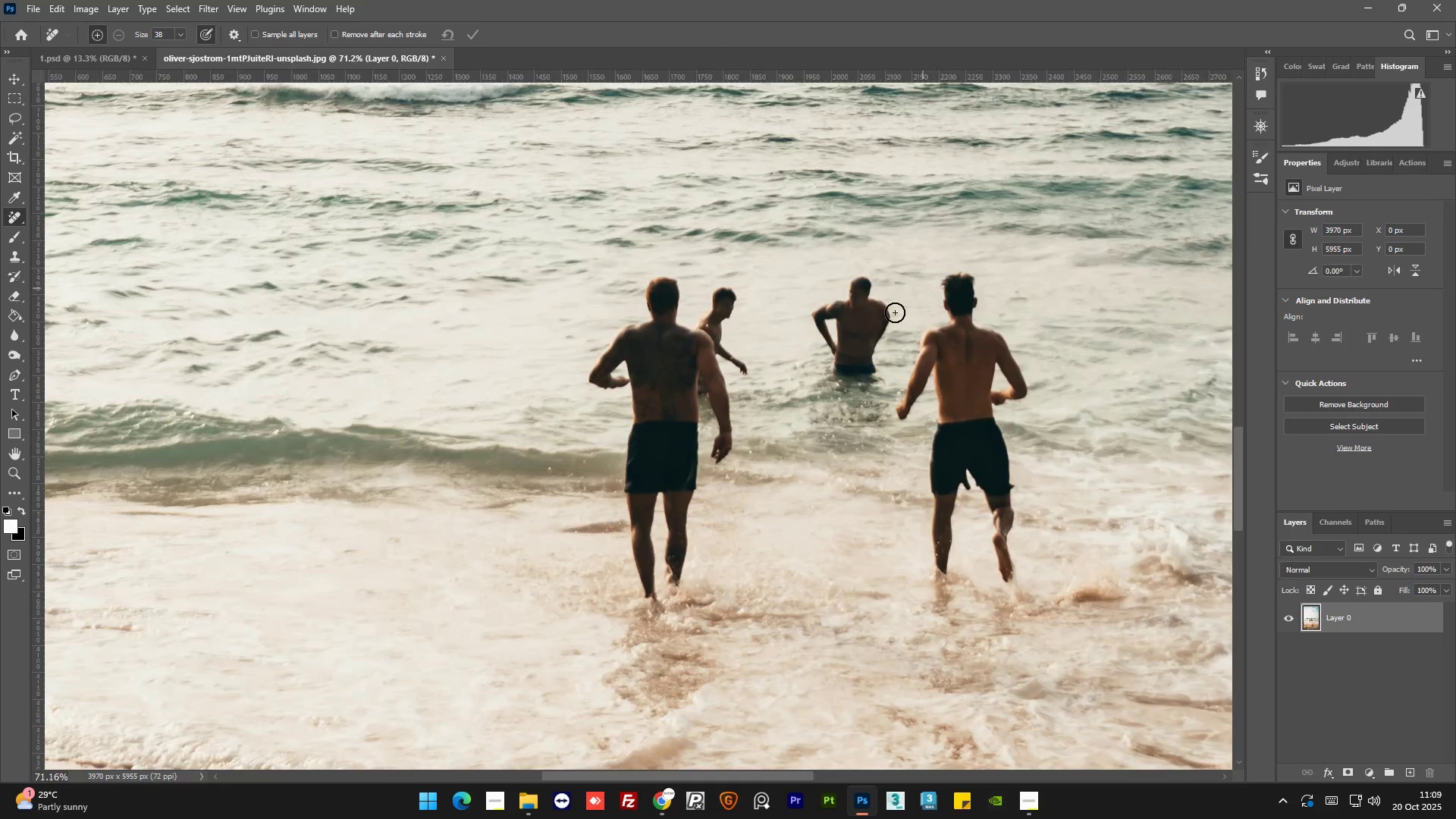 
key(Alt+AltLeft)
 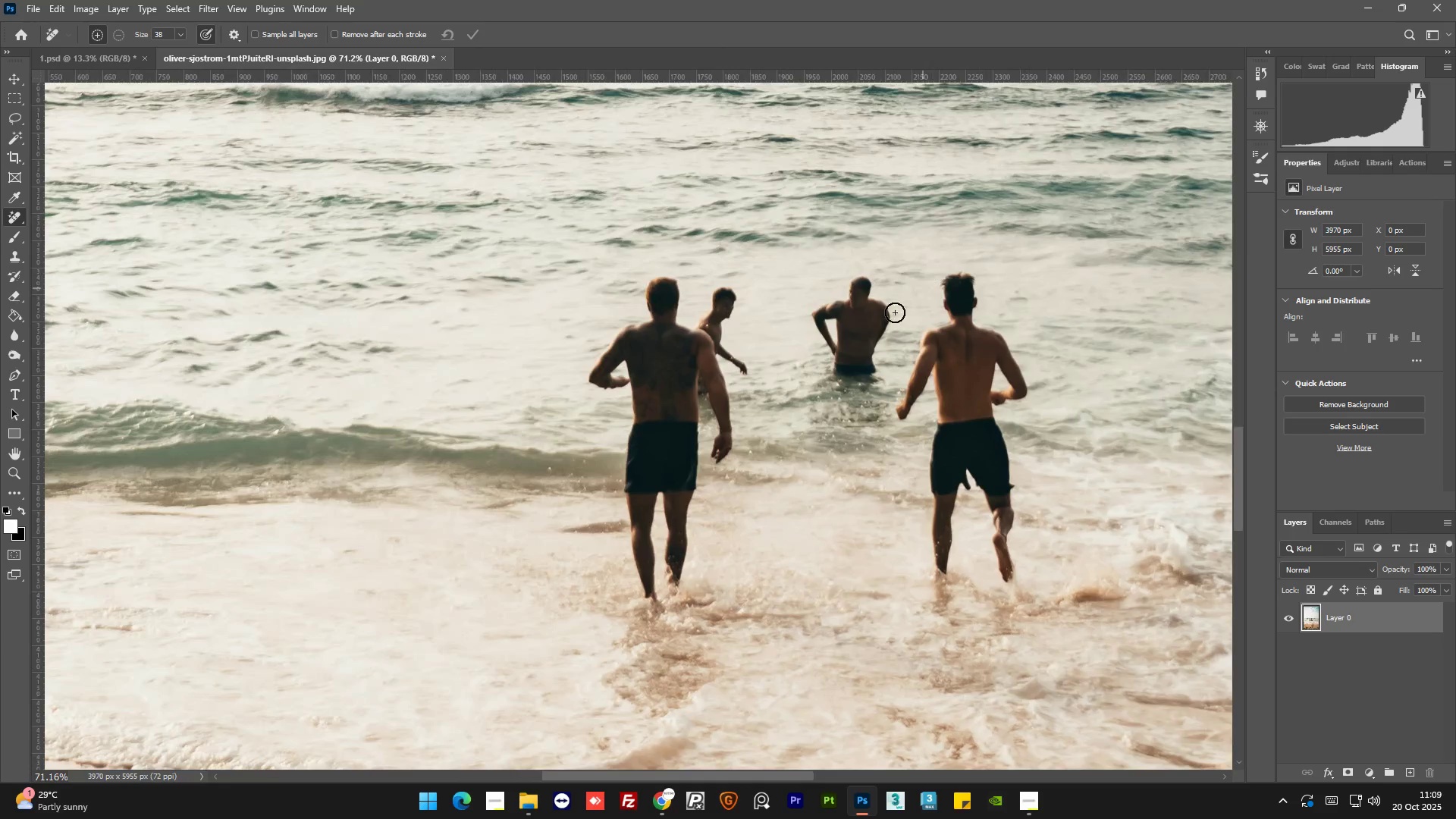 
key(Alt+AltLeft)
 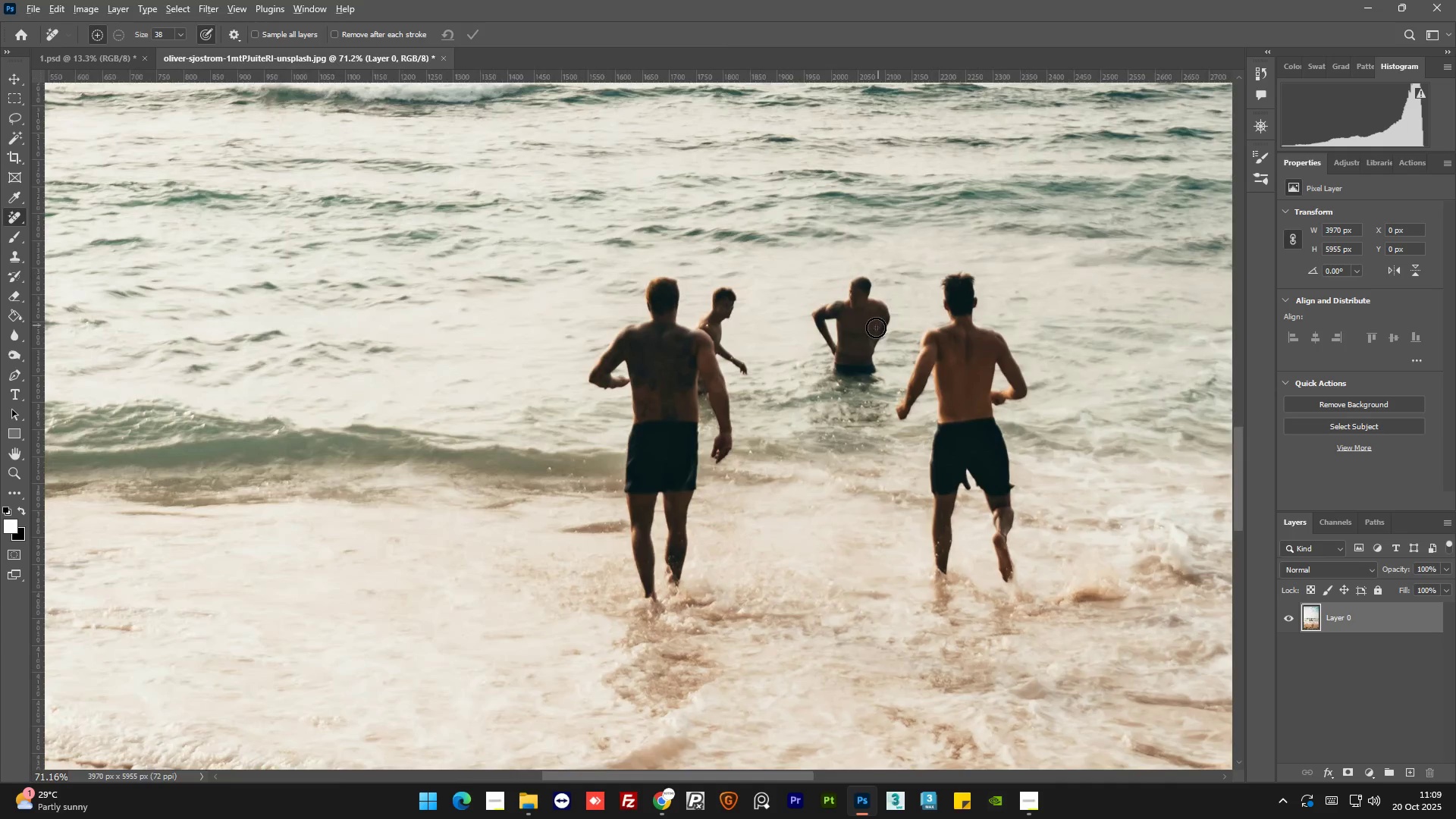 
hold_key(key=AltLeft, duration=0.34)
 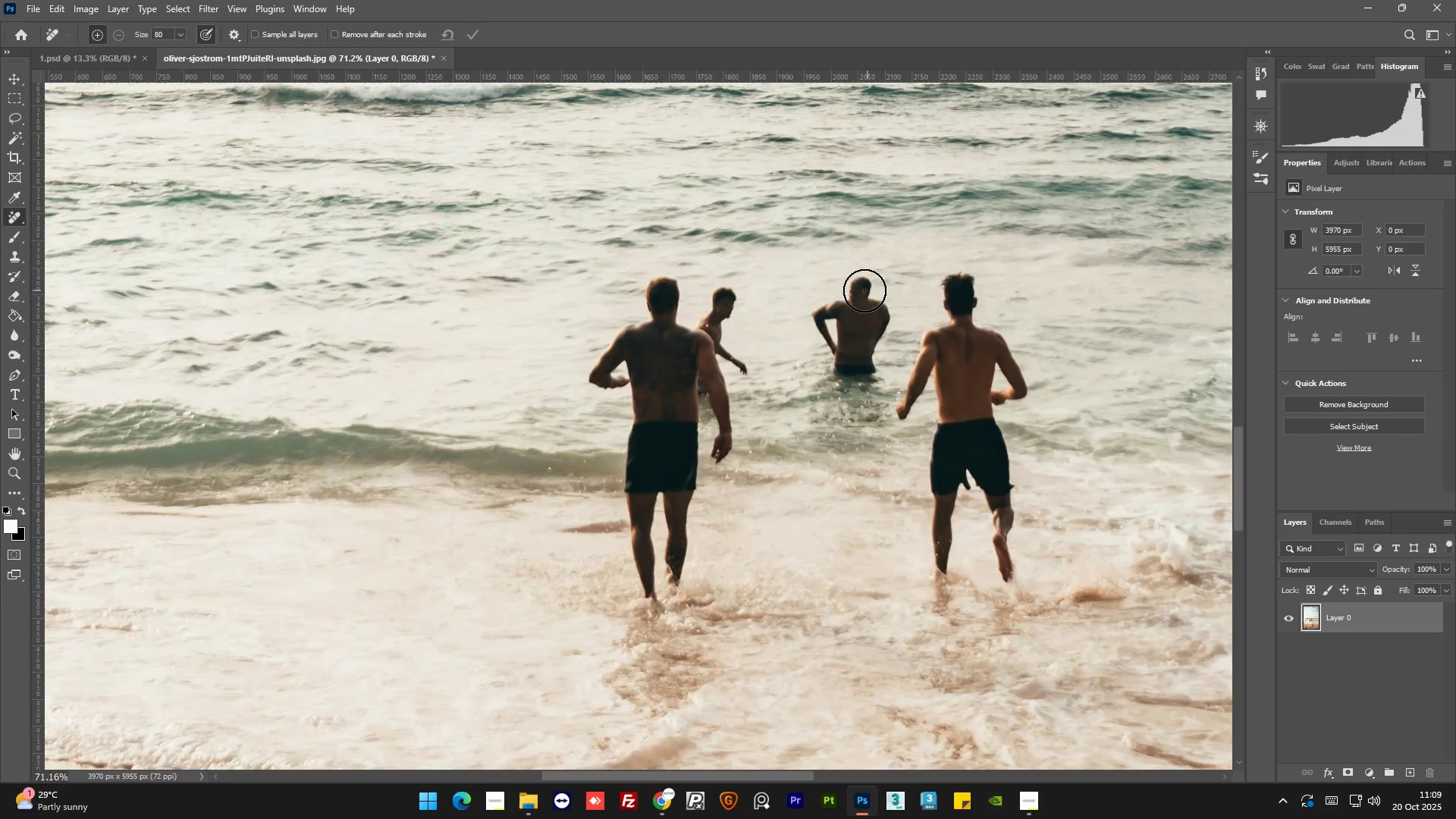 
left_click_drag(start_coordinate=[865, 290], to_coordinate=[864, 379])
 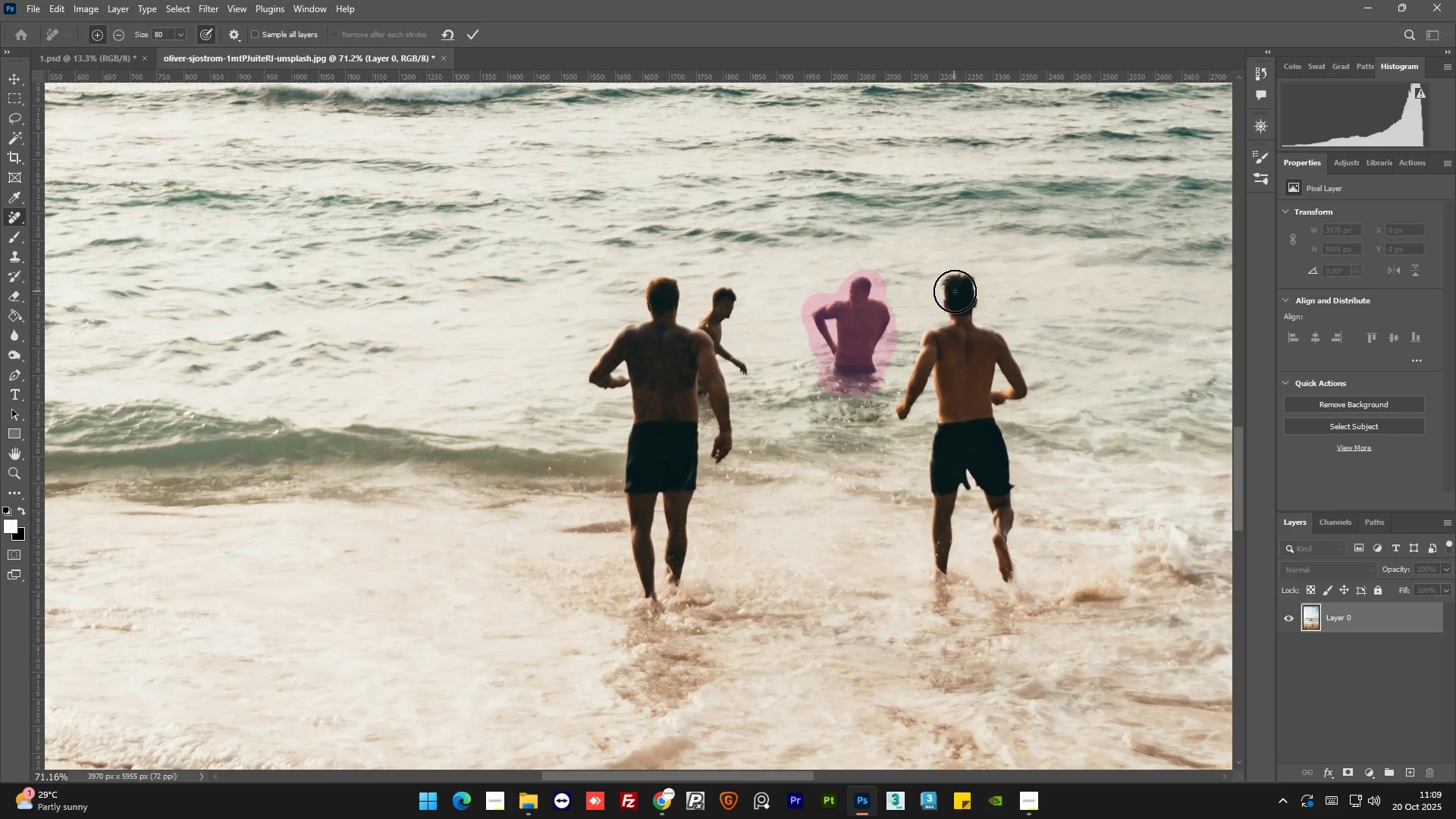 
left_click_drag(start_coordinate=[955, 291], to_coordinate=[996, 394])
 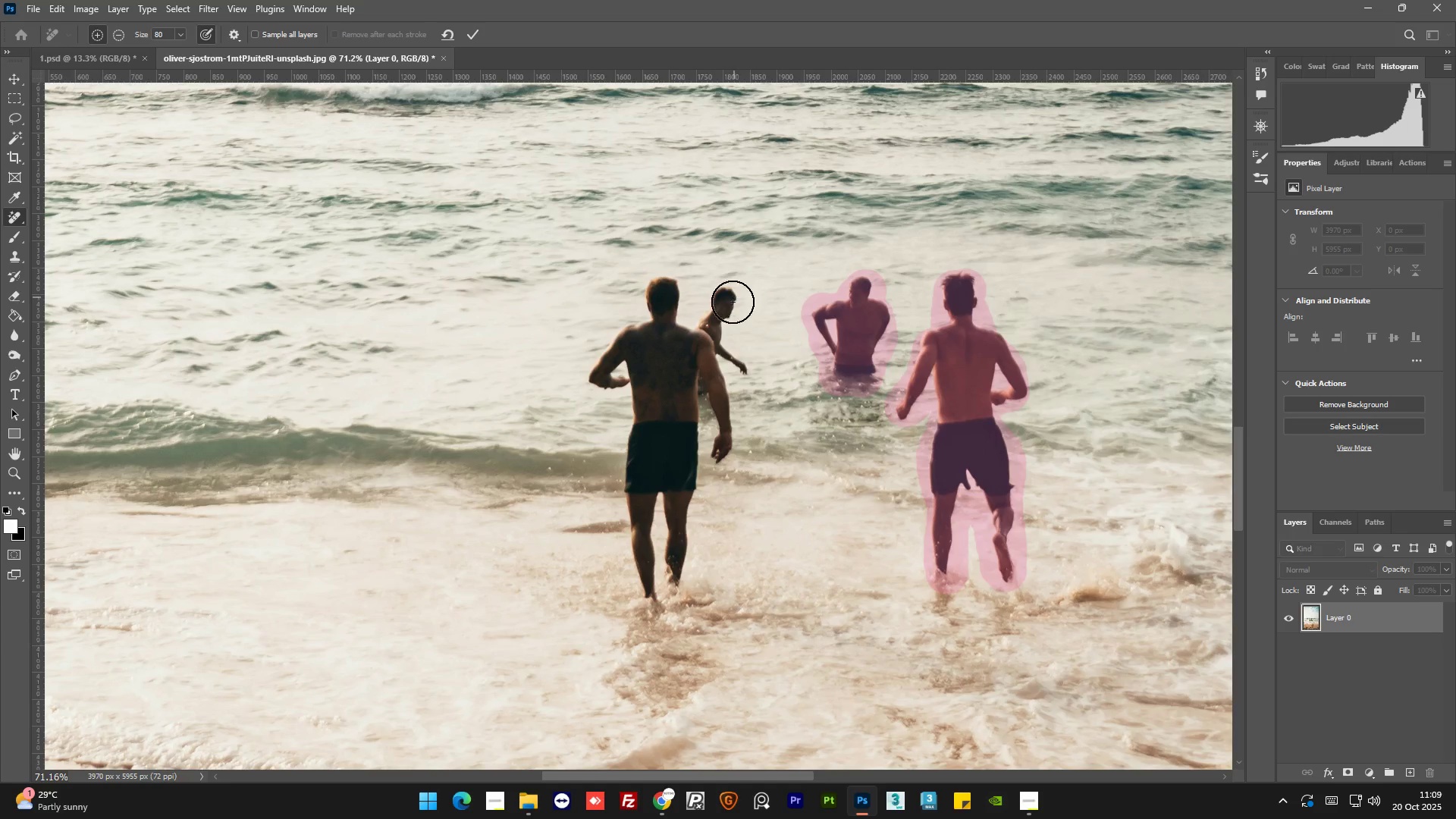 
left_click_drag(start_coordinate=[726, 310], to_coordinate=[670, 359])
 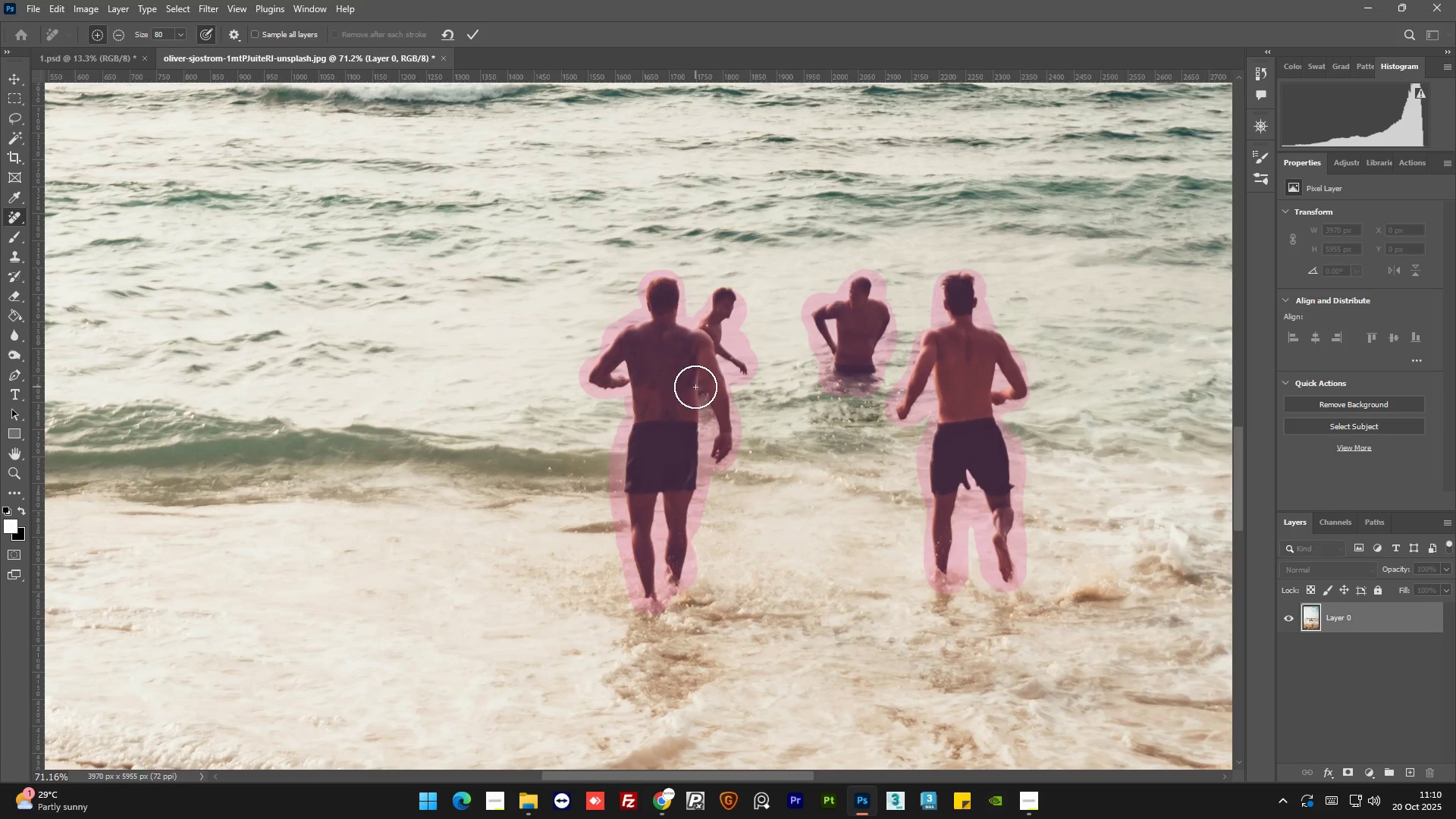 
left_click([690, 377])
 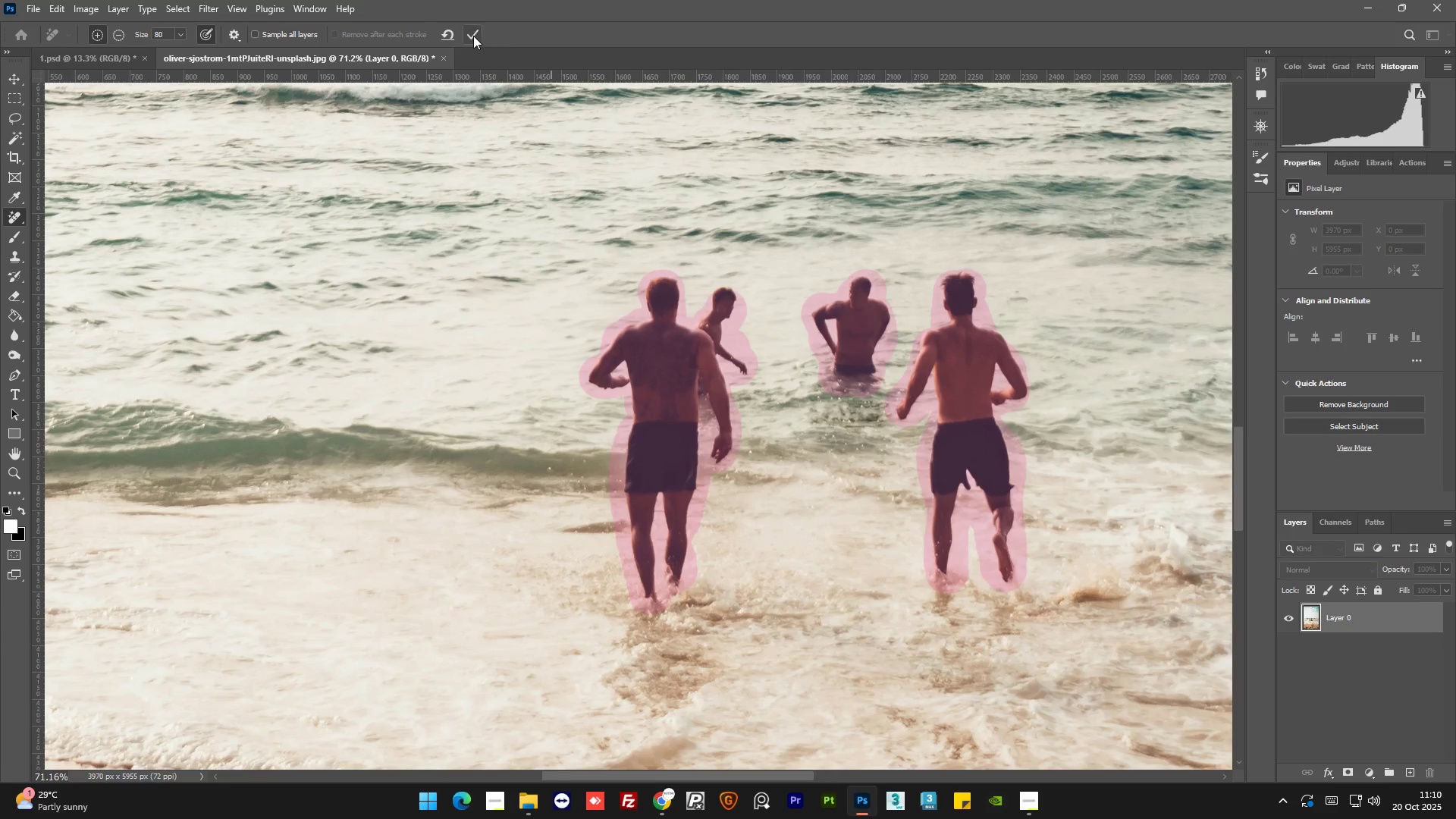 
left_click([473, 35])
 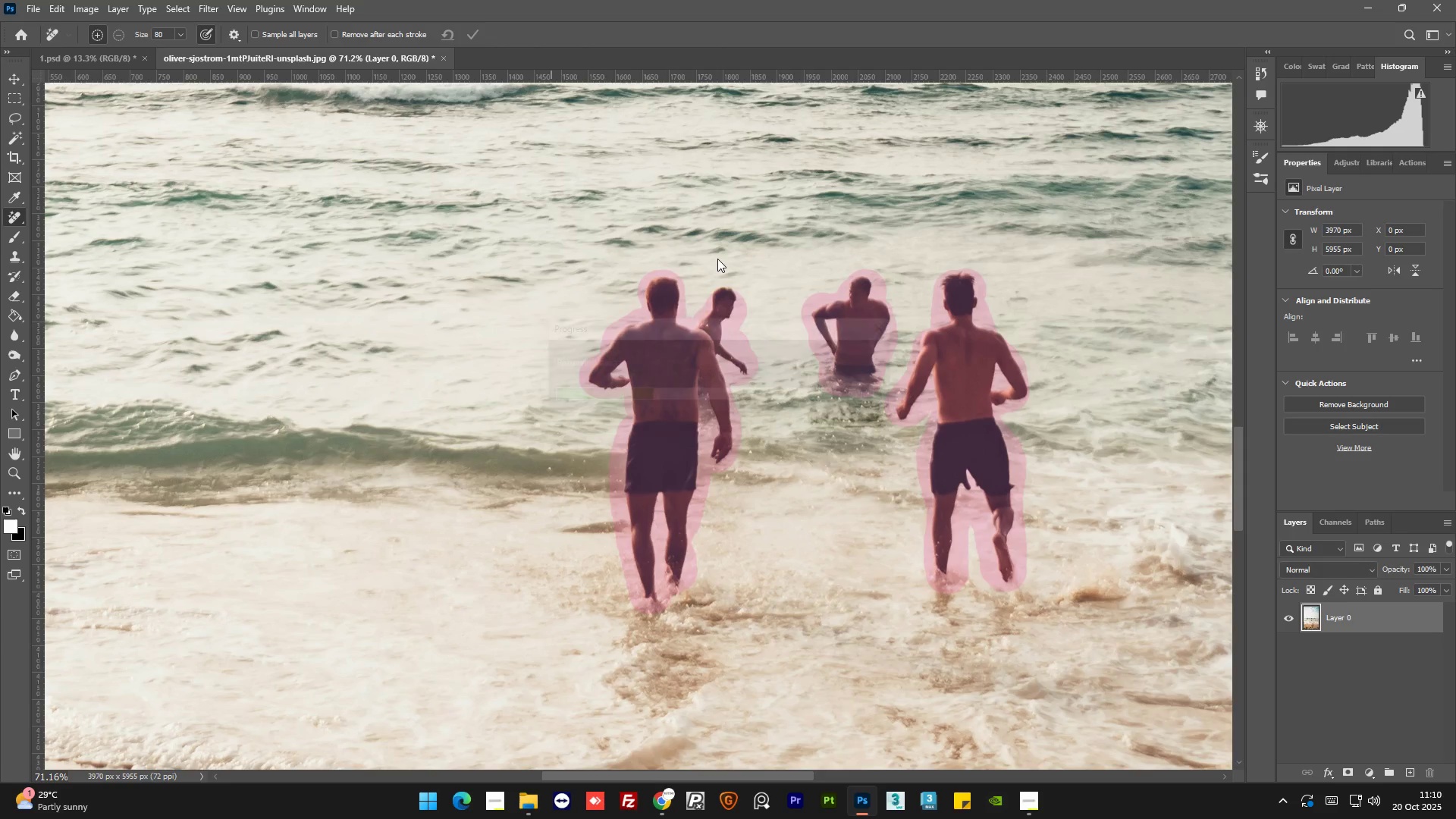 
hold_key(key=AltLeft, duration=0.53)
scroll: coordinate [708, 308], scroll_direction: down, amount: 1.0
 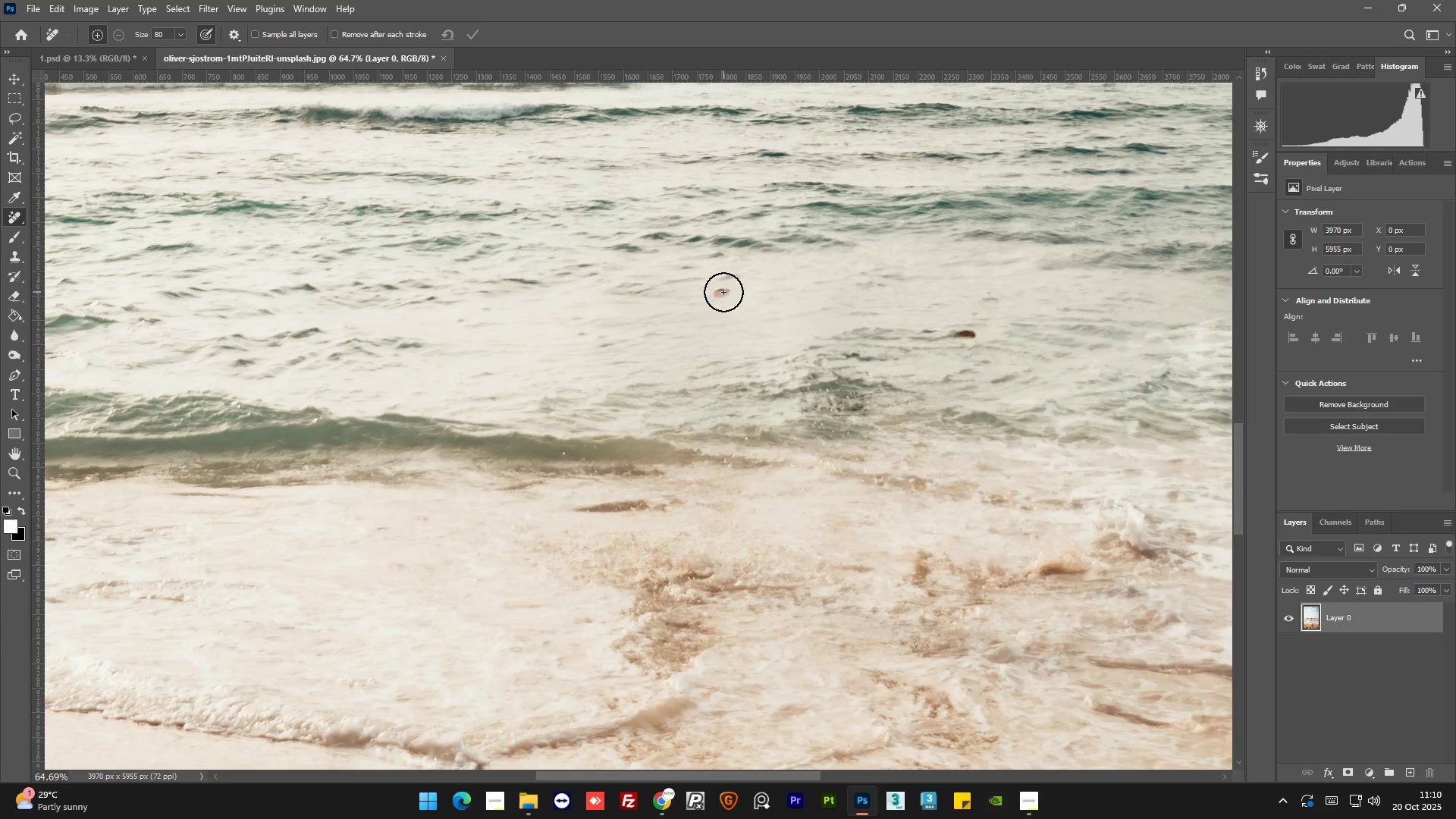 
left_click([721, 295])
 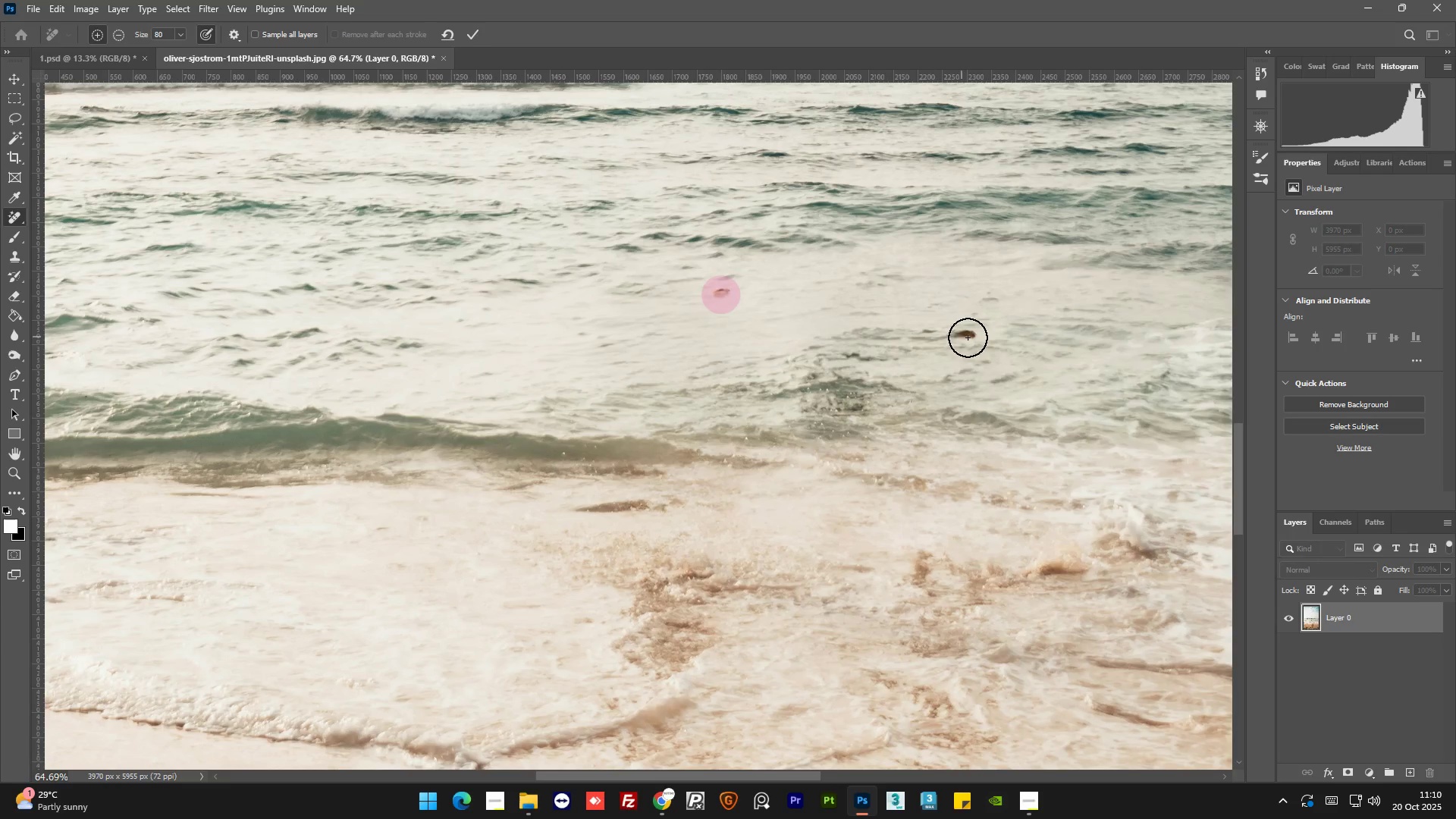 
left_click_drag(start_coordinate=[967, 337], to_coordinate=[929, 333])
 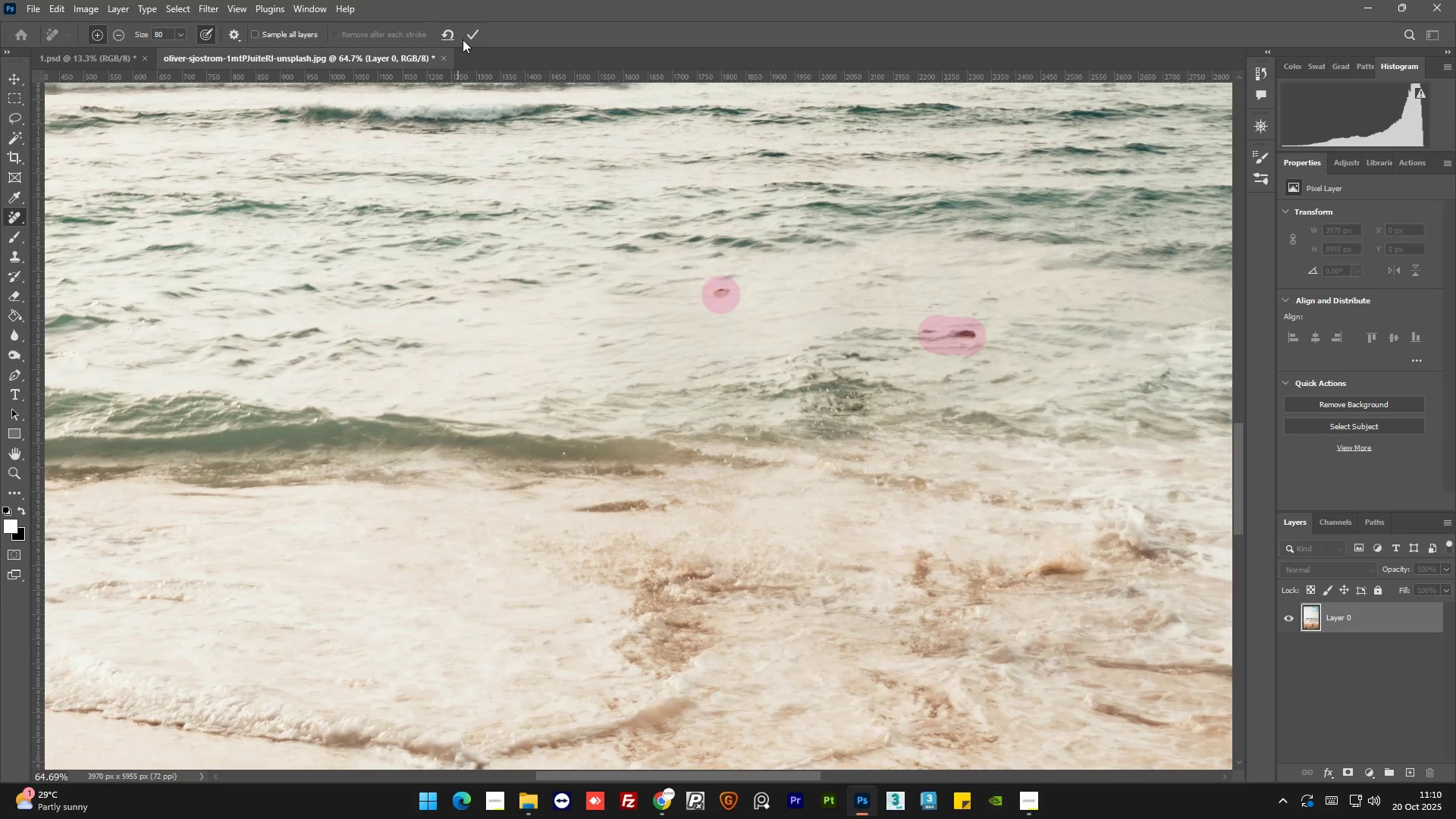 
left_click([471, 34])
 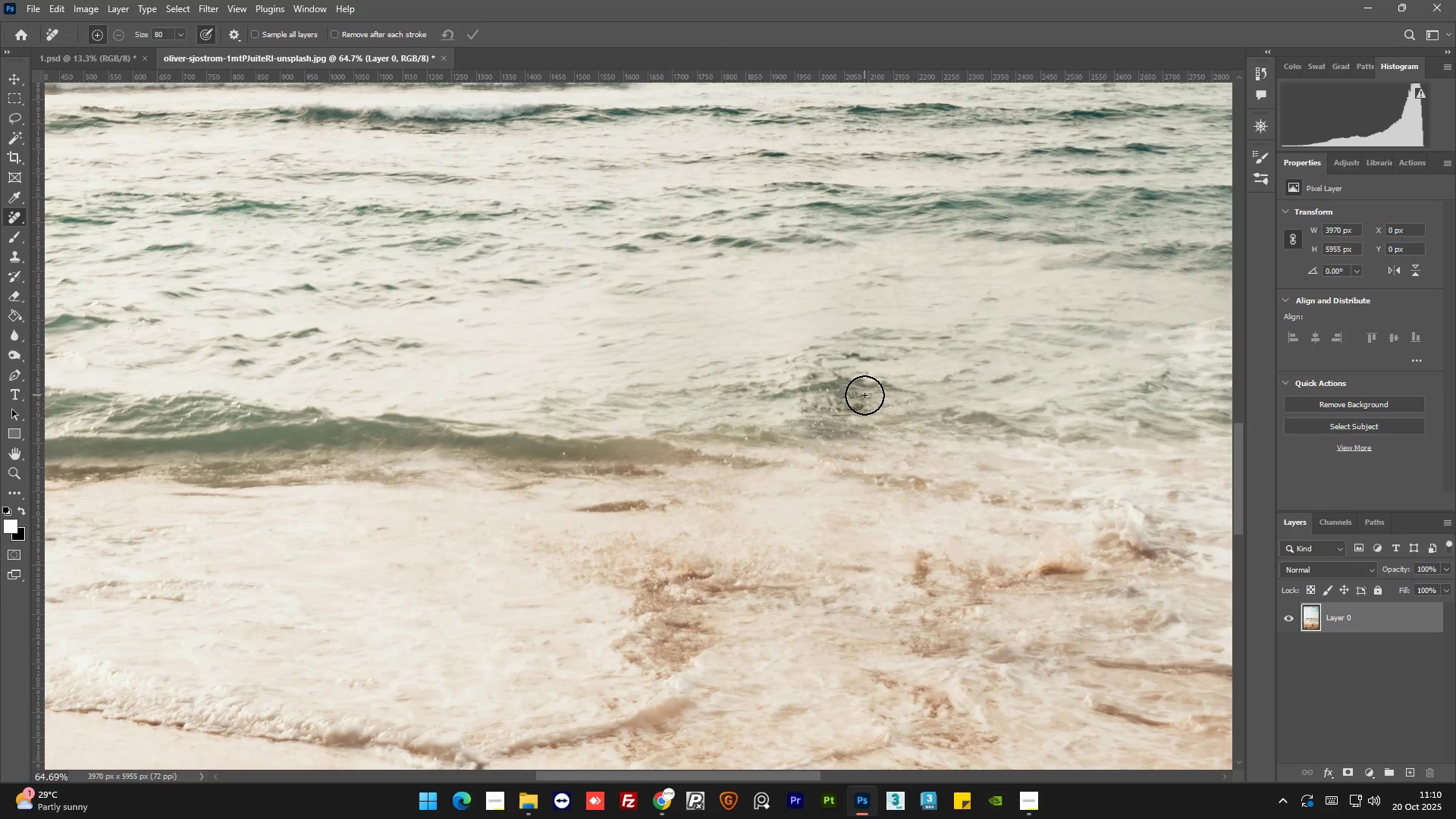 
hold_key(key=AltLeft, duration=1.23)
scroll: coordinate [740, 404], scroll_direction: down, amount: 8.0
 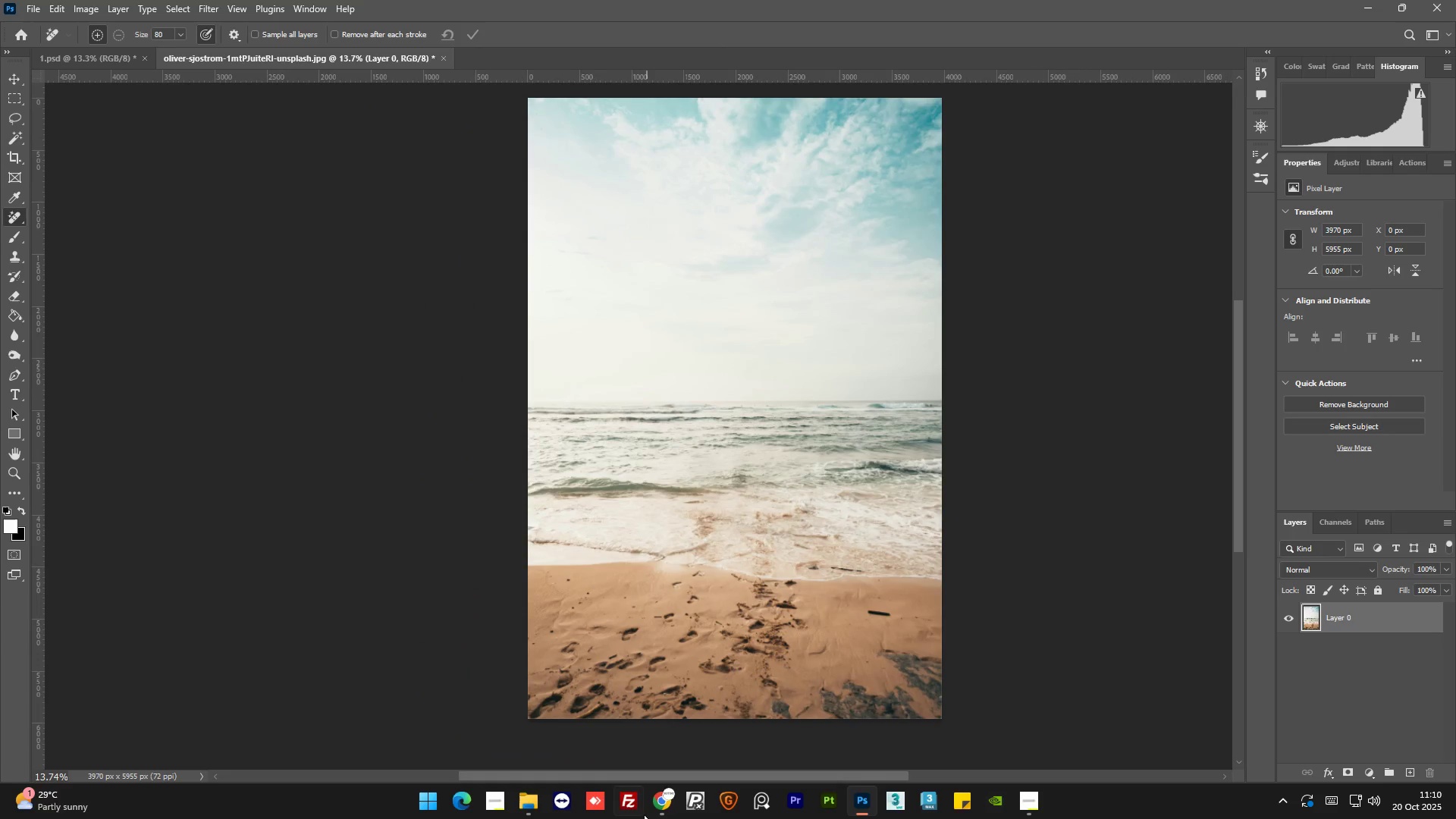 
hold_key(key=AltLeft, duration=0.78)
 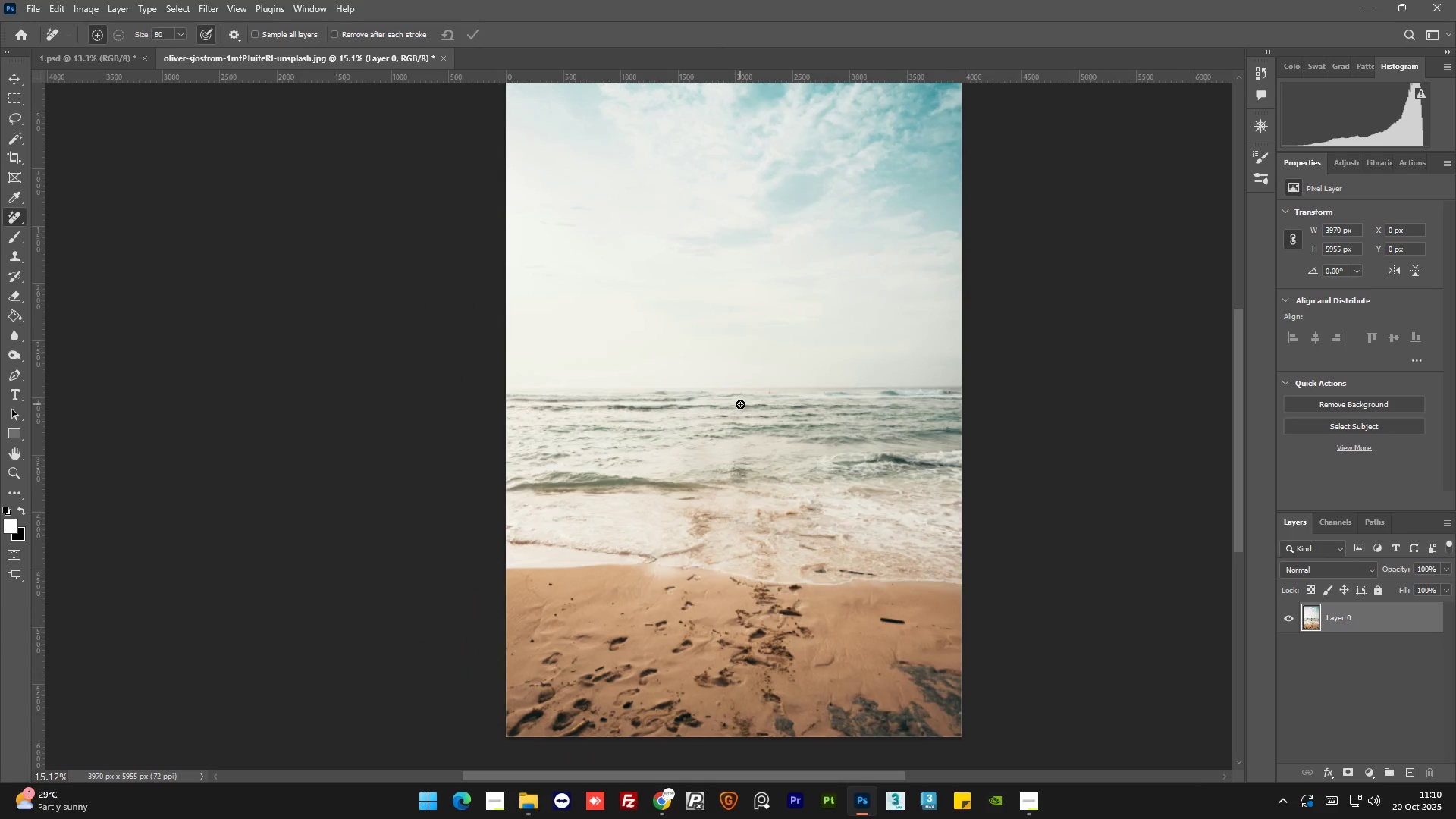 
hold_key(key=AltLeft, duration=0.38)
 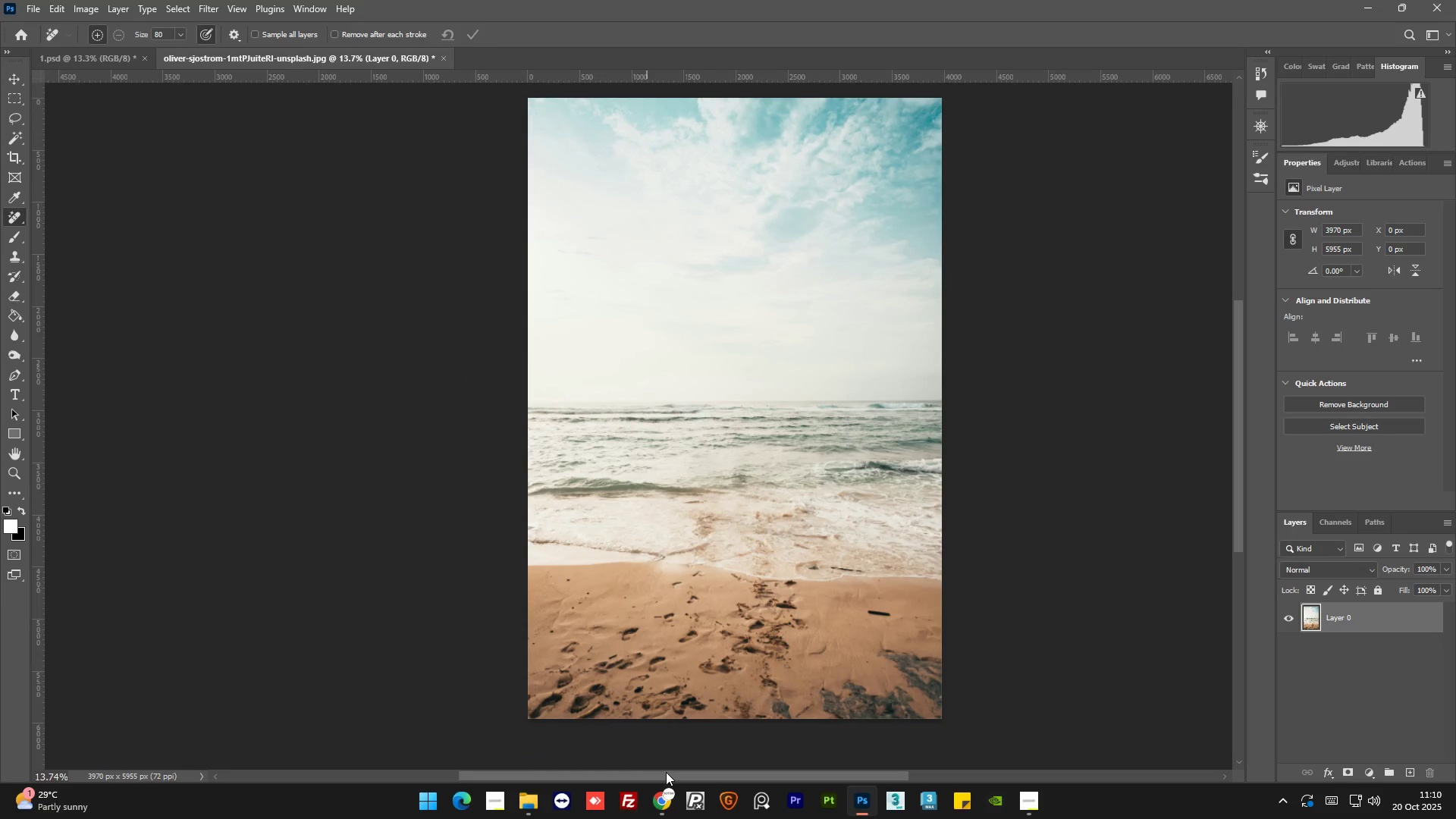 
left_click_drag(start_coordinate=[664, 772], to_coordinate=[682, 776])
 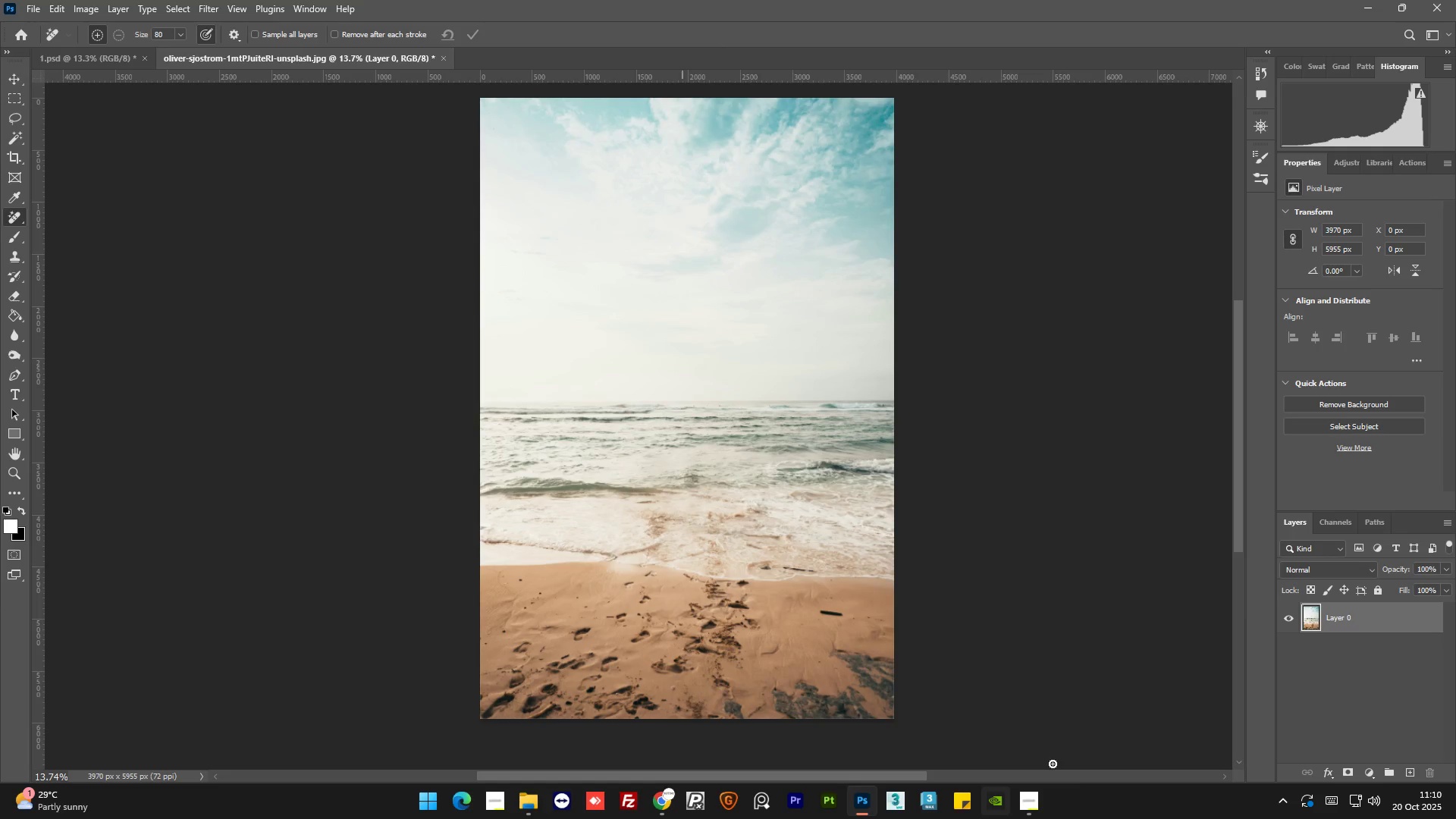 
wait(5.06)
 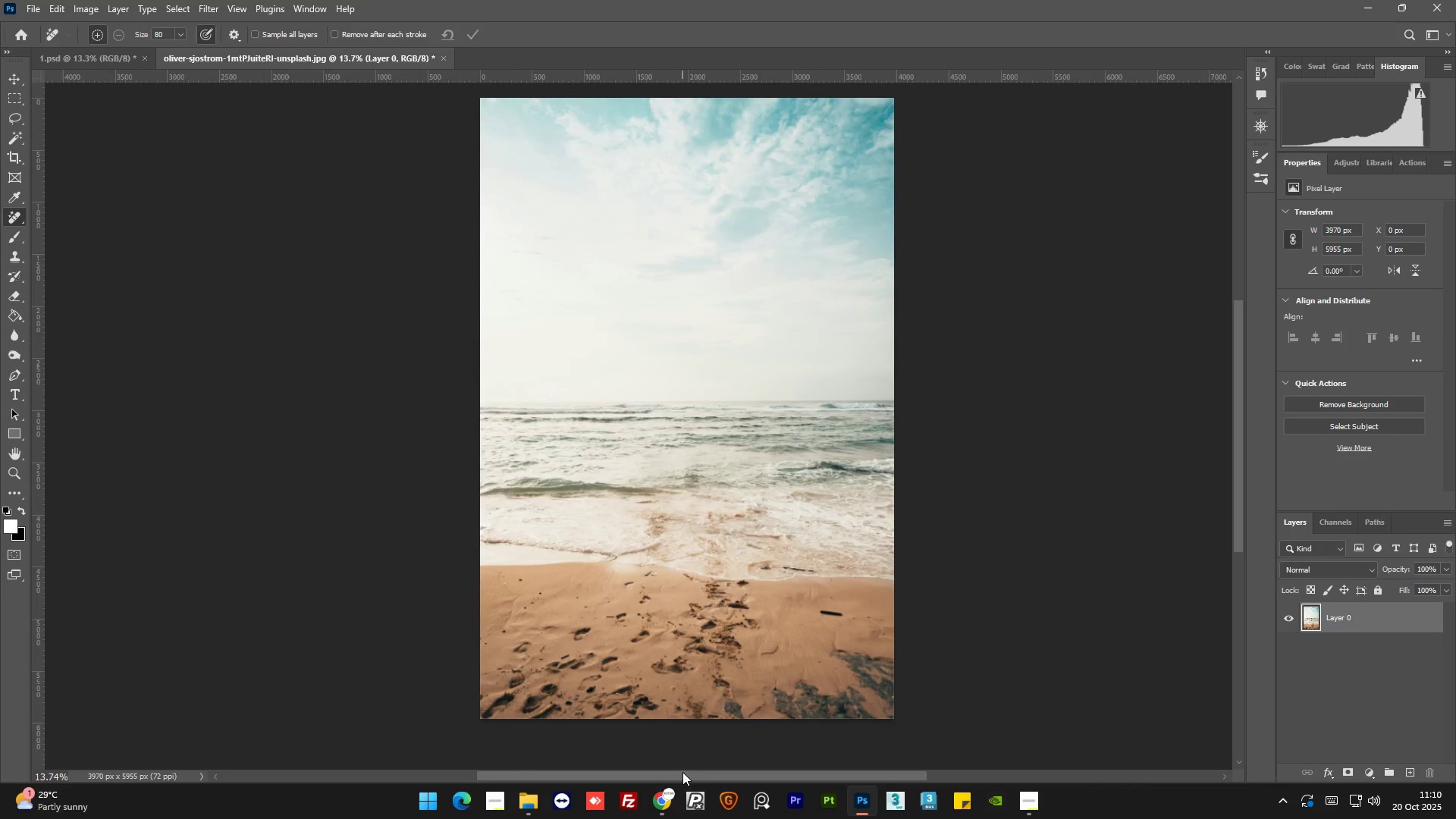 
left_click([1367, 768])
 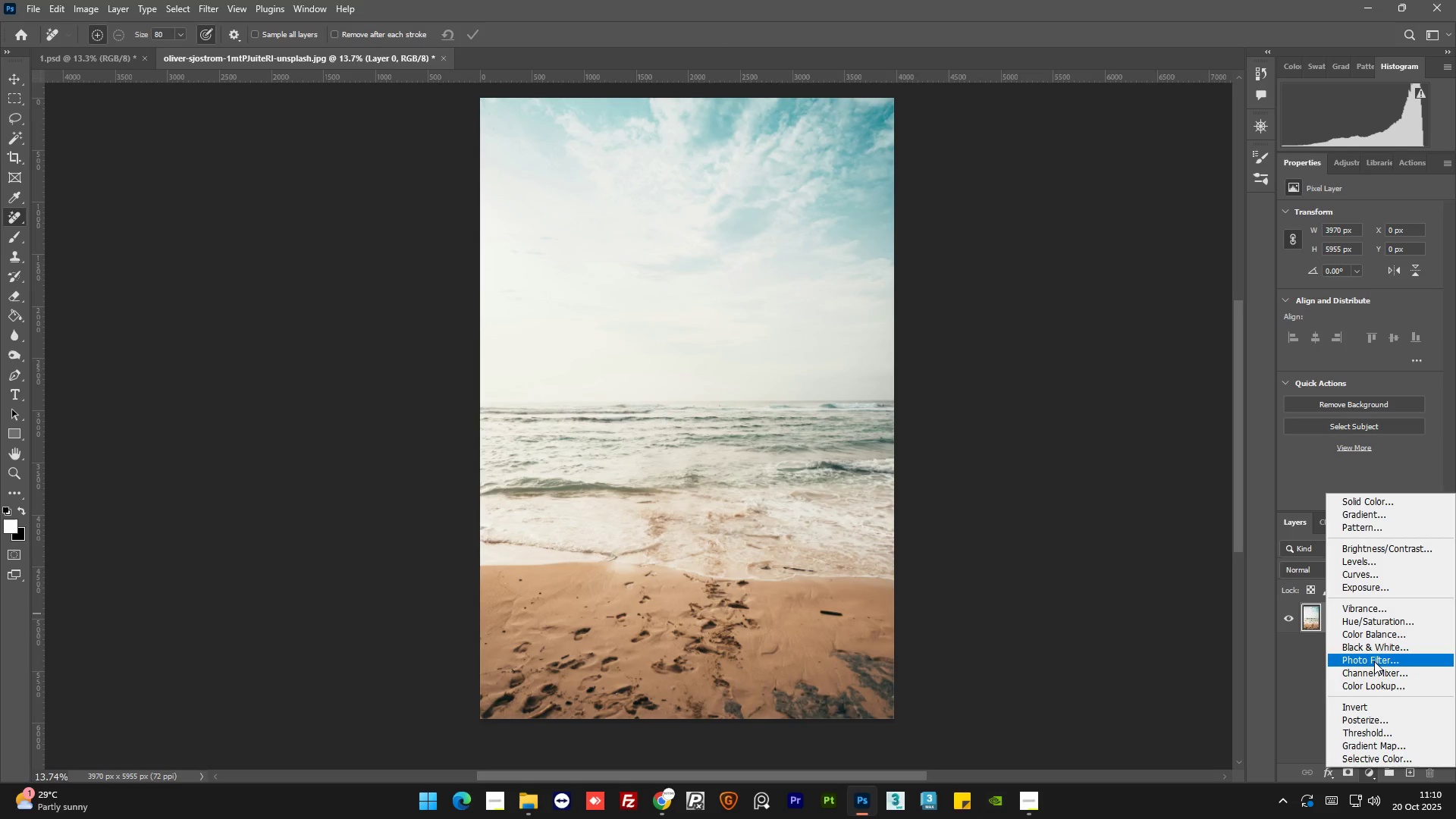 
left_click([1375, 661])
 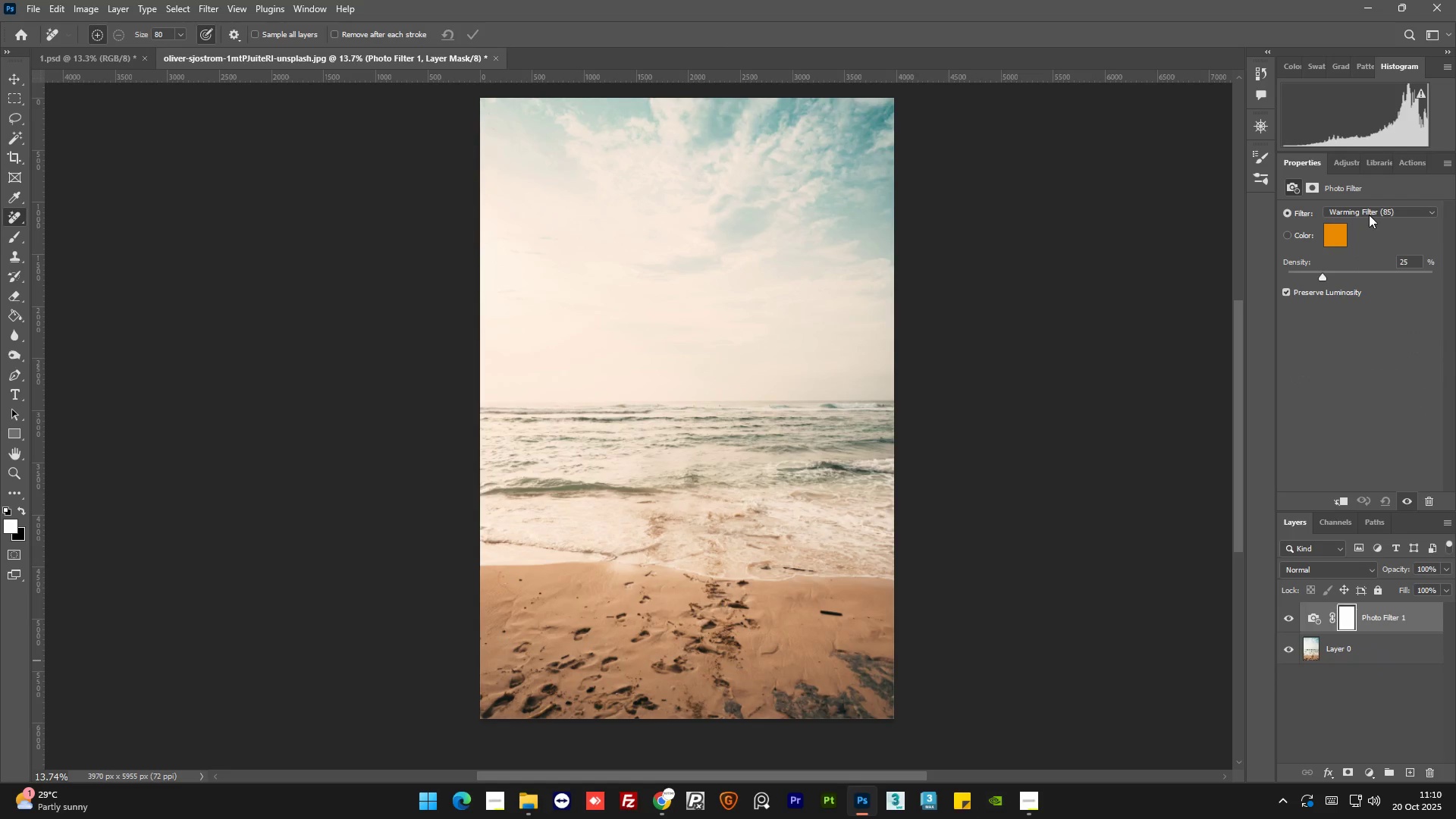 
left_click([1370, 212])
 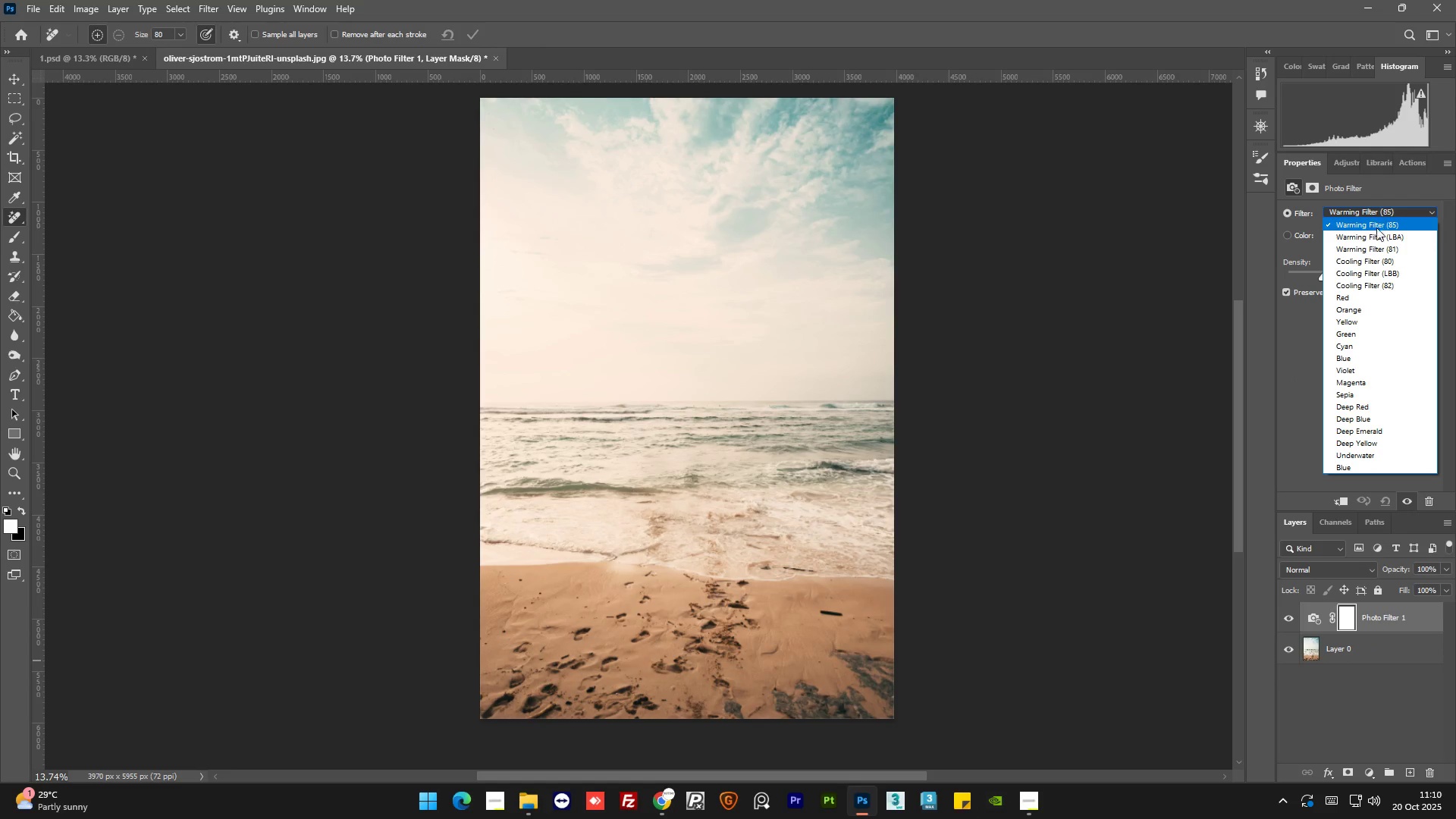 
left_click([1375, 236])
 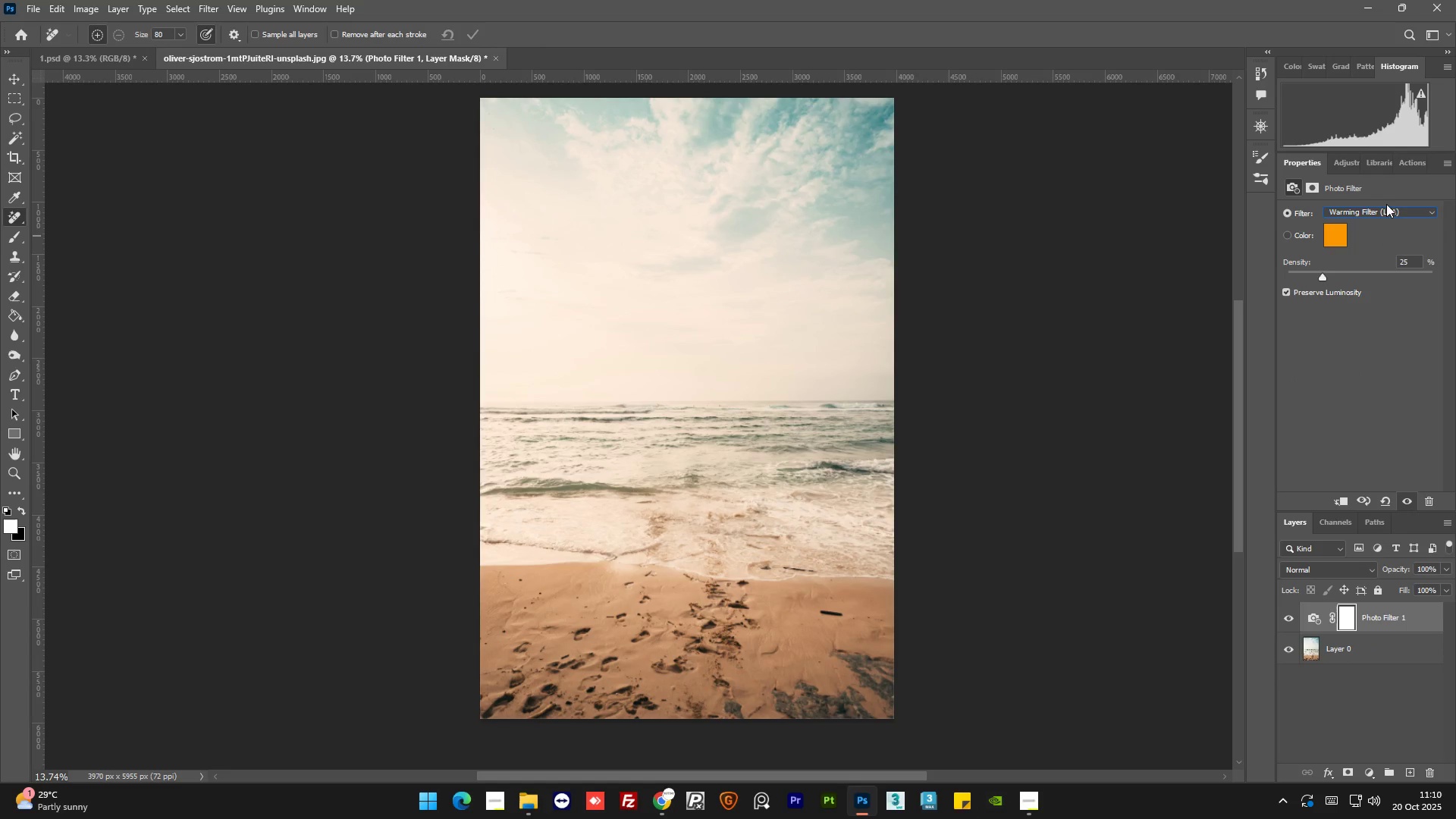 
double_click([1386, 212])
 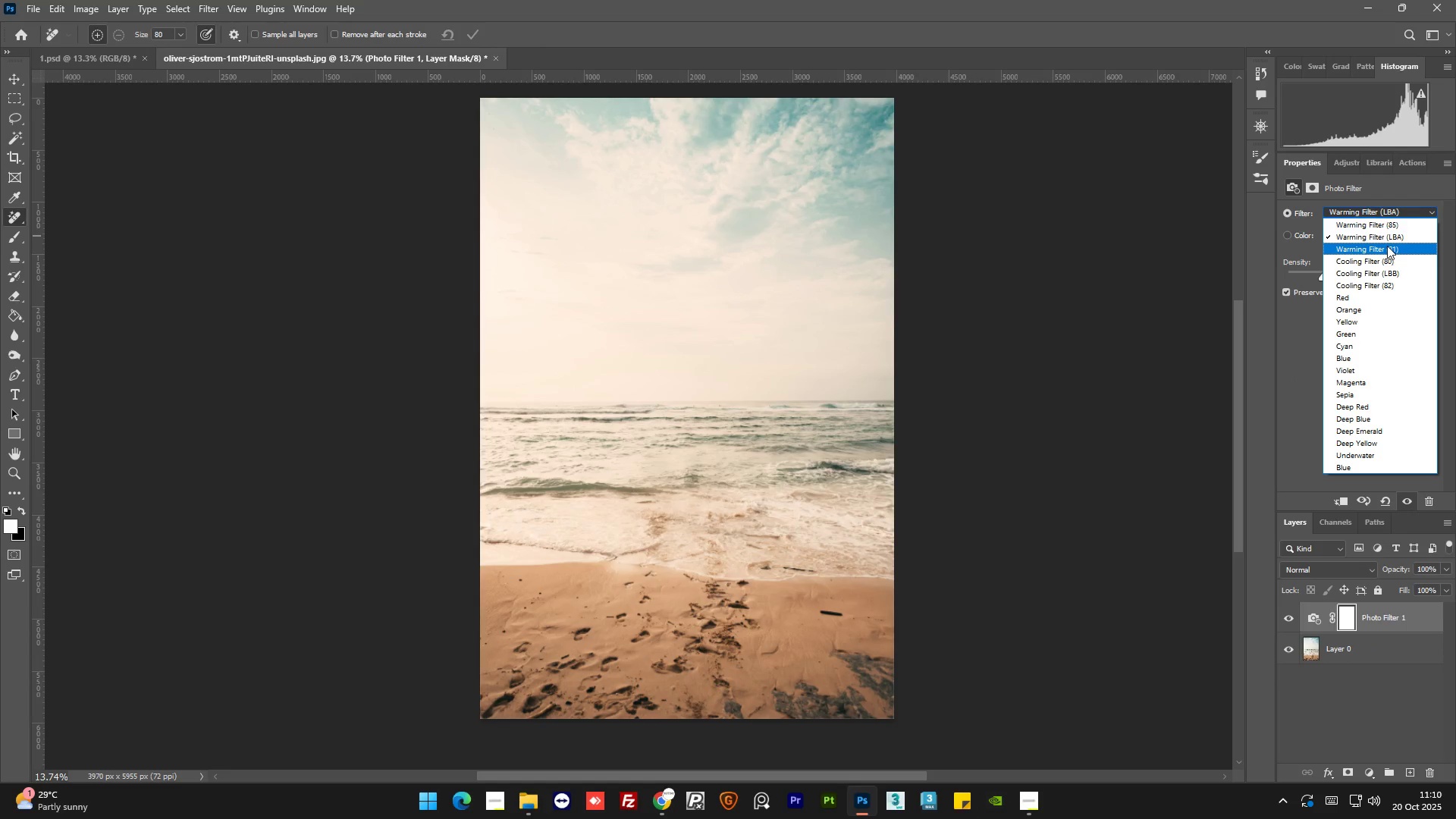 
left_click([1387, 246])
 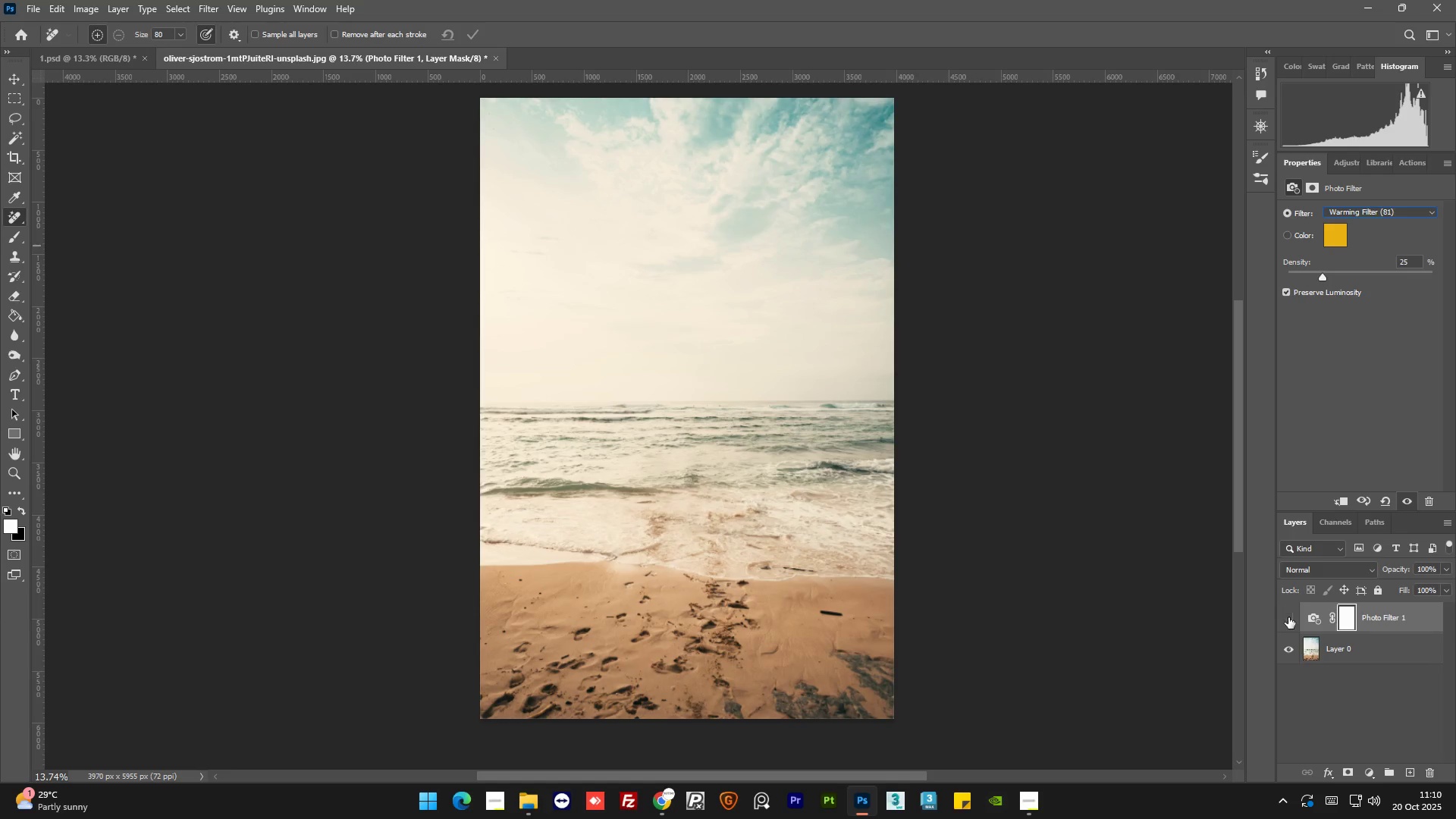 
double_click([1288, 617])
 